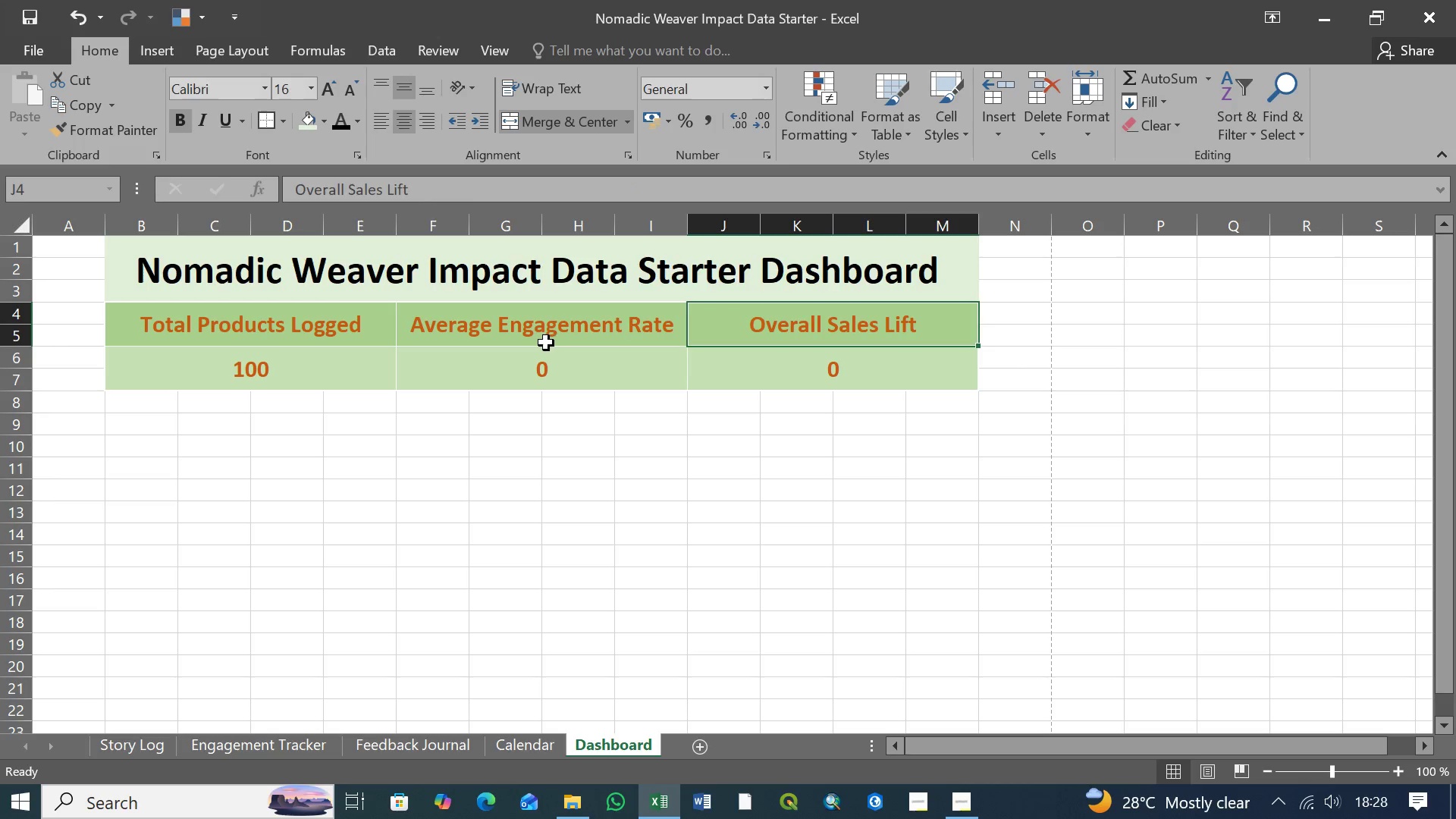 
left_click([546, 343])
 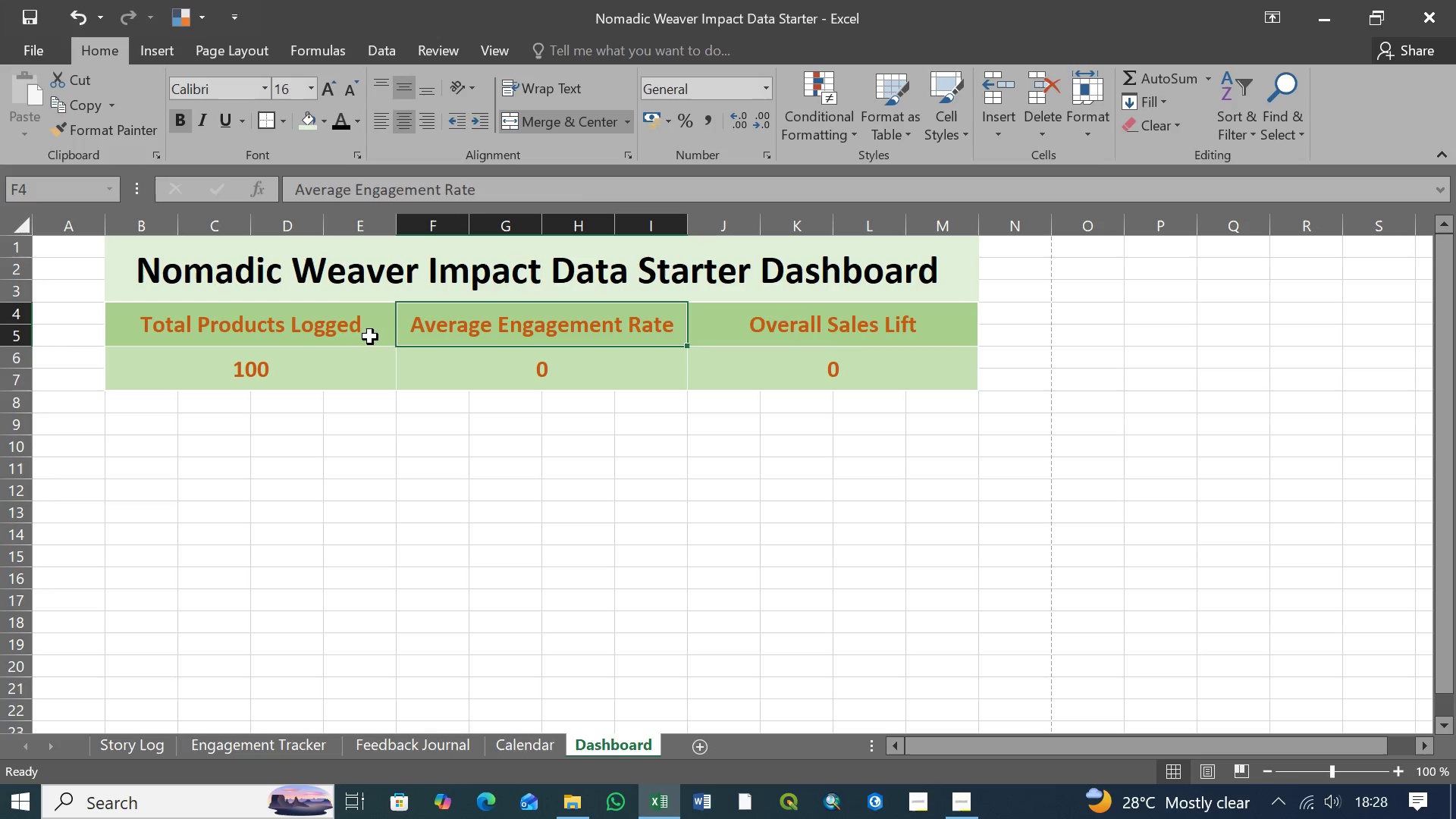 
left_click([343, 337])
 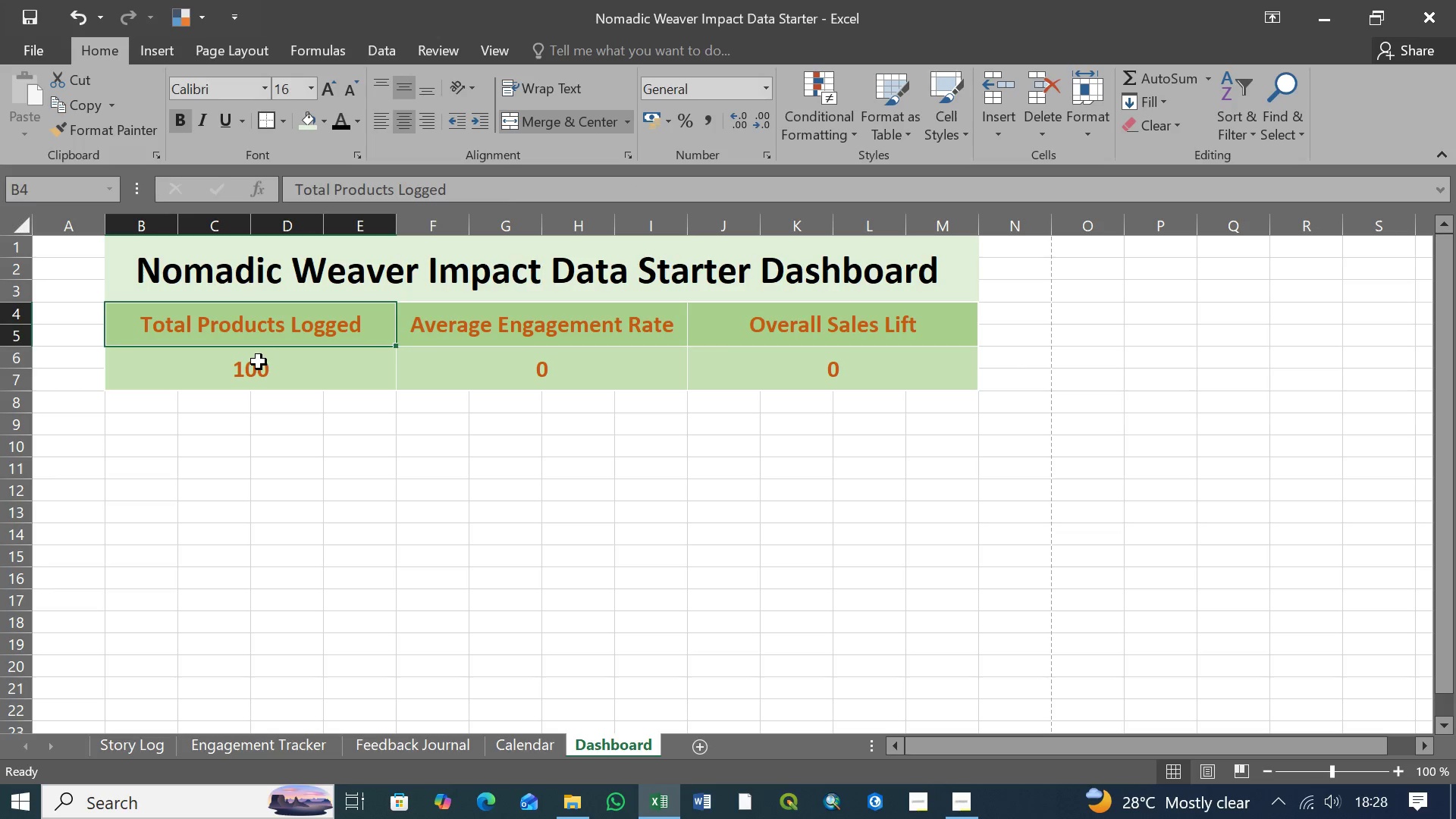 
left_click([259, 362])
 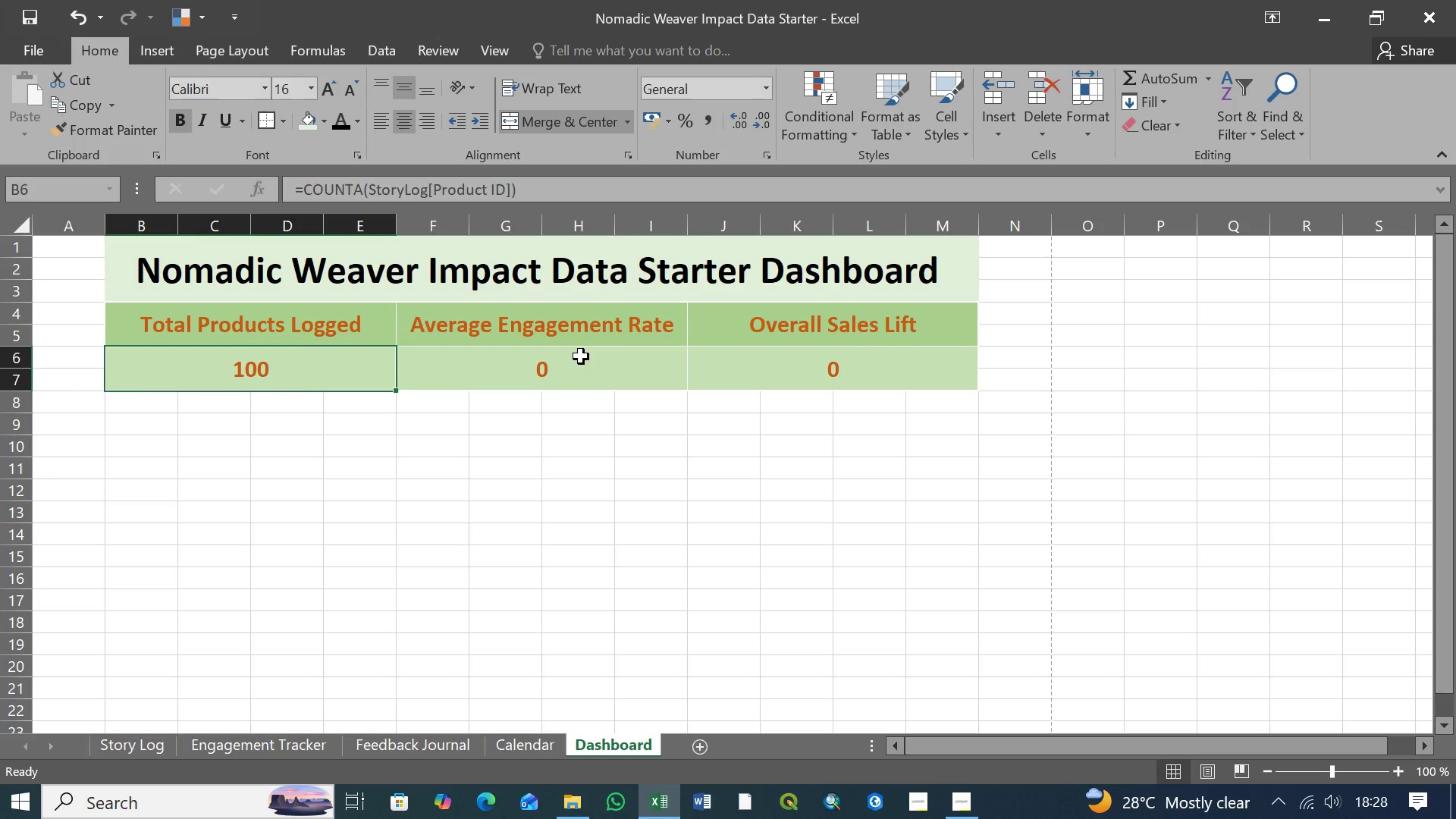 
left_click([581, 356])
 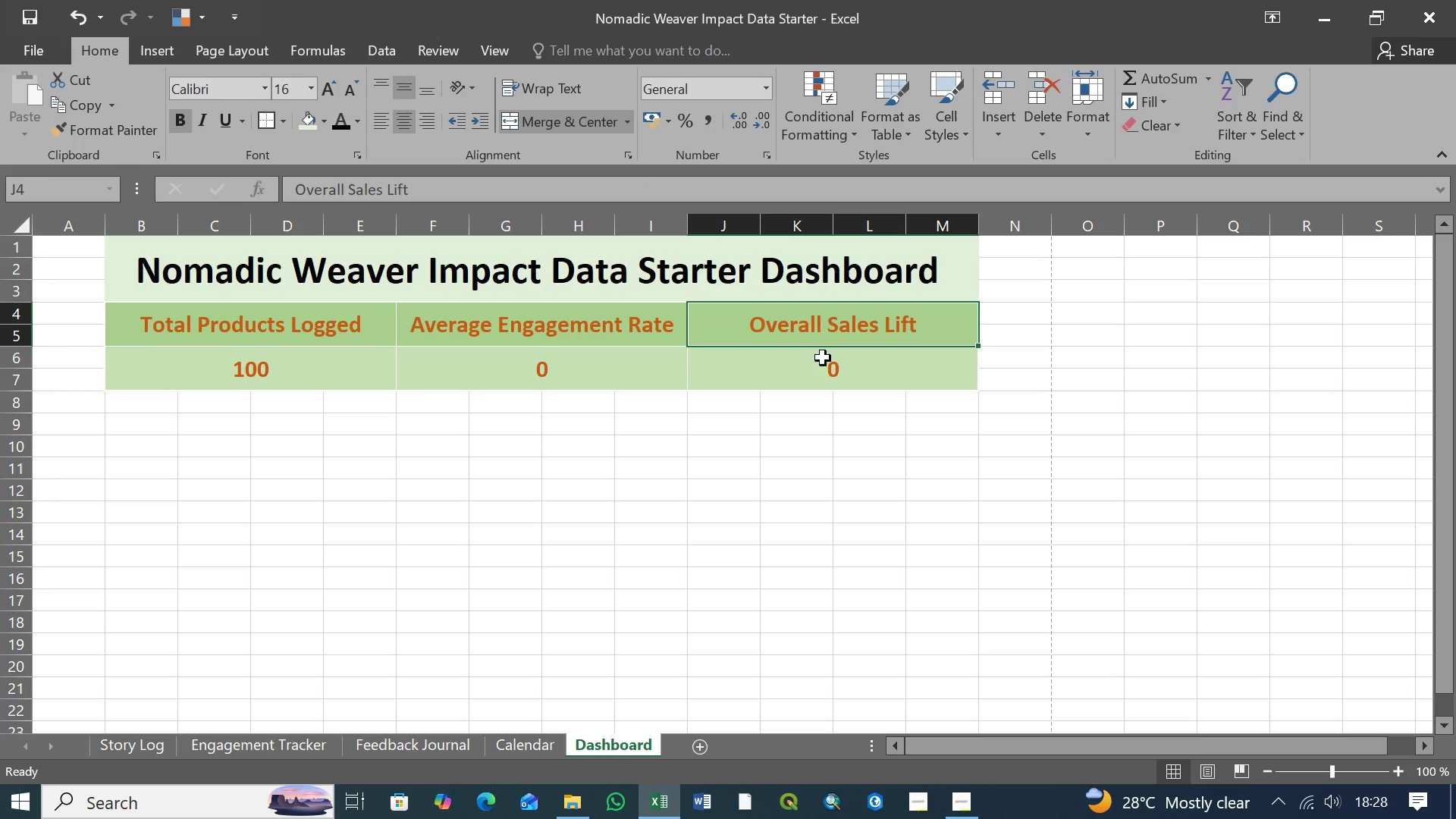 
double_click([823, 362])
 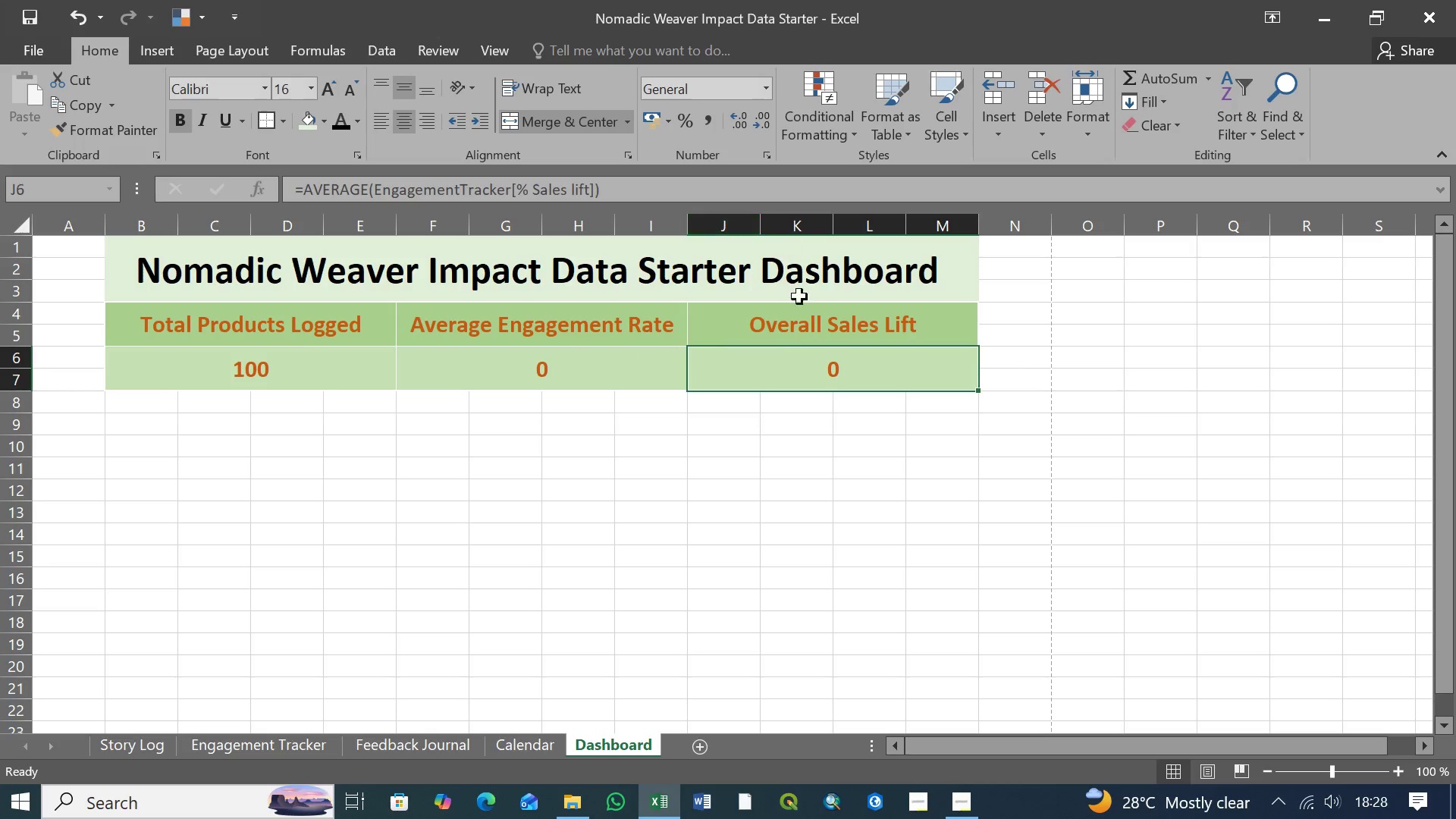 
left_click([784, 282])
 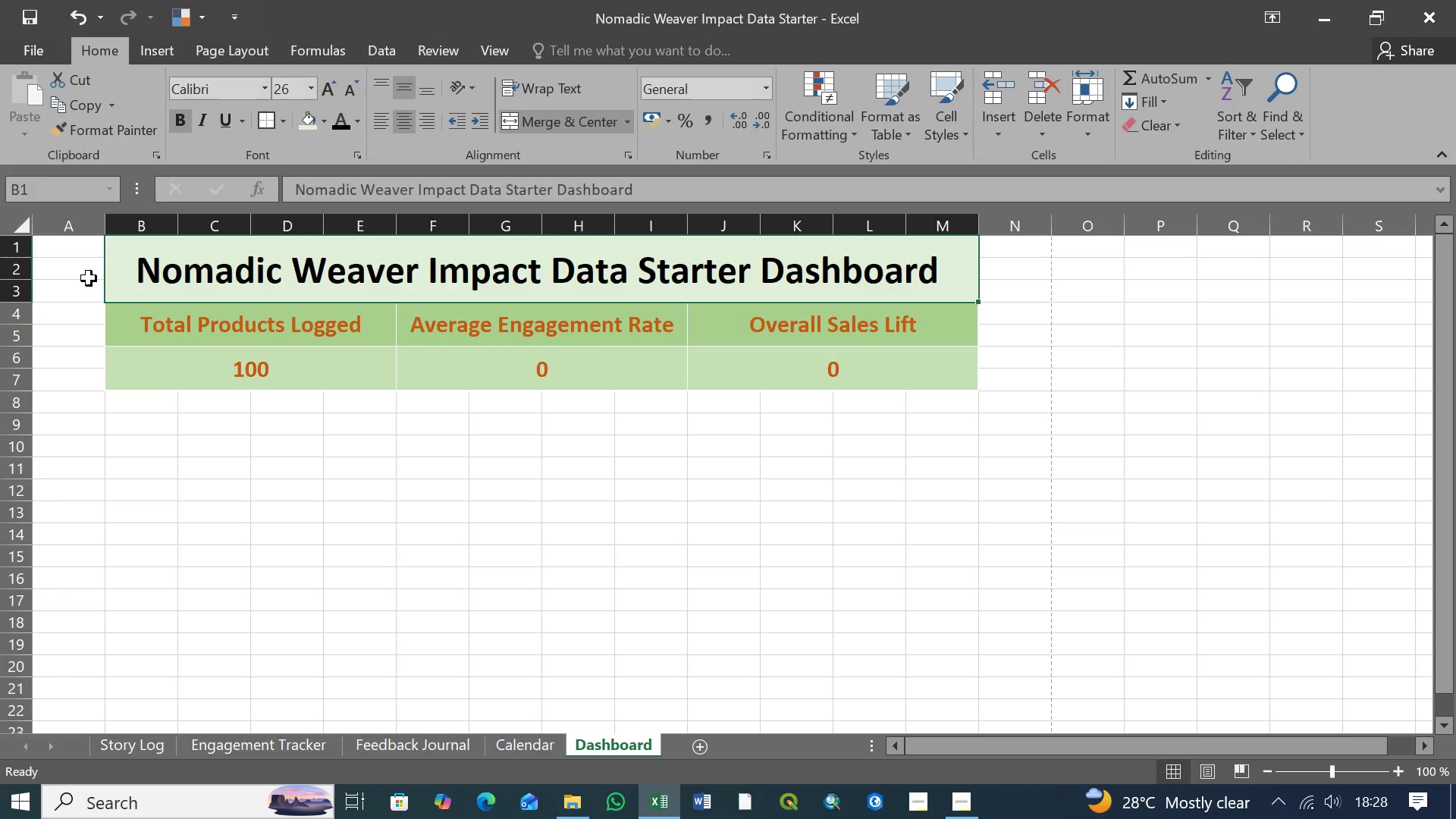 
wait(6.45)
 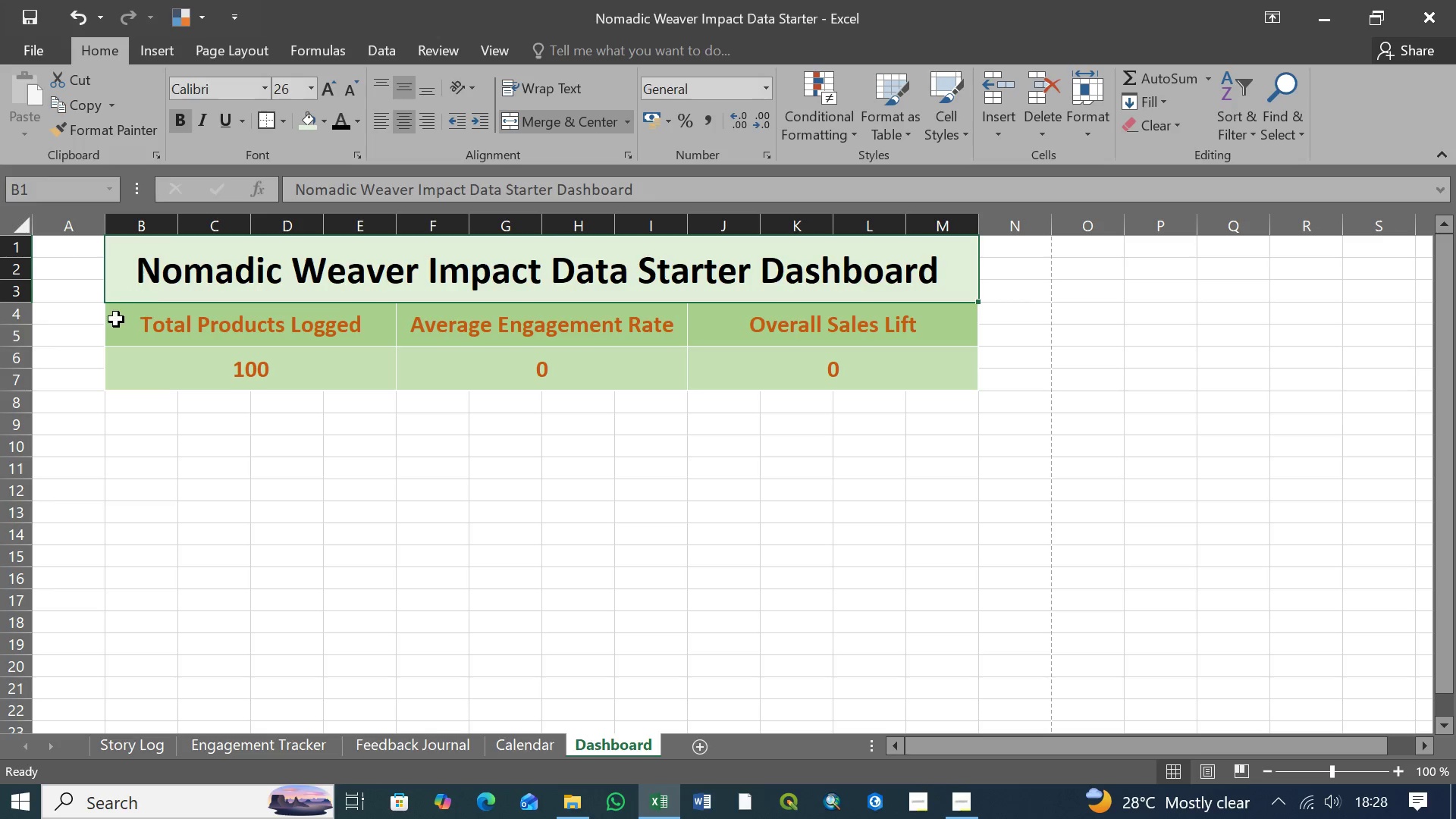 
left_click([939, 268])
 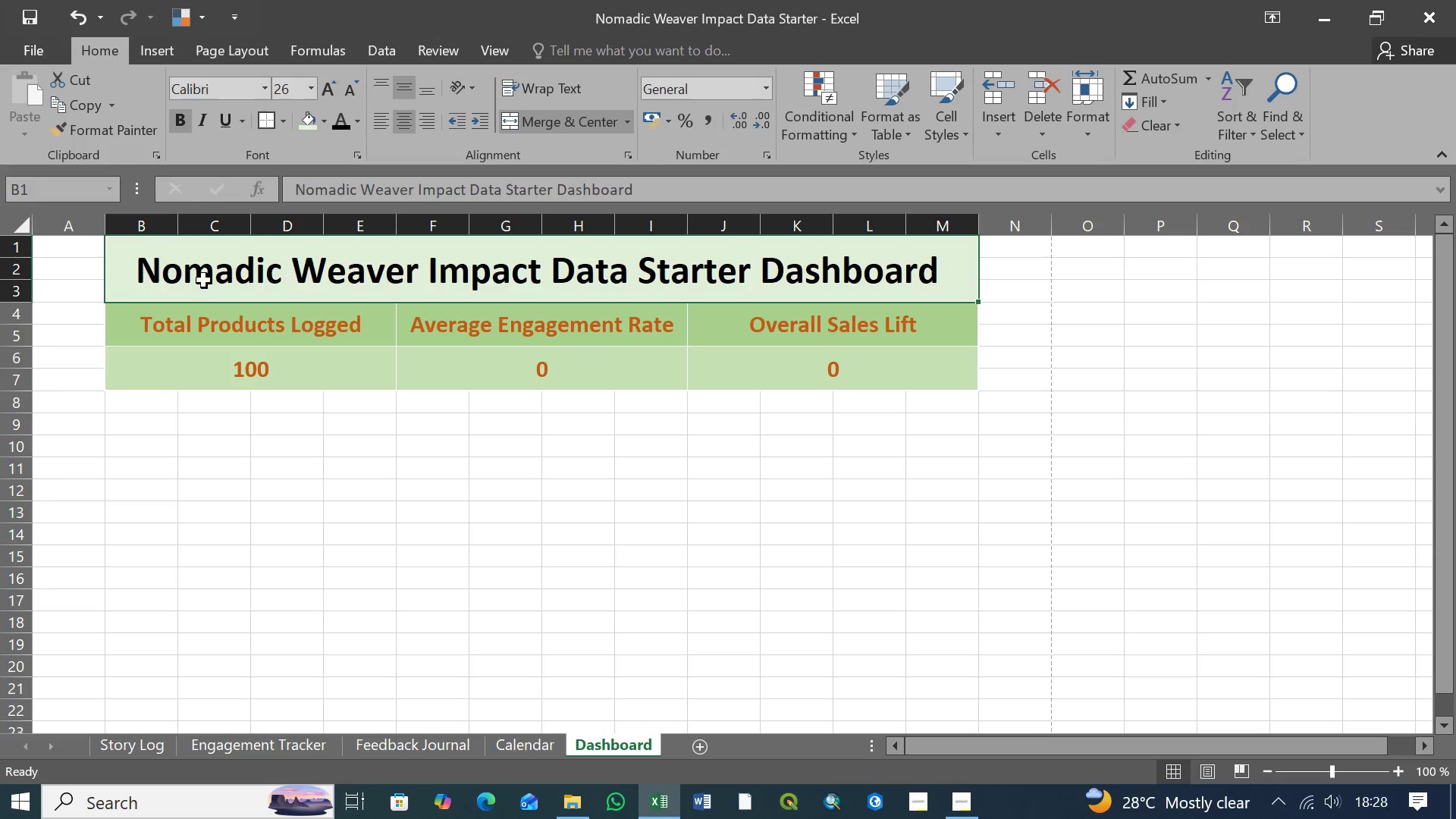 
left_click([124, 271])
 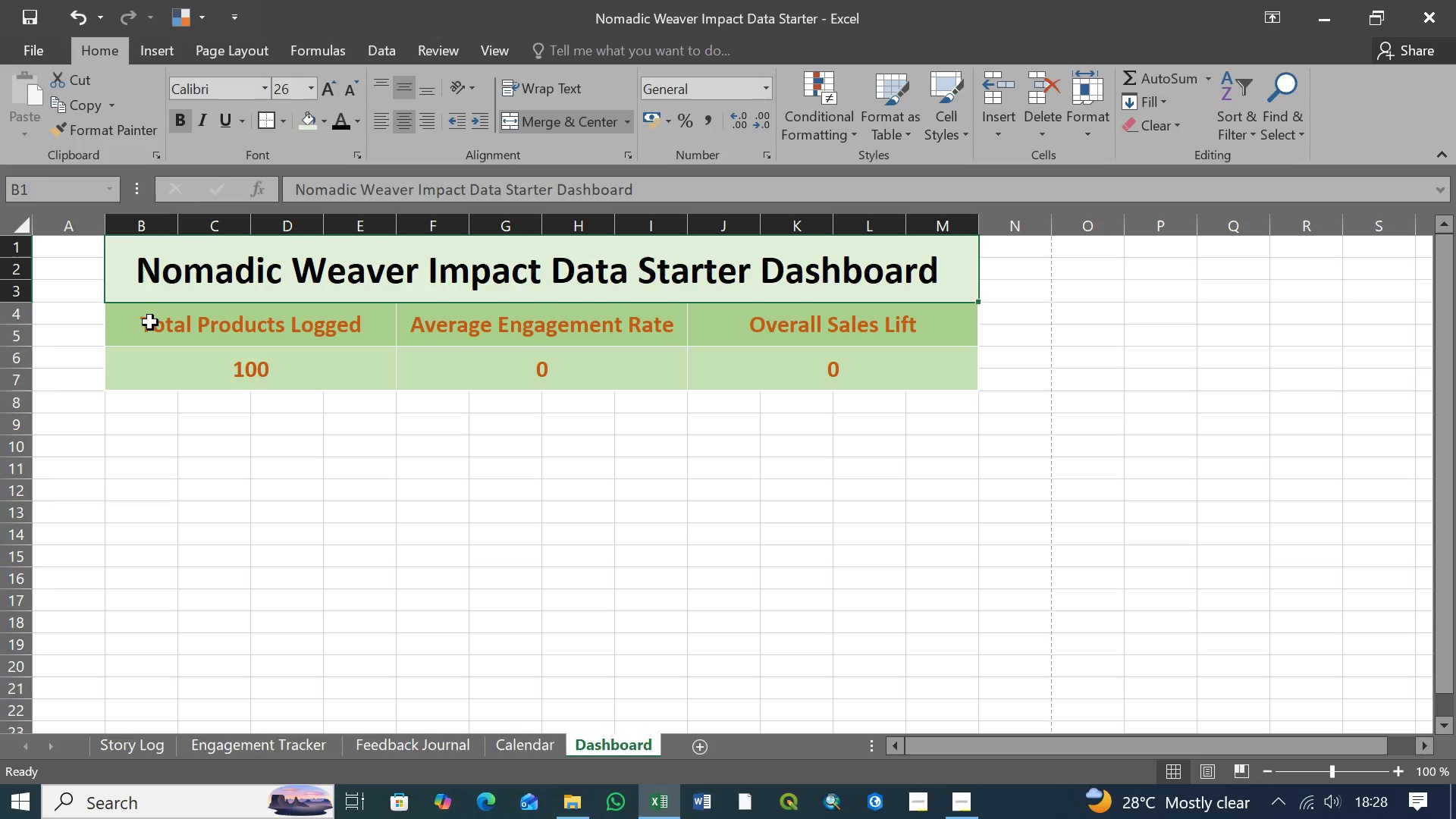 
left_click([166, 323])
 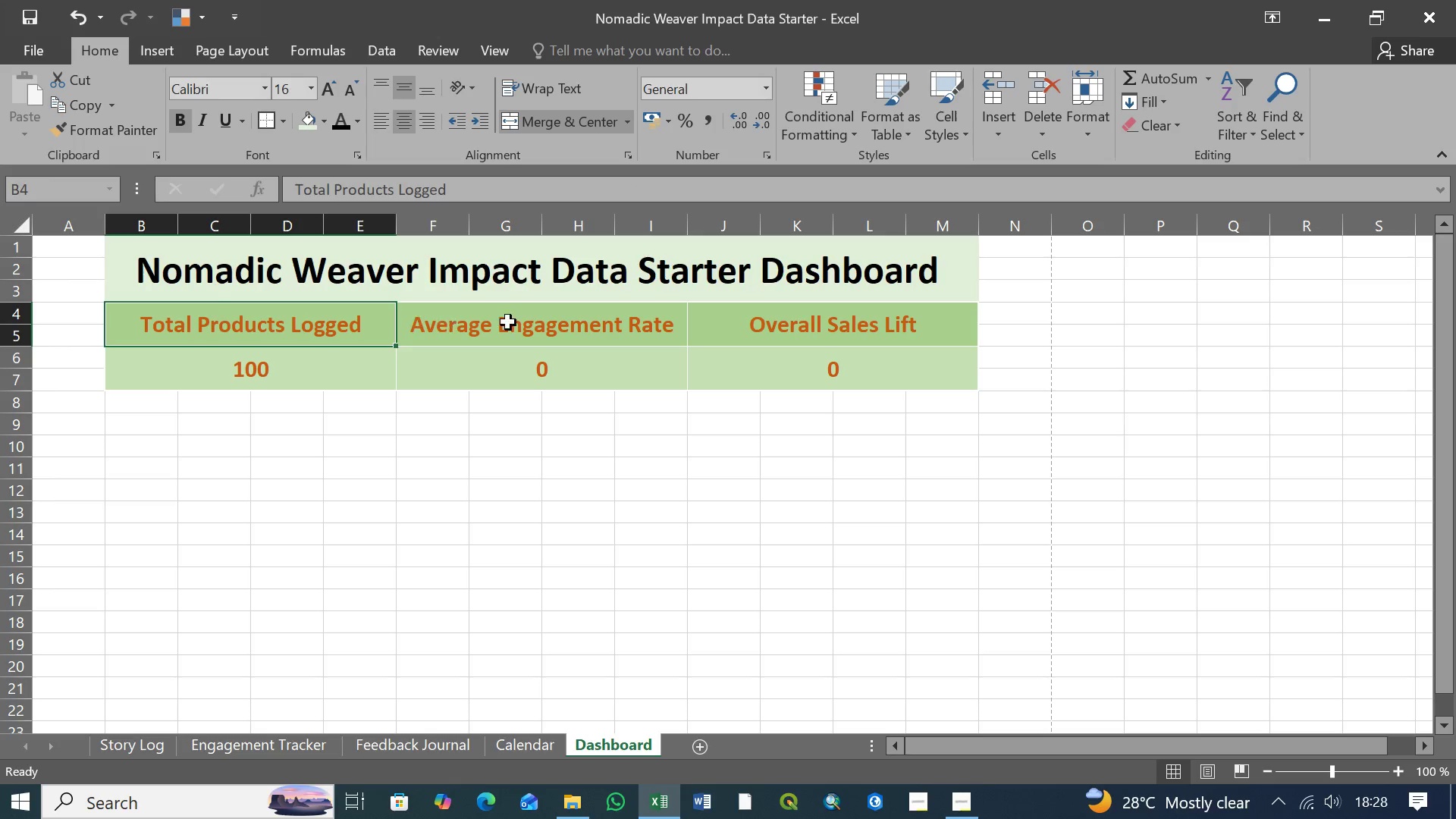 
left_click([512, 322])
 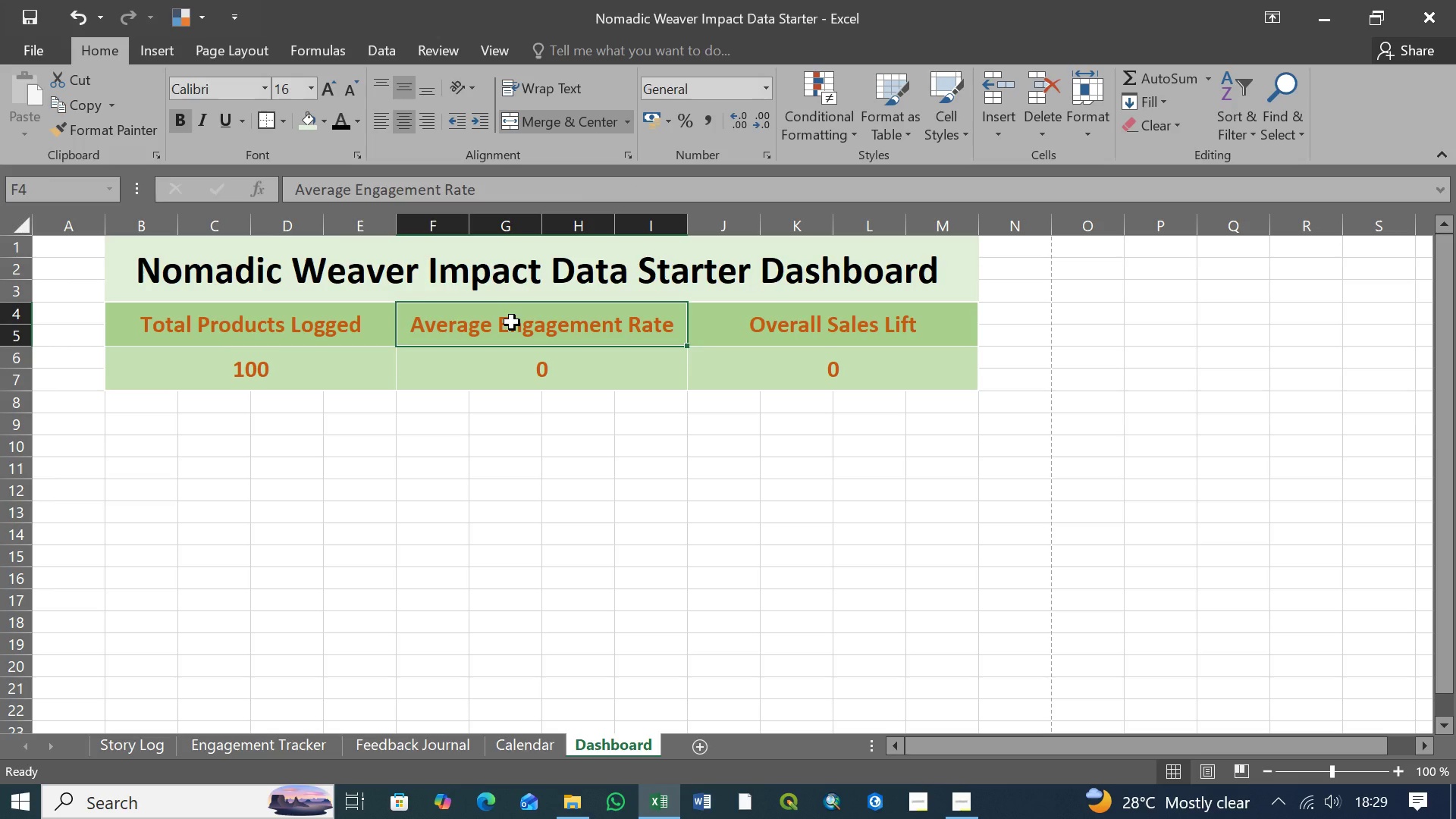 
wait(7.75)
 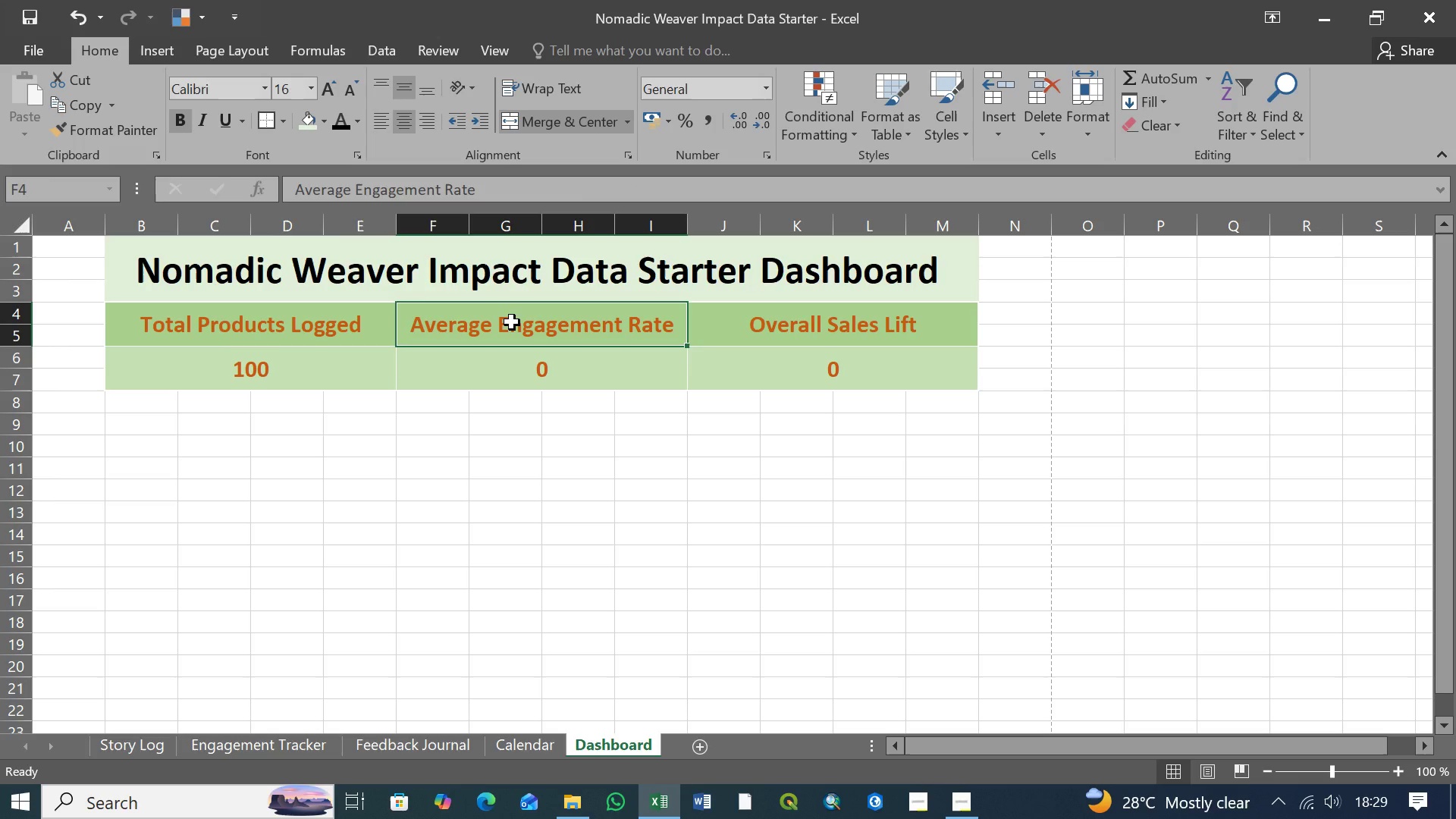 
left_click([808, 329])
 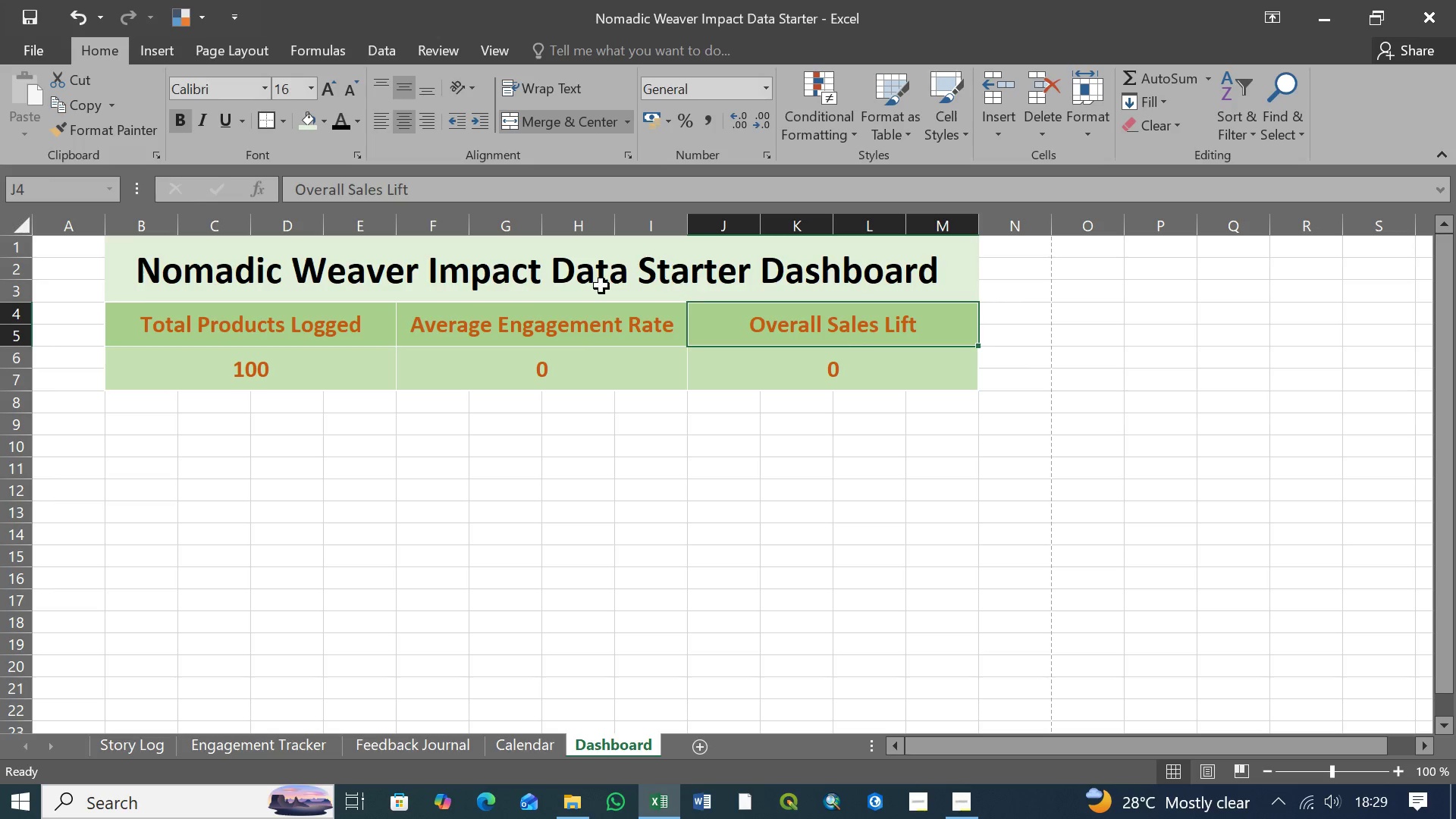 
left_click([463, 291])
 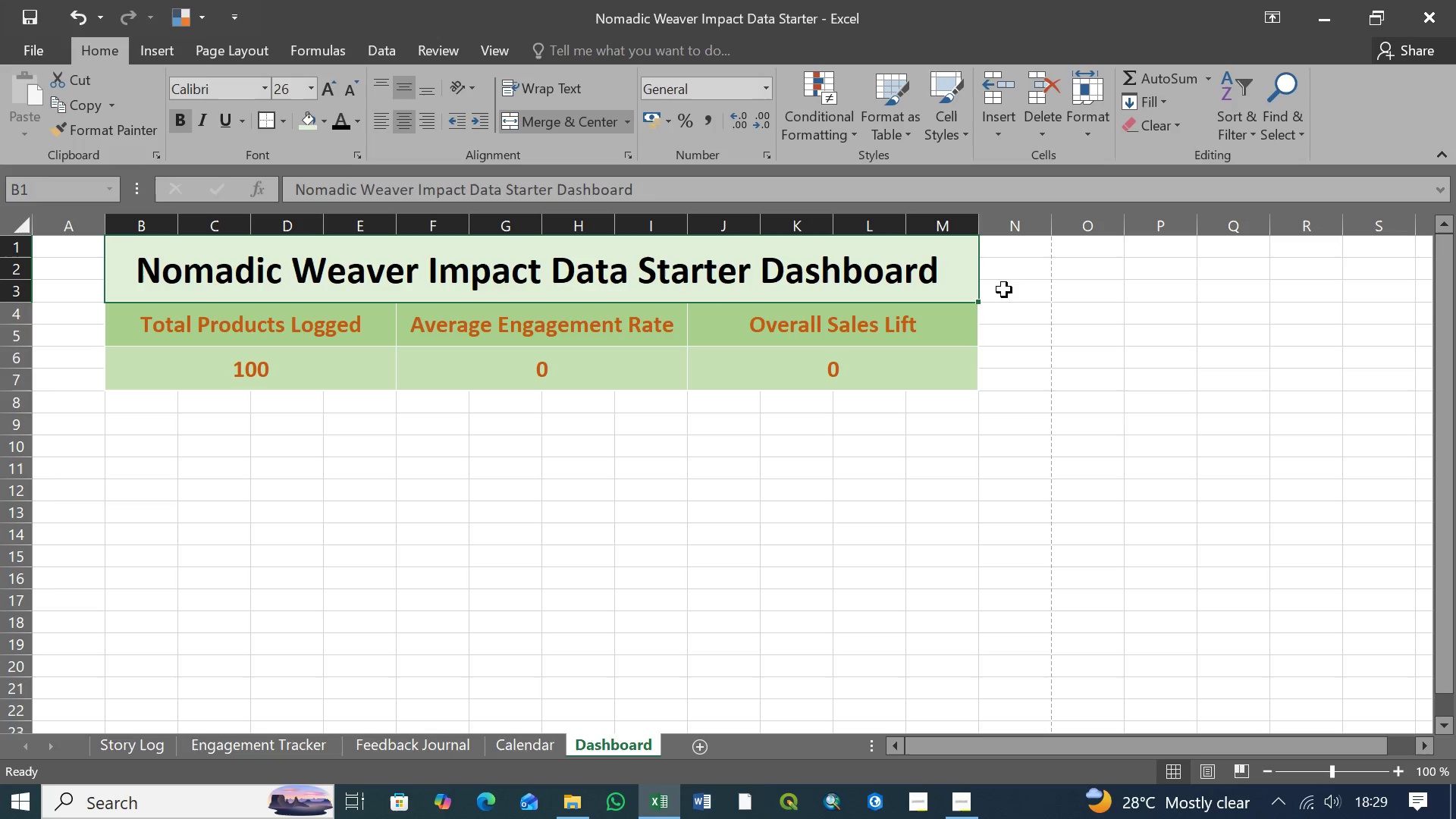 
left_click([966, 320])
 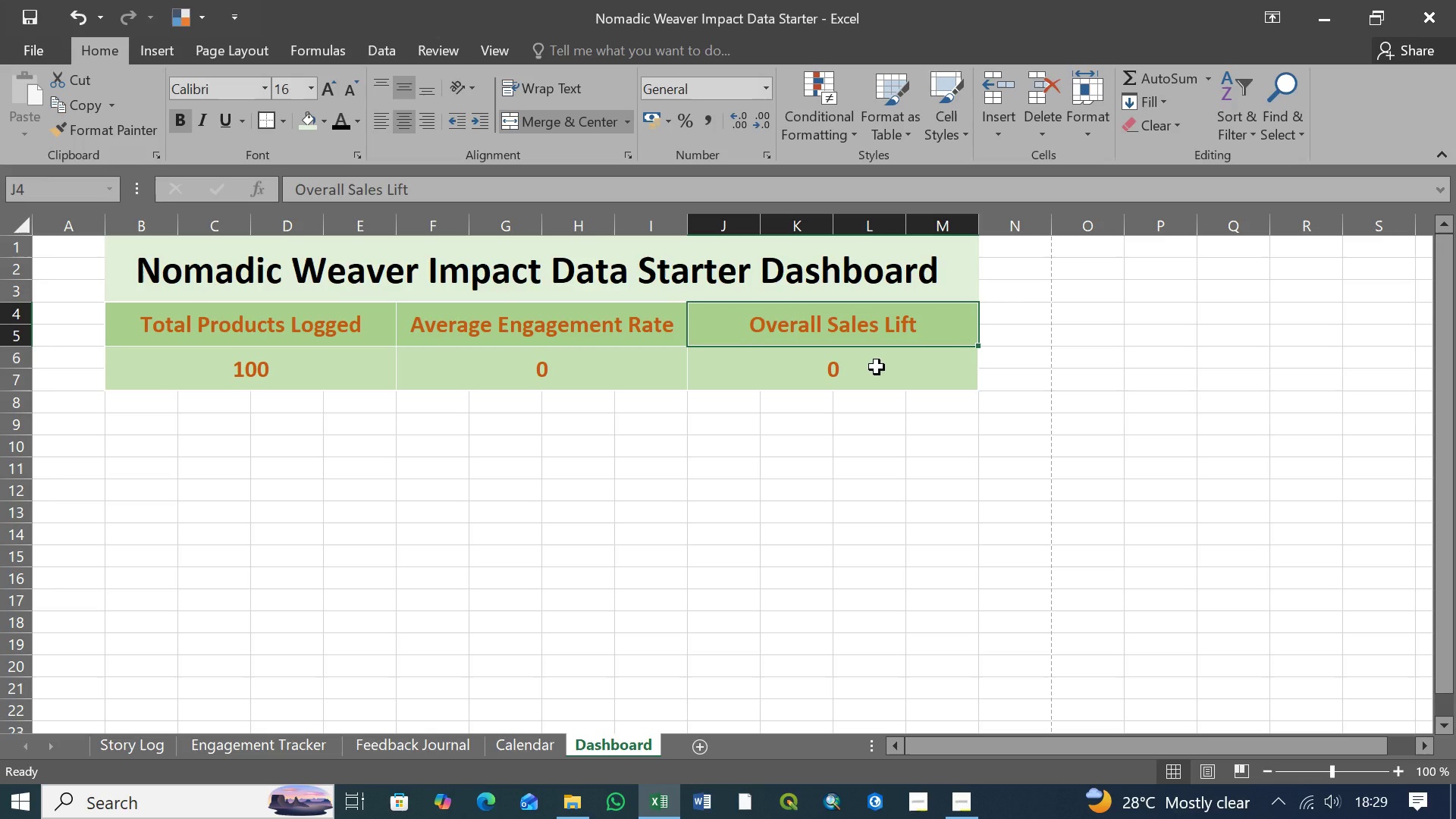 
wait(6.38)
 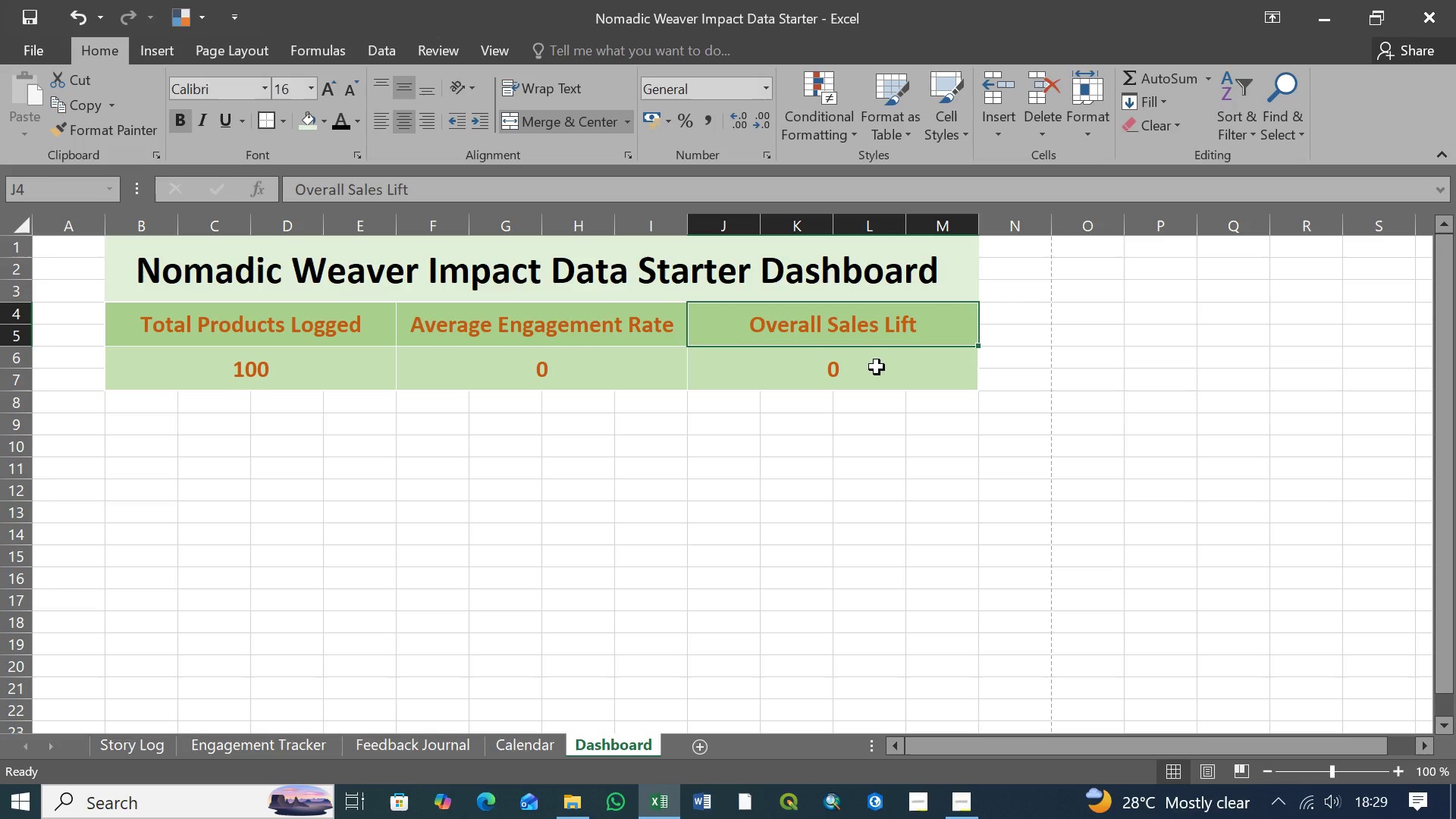 
left_click([258, 378])
 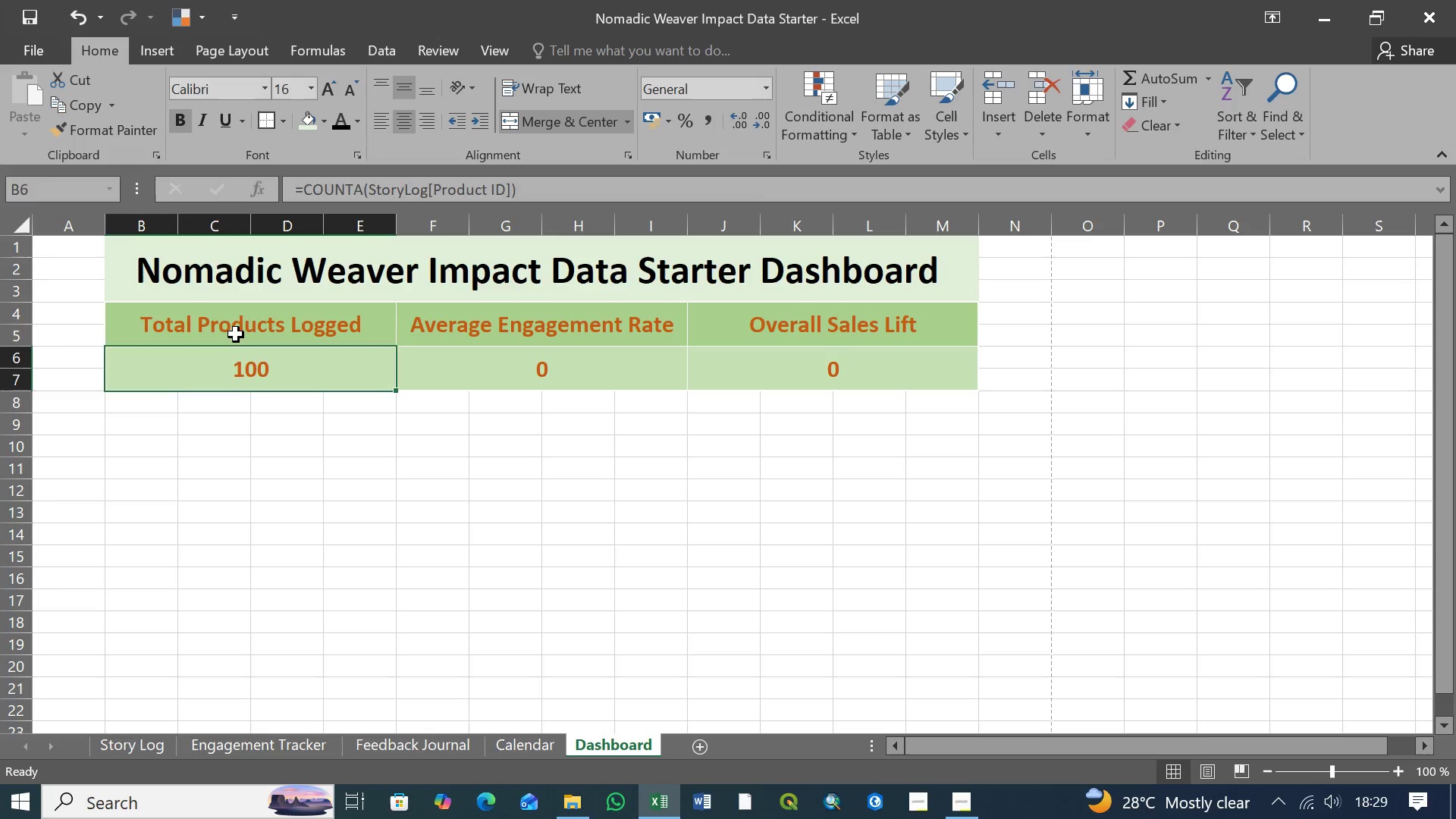 
double_click([236, 334])
 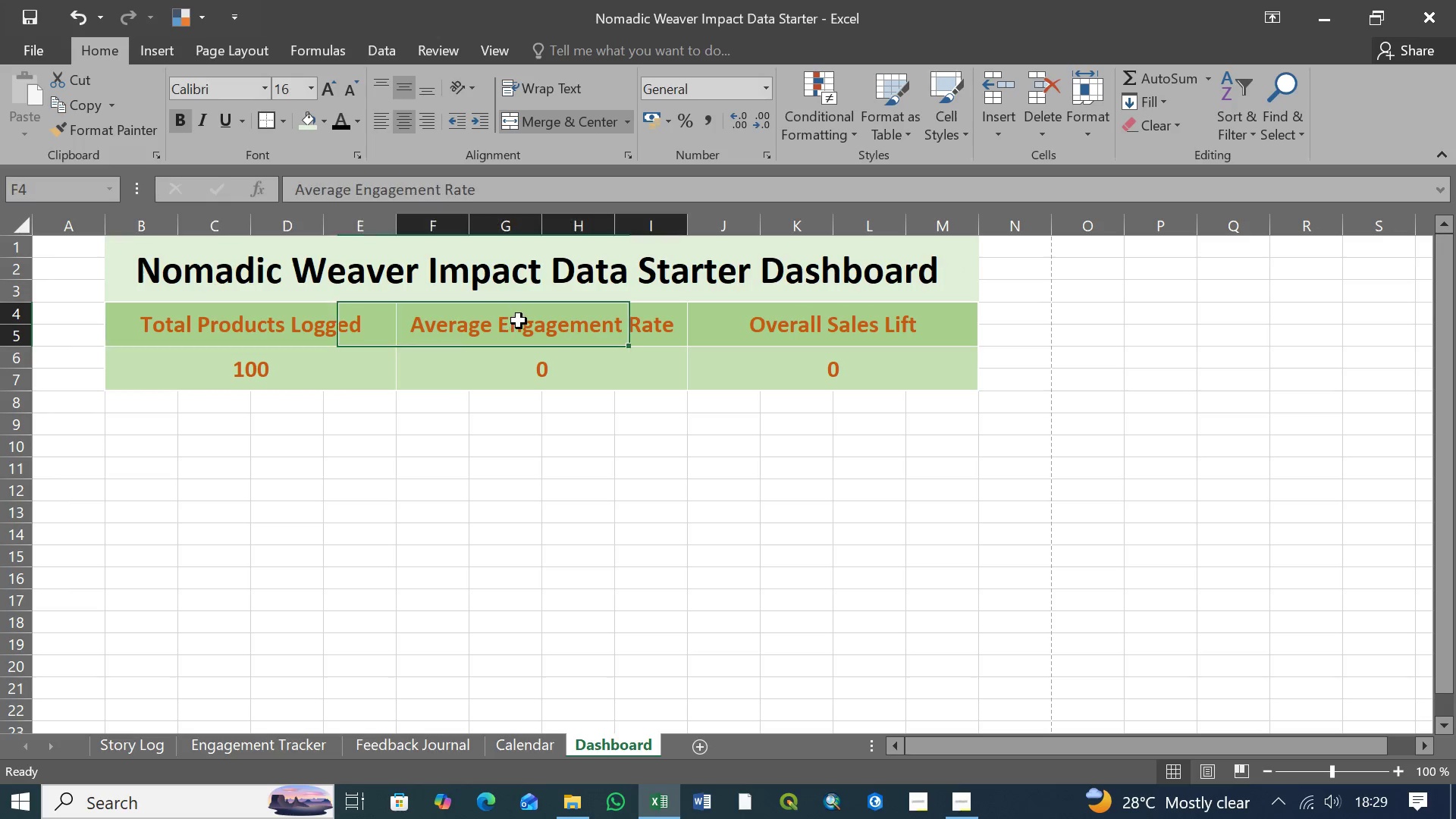 
triple_click([519, 321])
 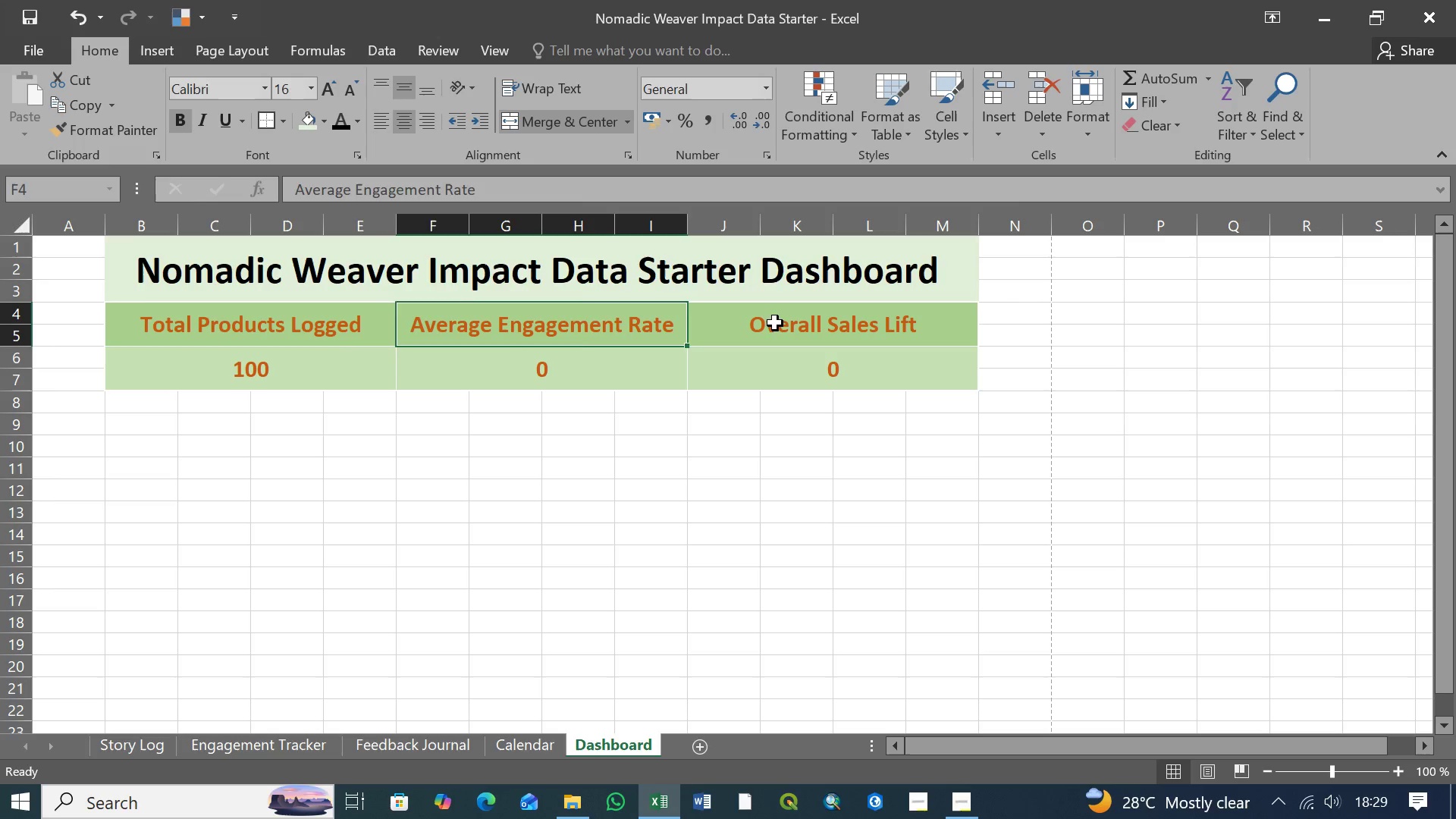 
triple_click([778, 326])
 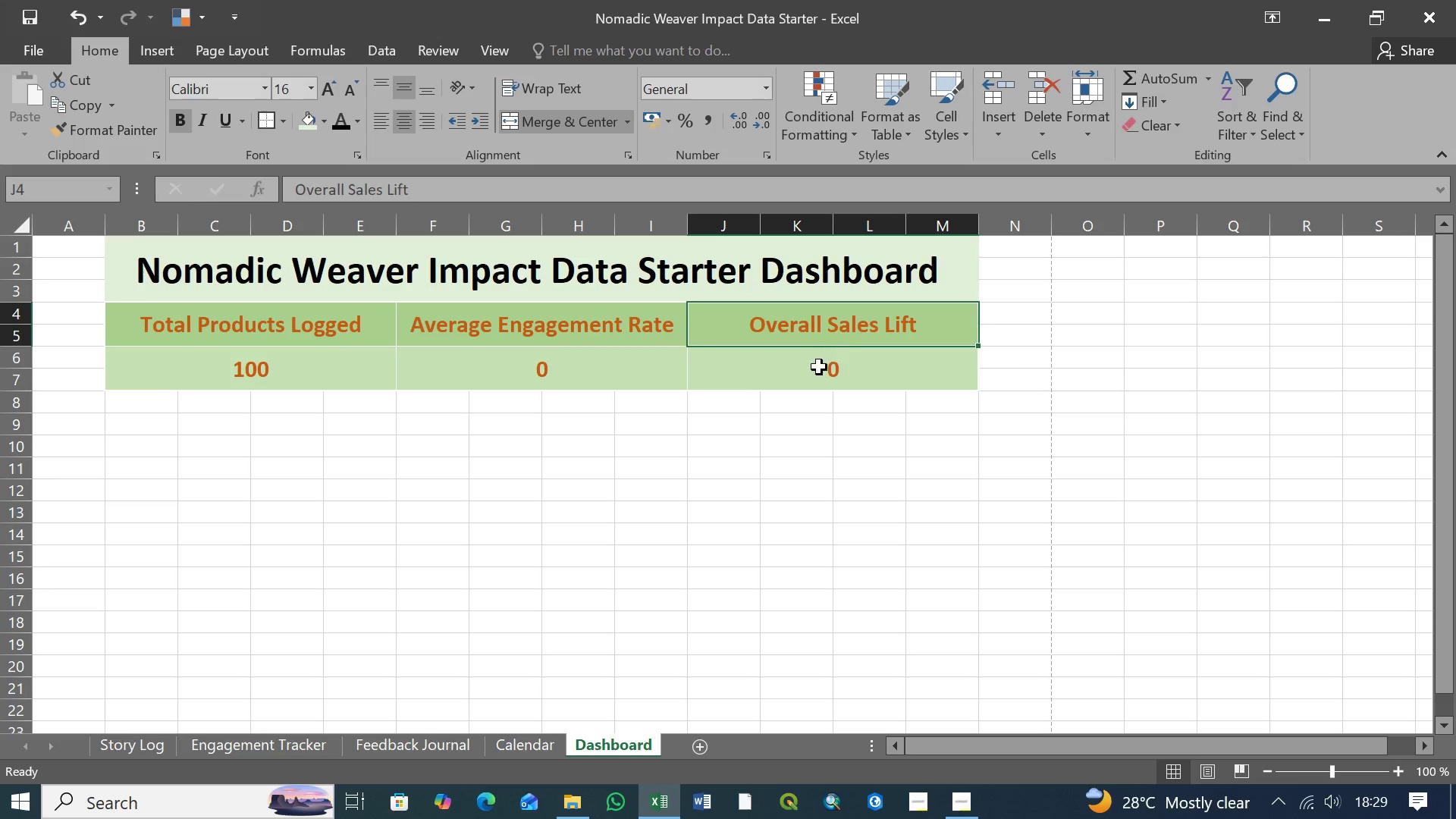 
left_click([817, 368])
 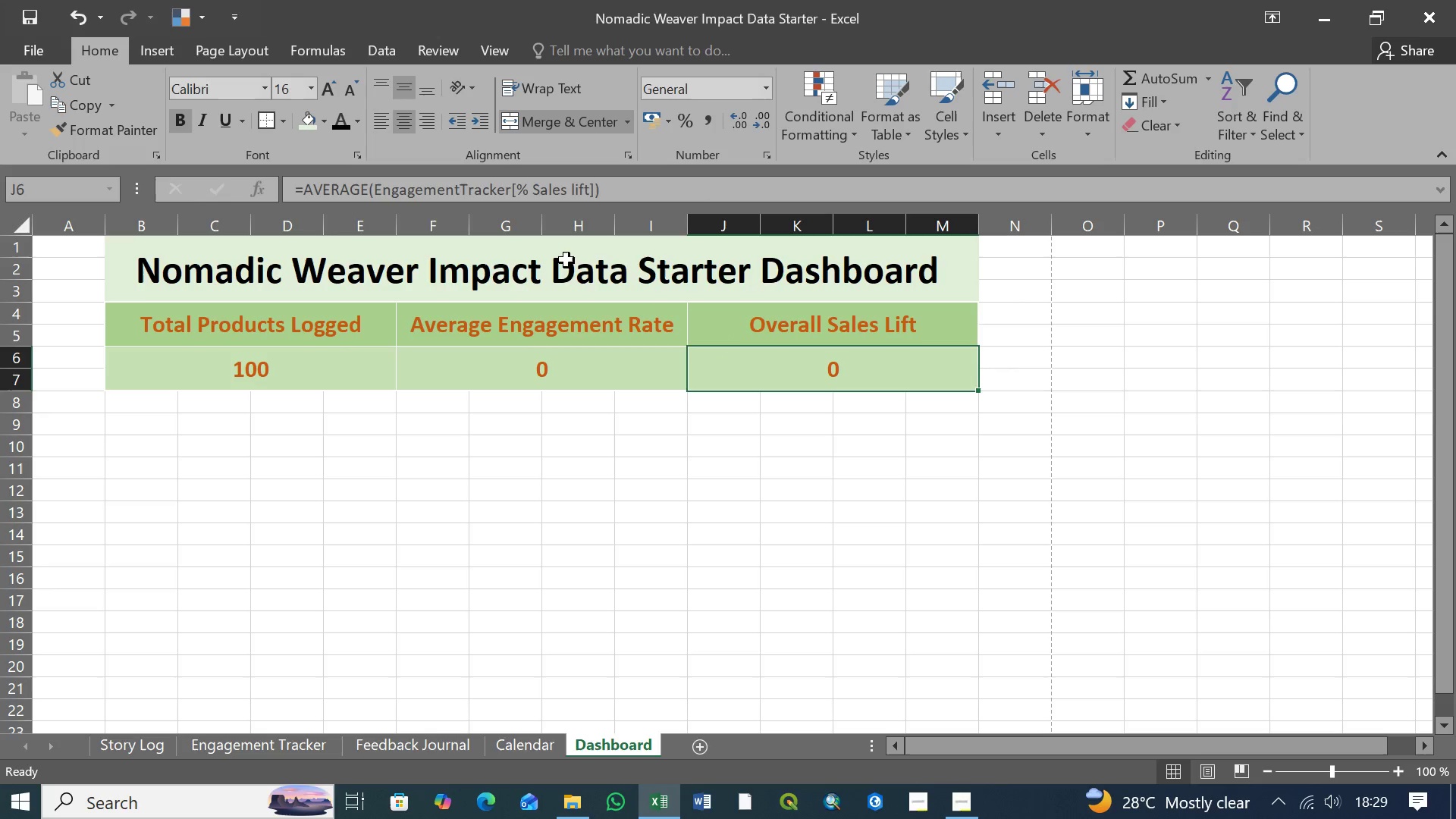 
left_click([554, 262])
 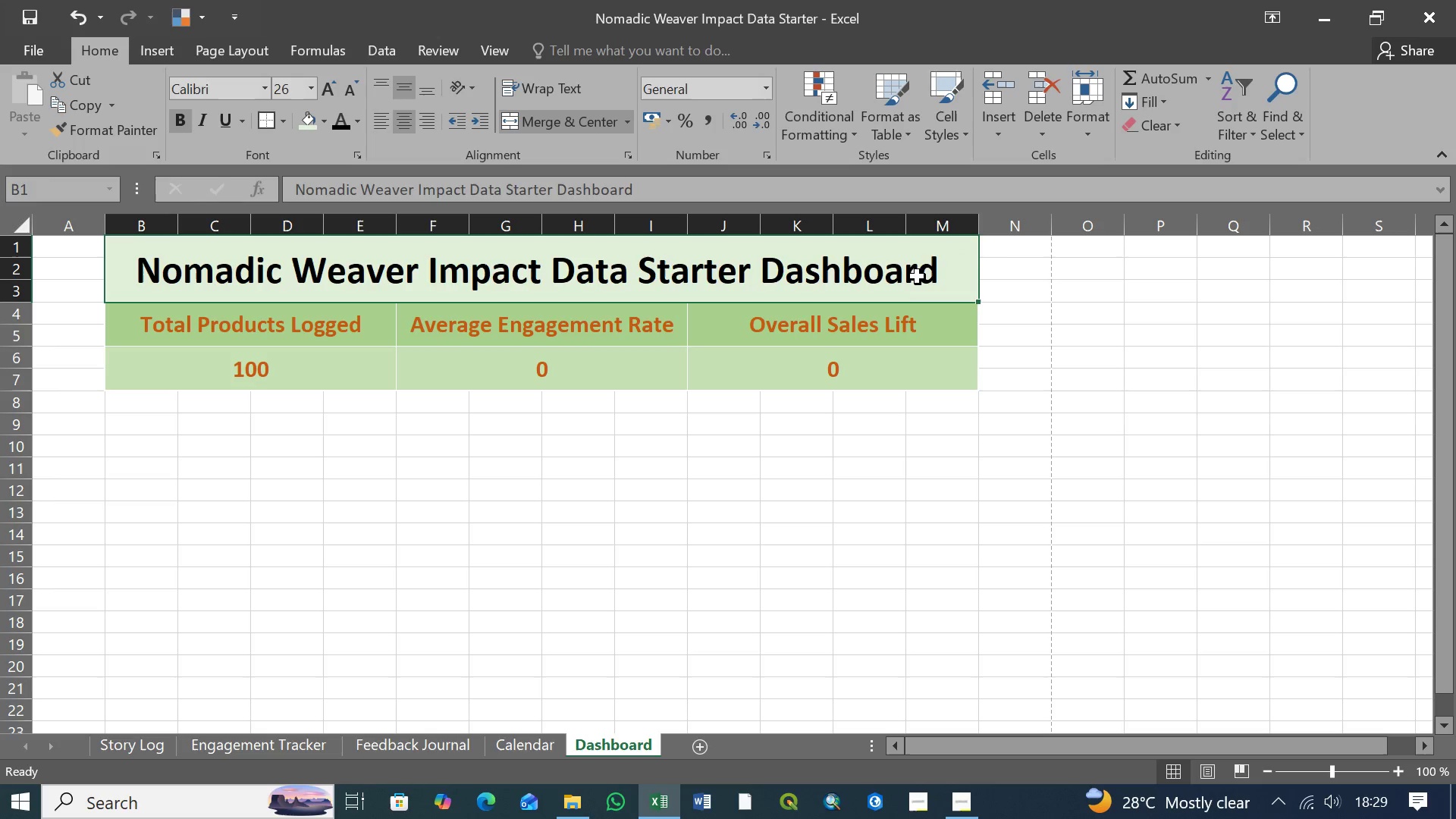 
wait(20.0)
 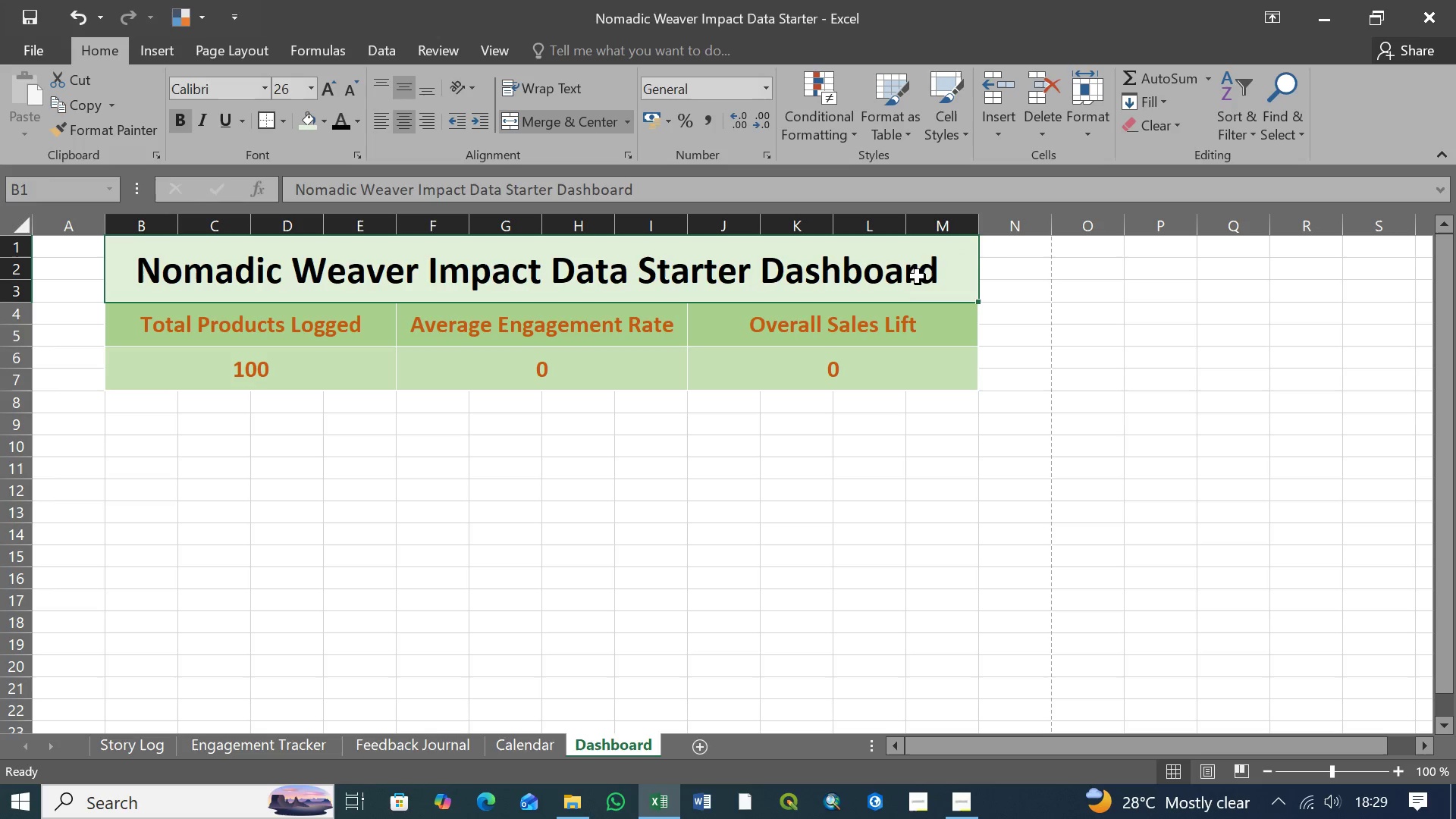 
left_click([919, 326])
 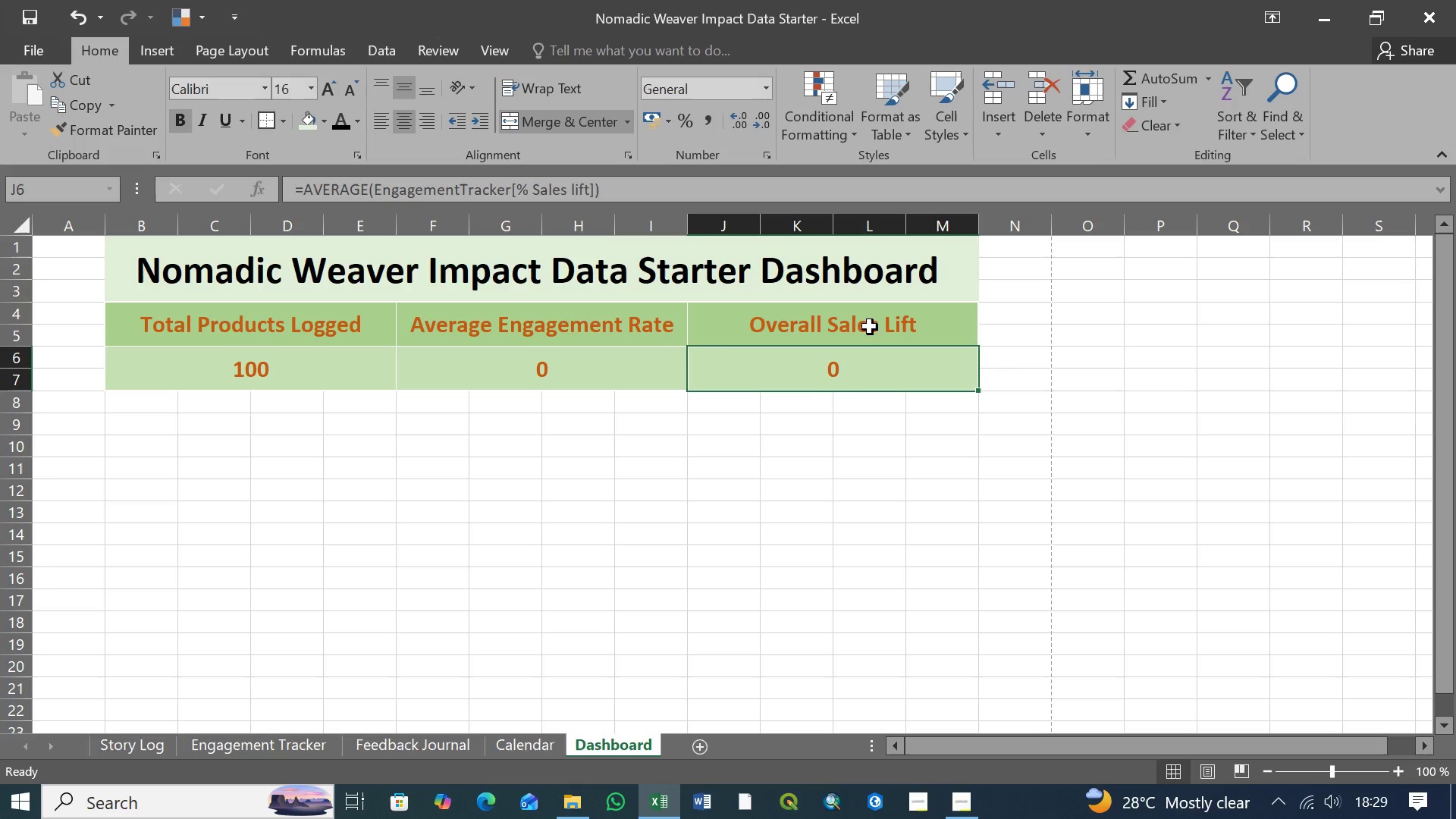 
double_click([868, 318])
 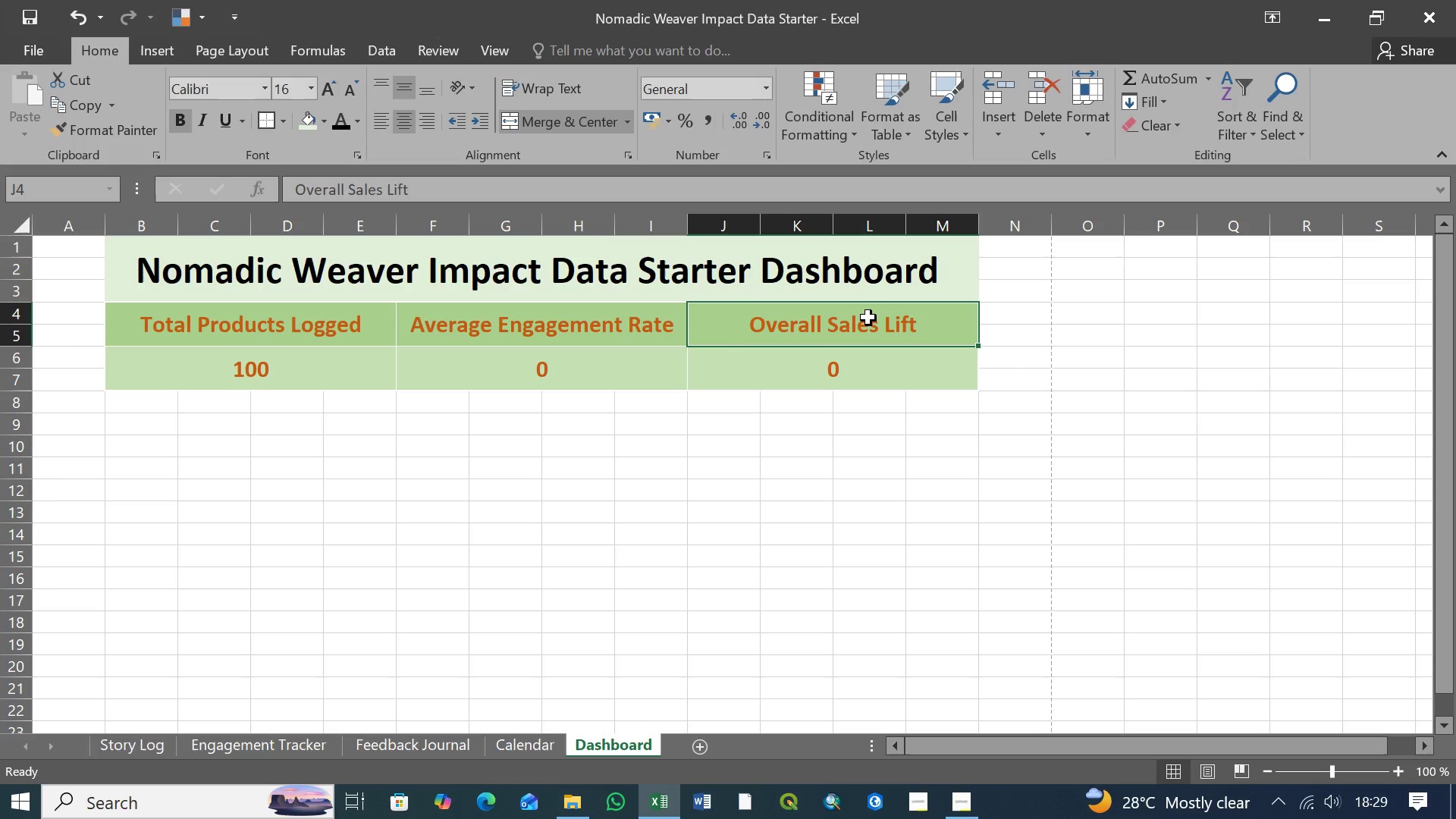 
left_click([612, 332])
 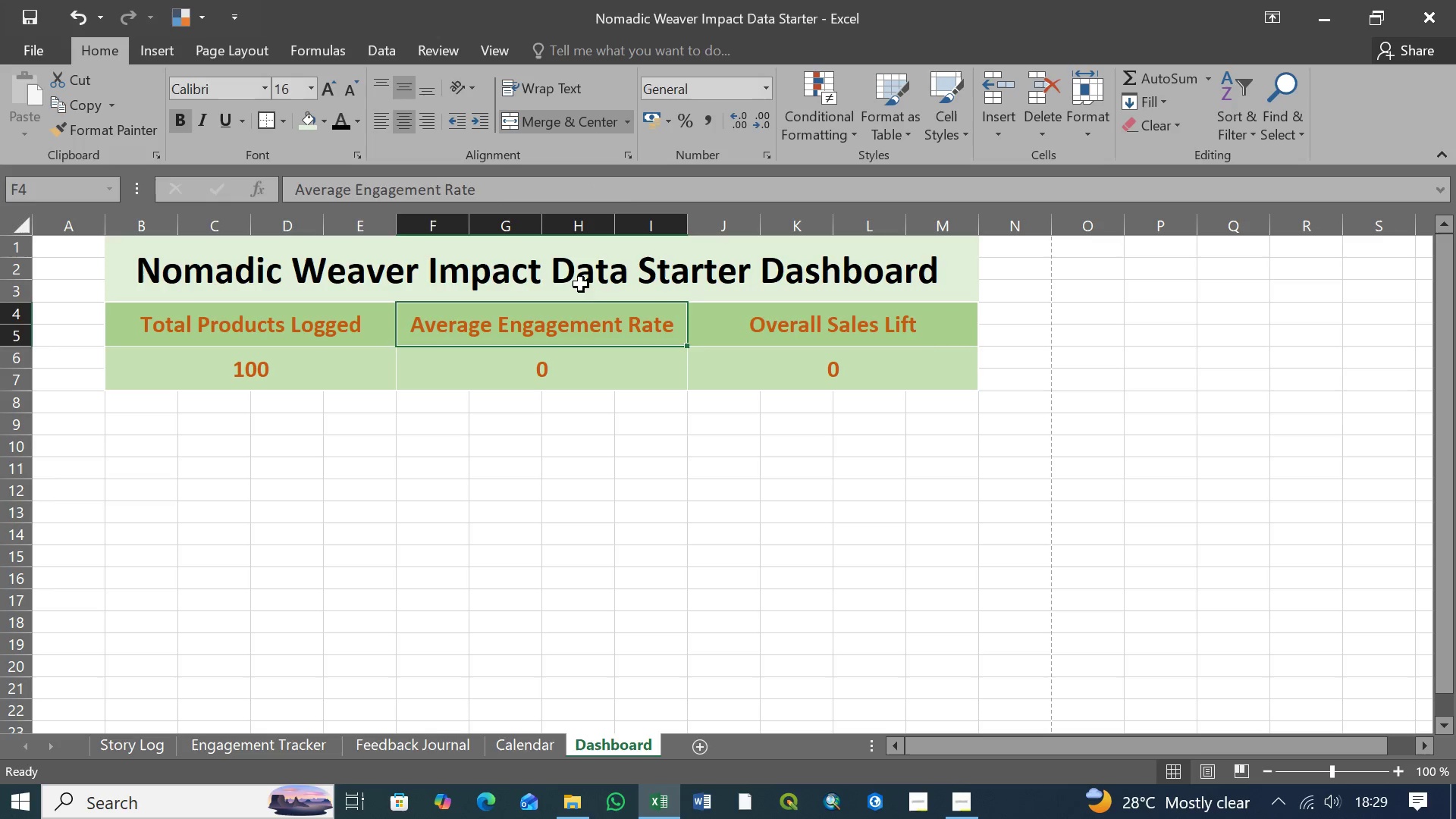 
left_click([581, 281])
 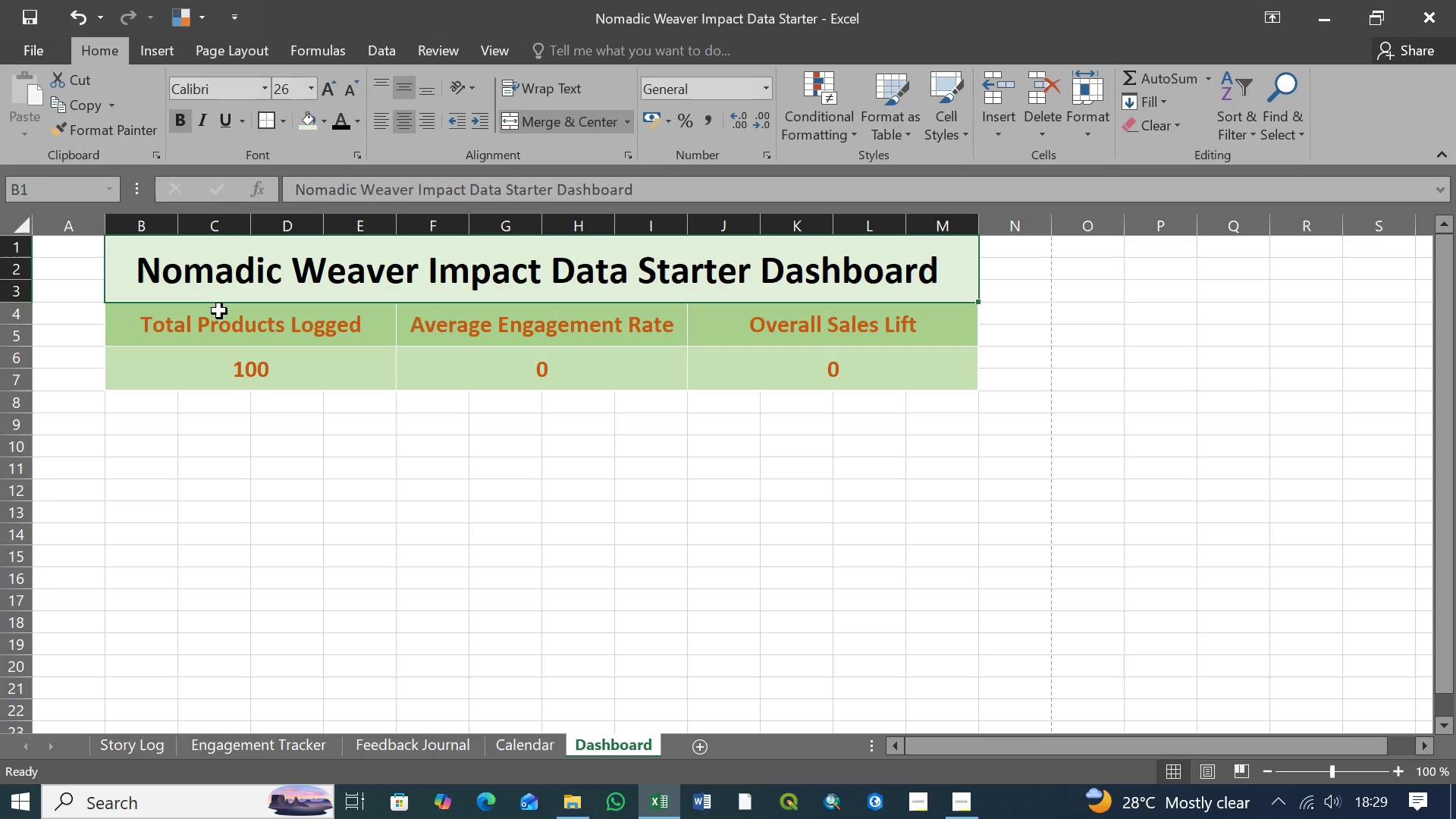 
left_click([225, 315])
 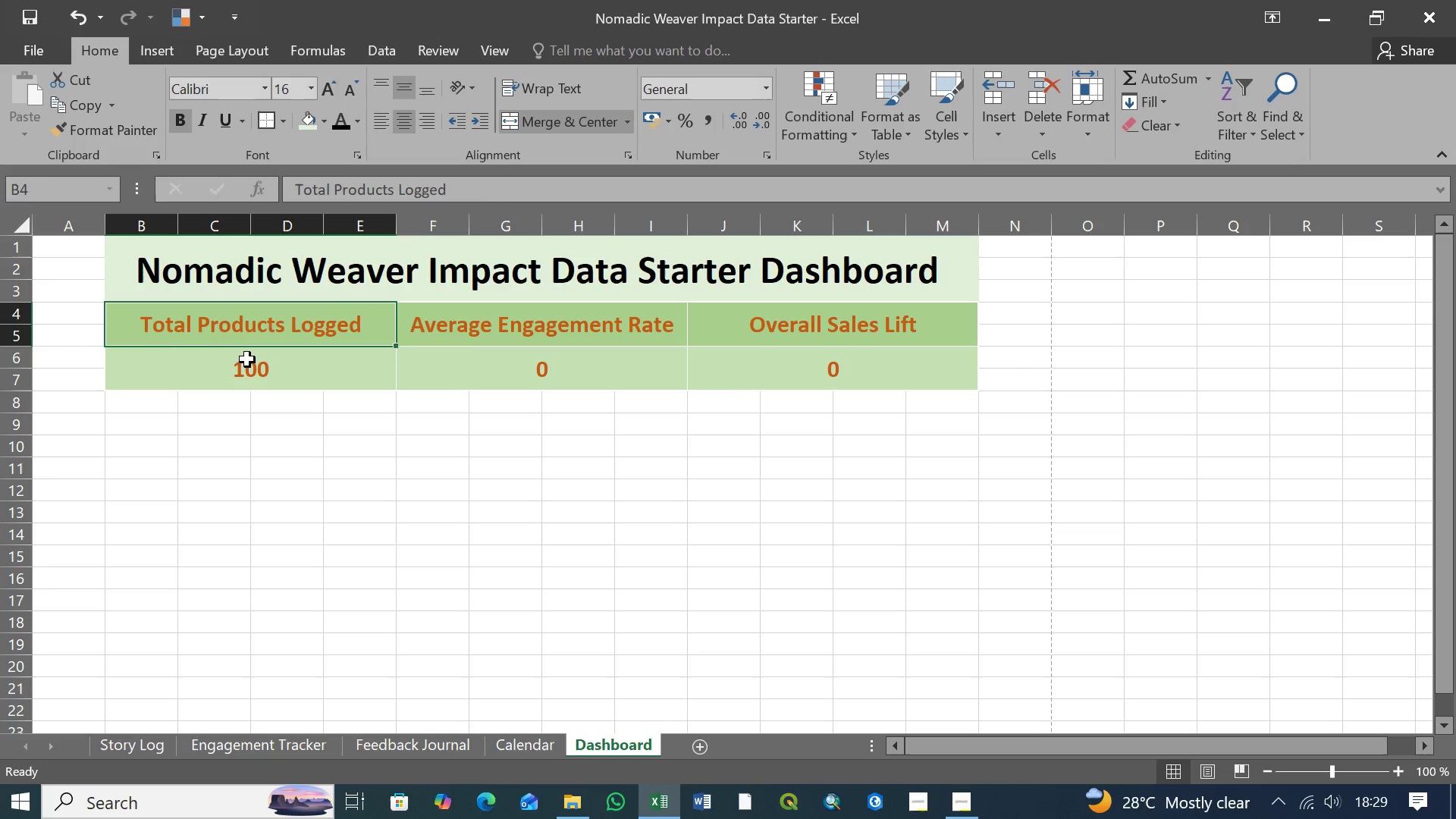 
double_click([247, 360])
 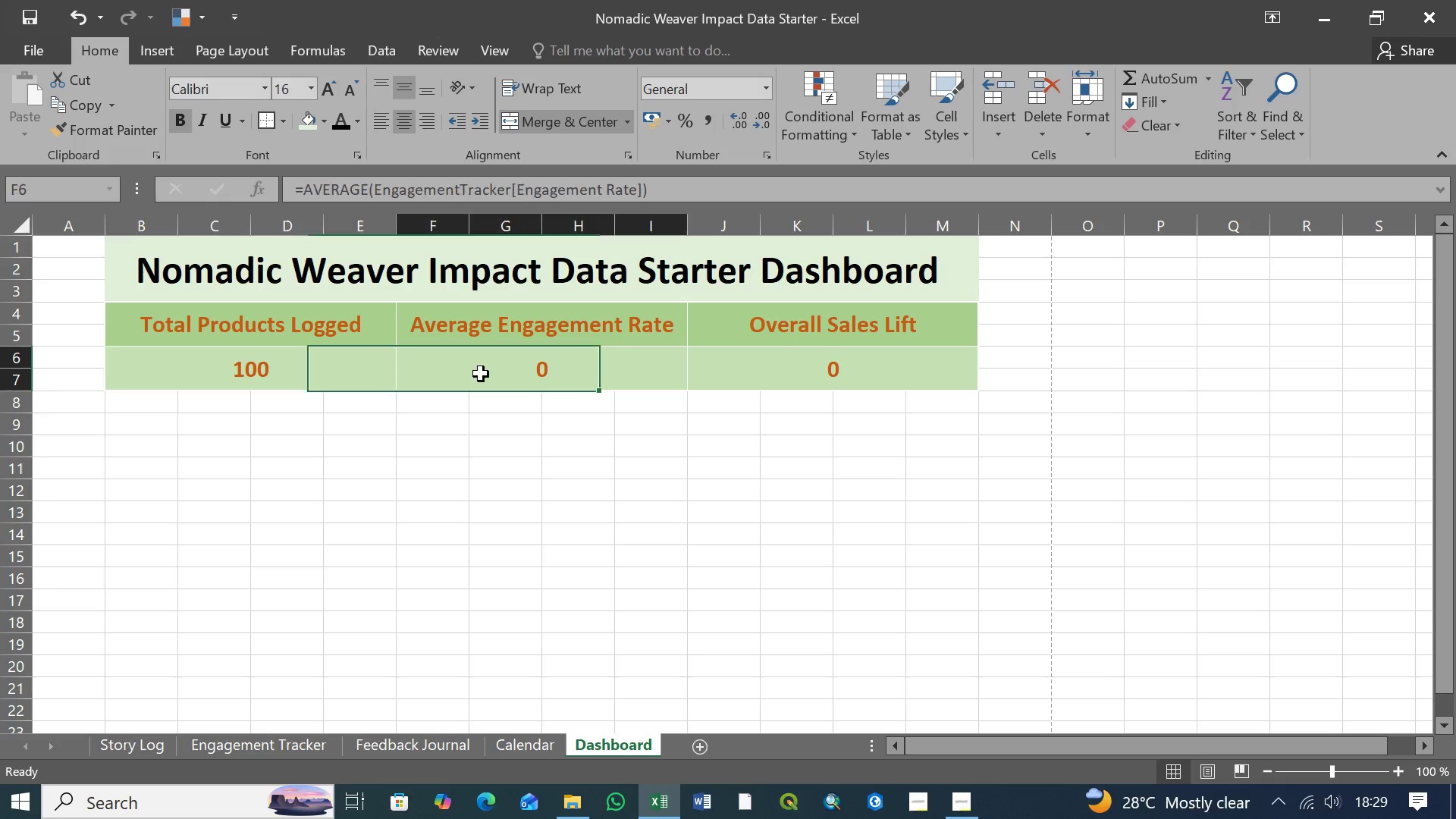 
triple_click([481, 374])
 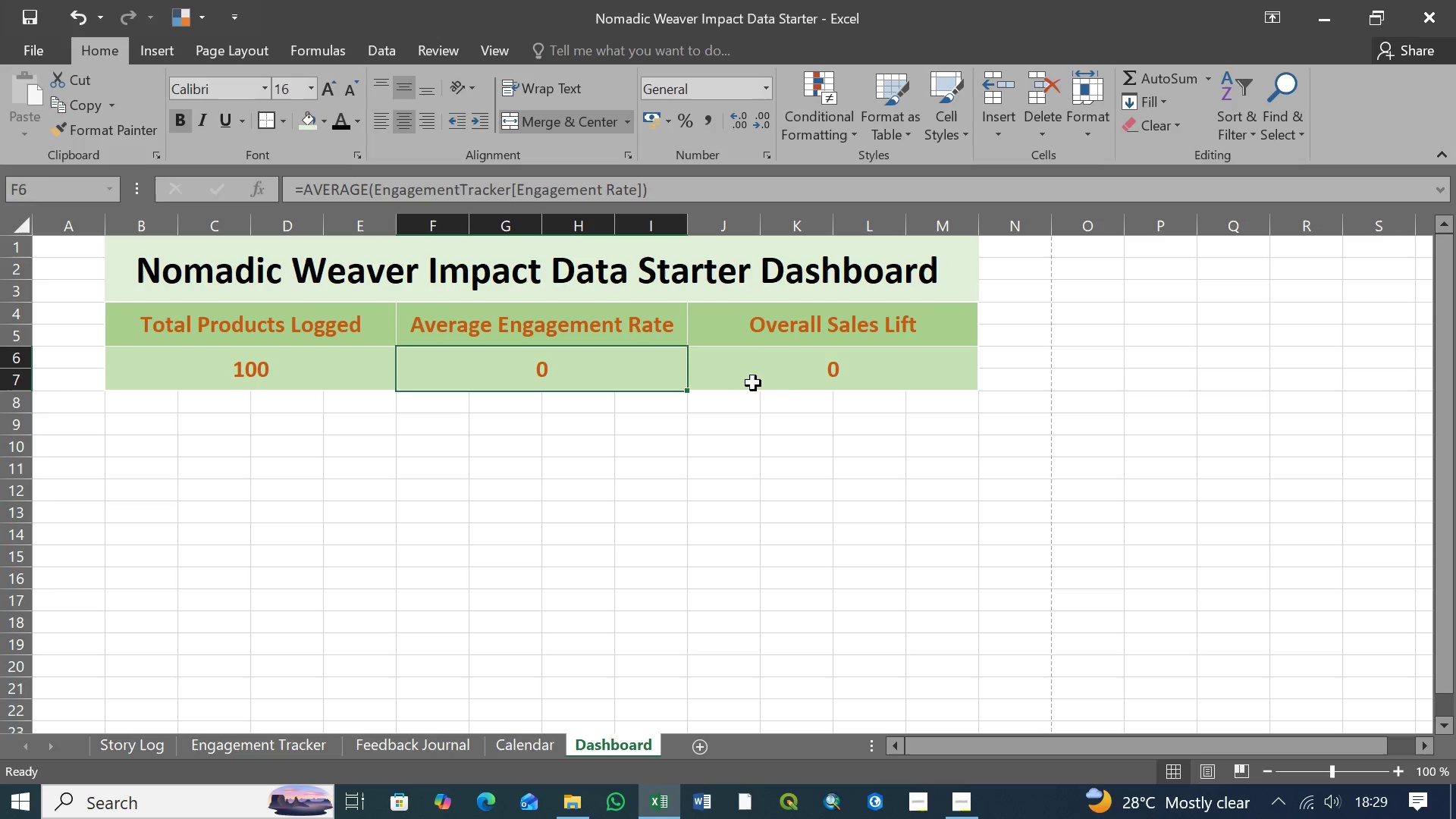 
left_click([799, 382])
 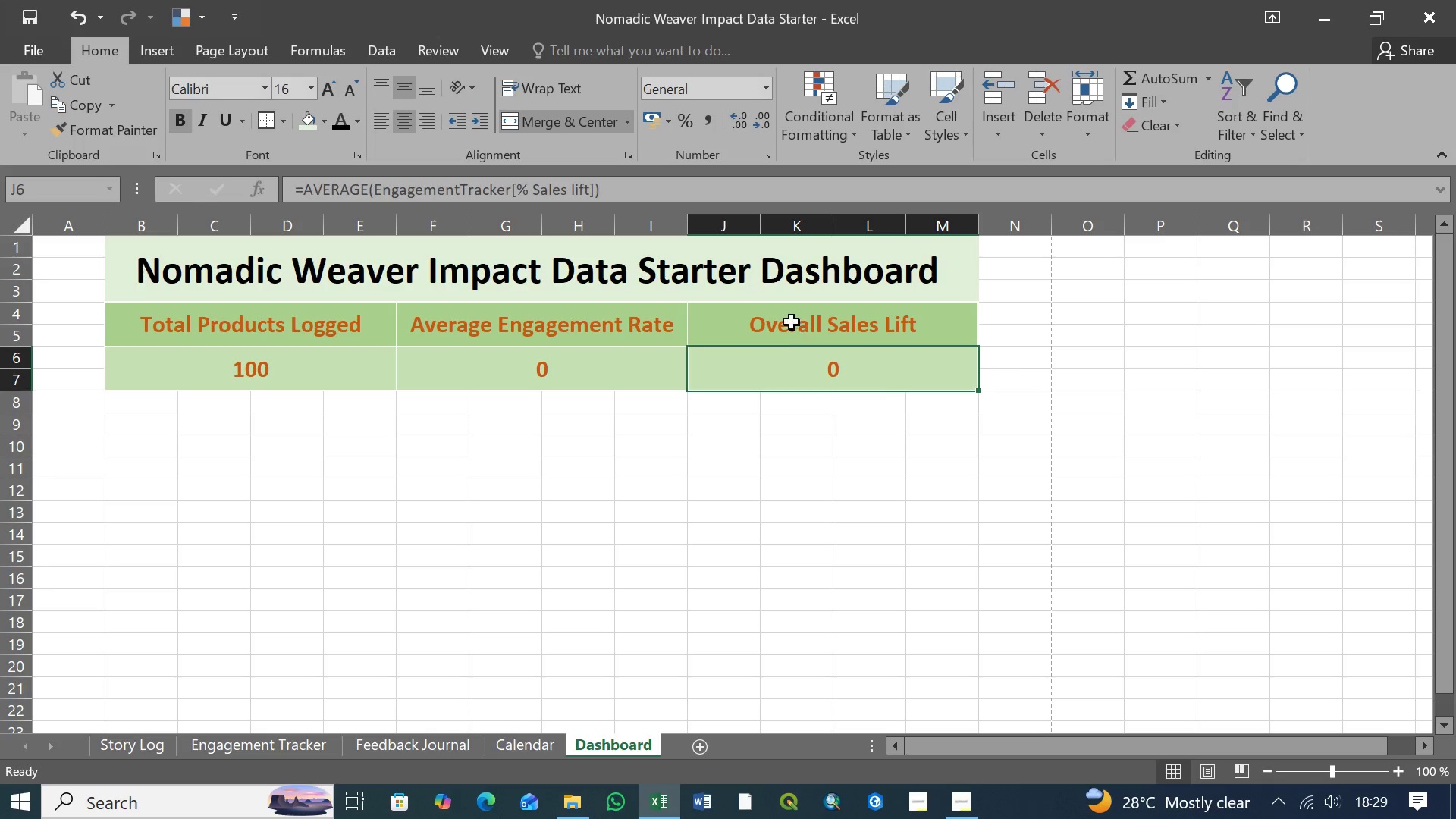 
double_click([790, 319])
 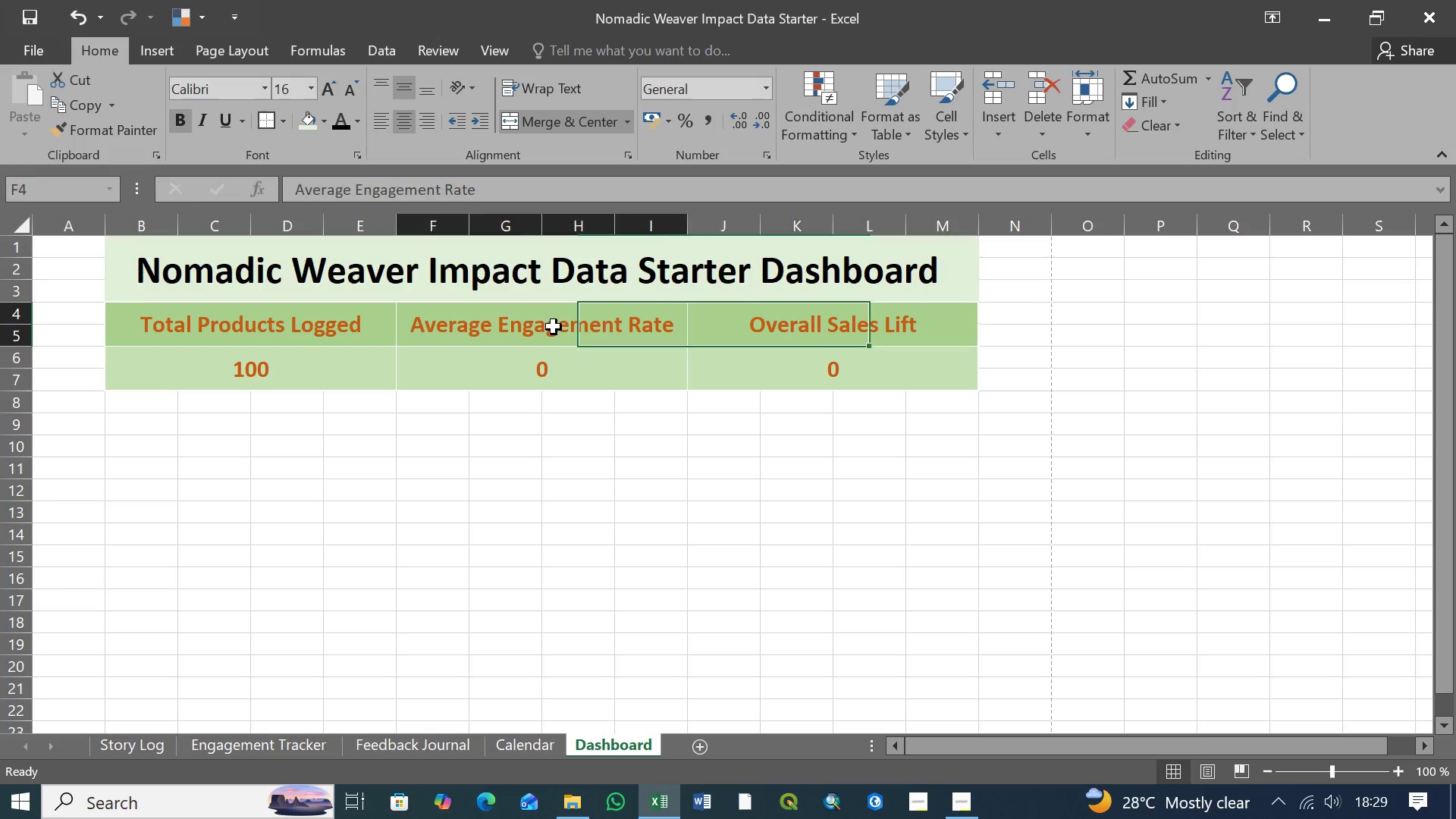 
triple_click([554, 327])
 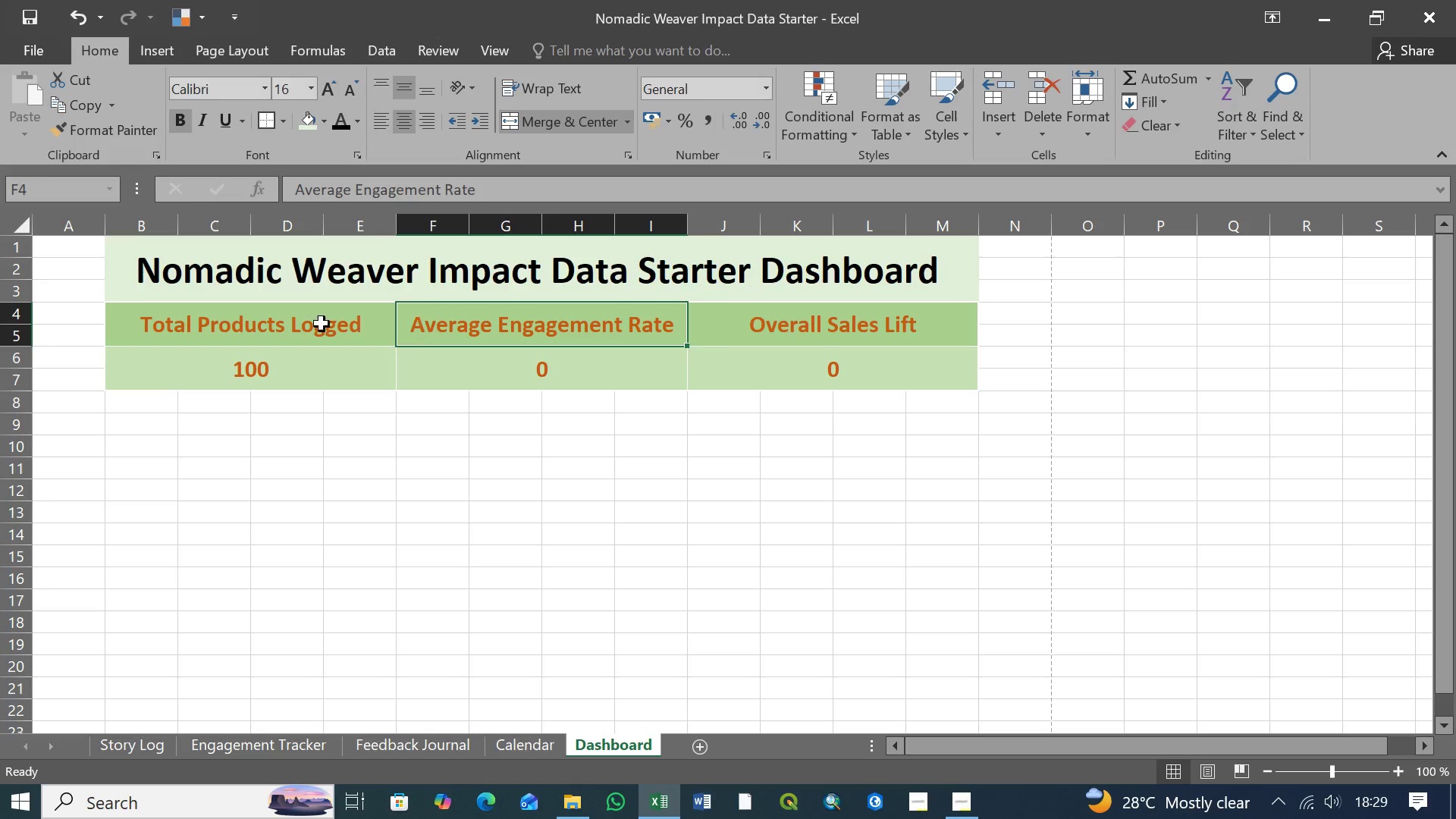 
triple_click([311, 323])
 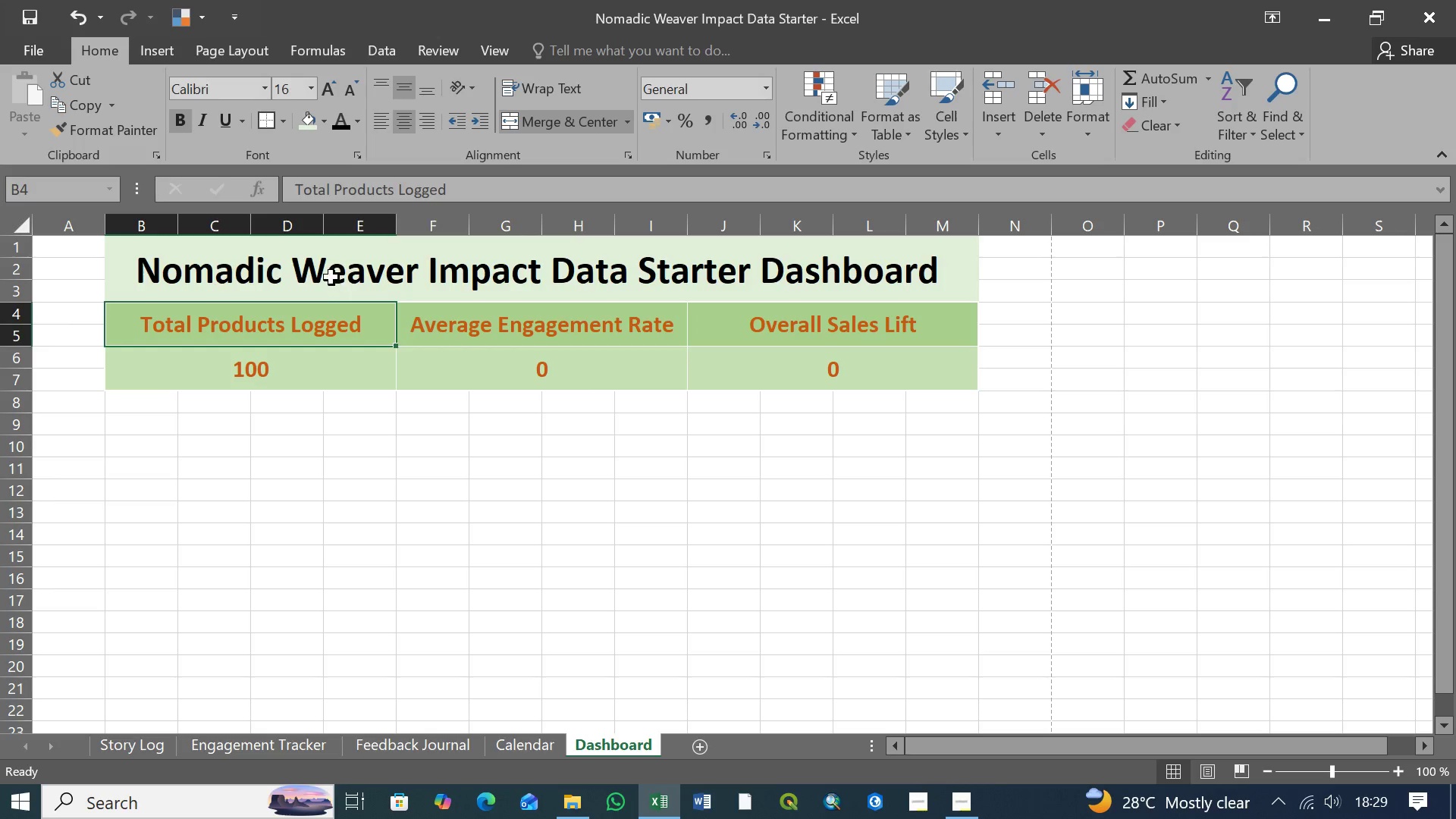 
triple_click([331, 278])
 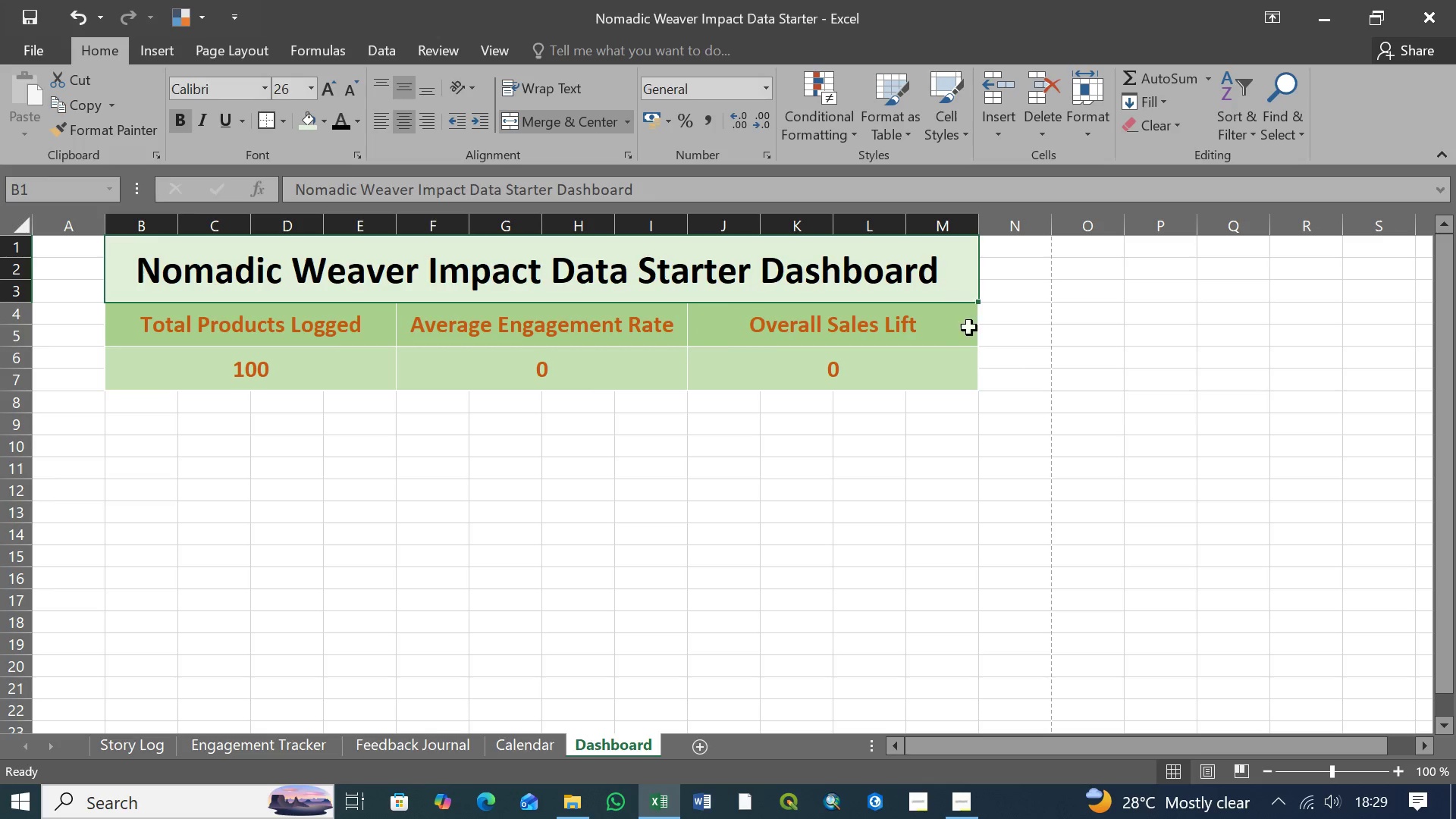 
left_click([971, 344])
 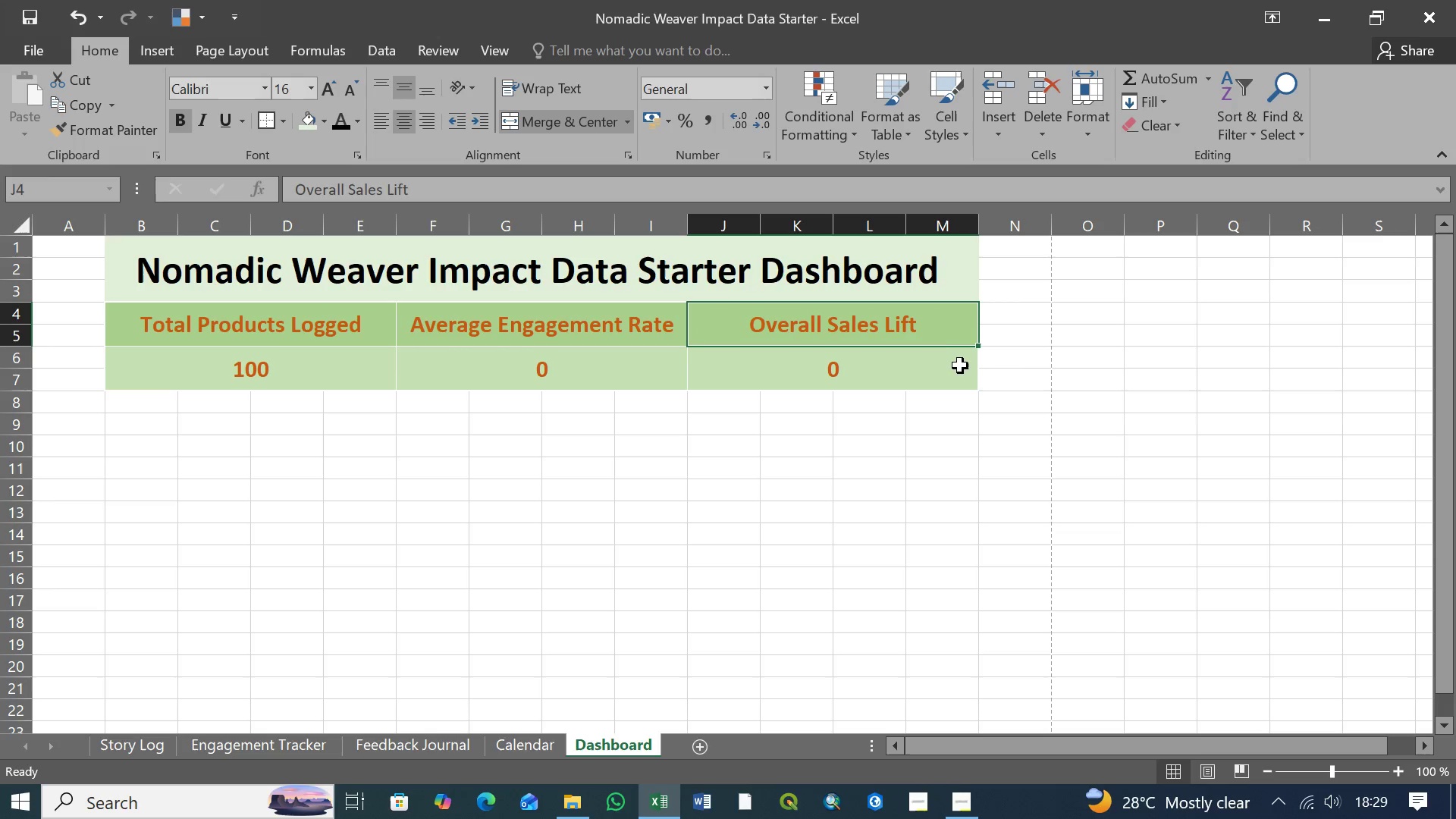 
left_click([954, 377])
 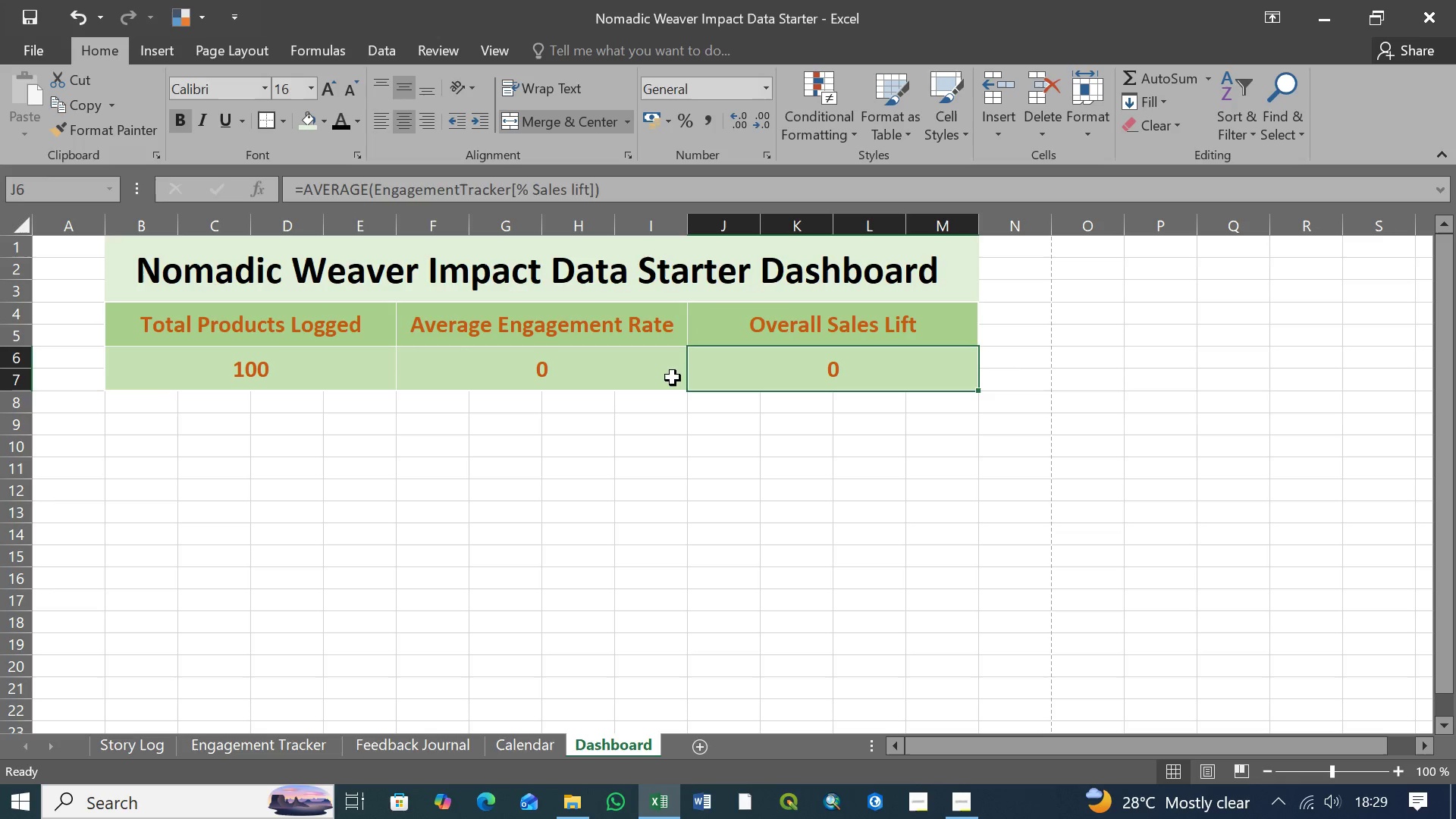 
double_click([646, 329])
 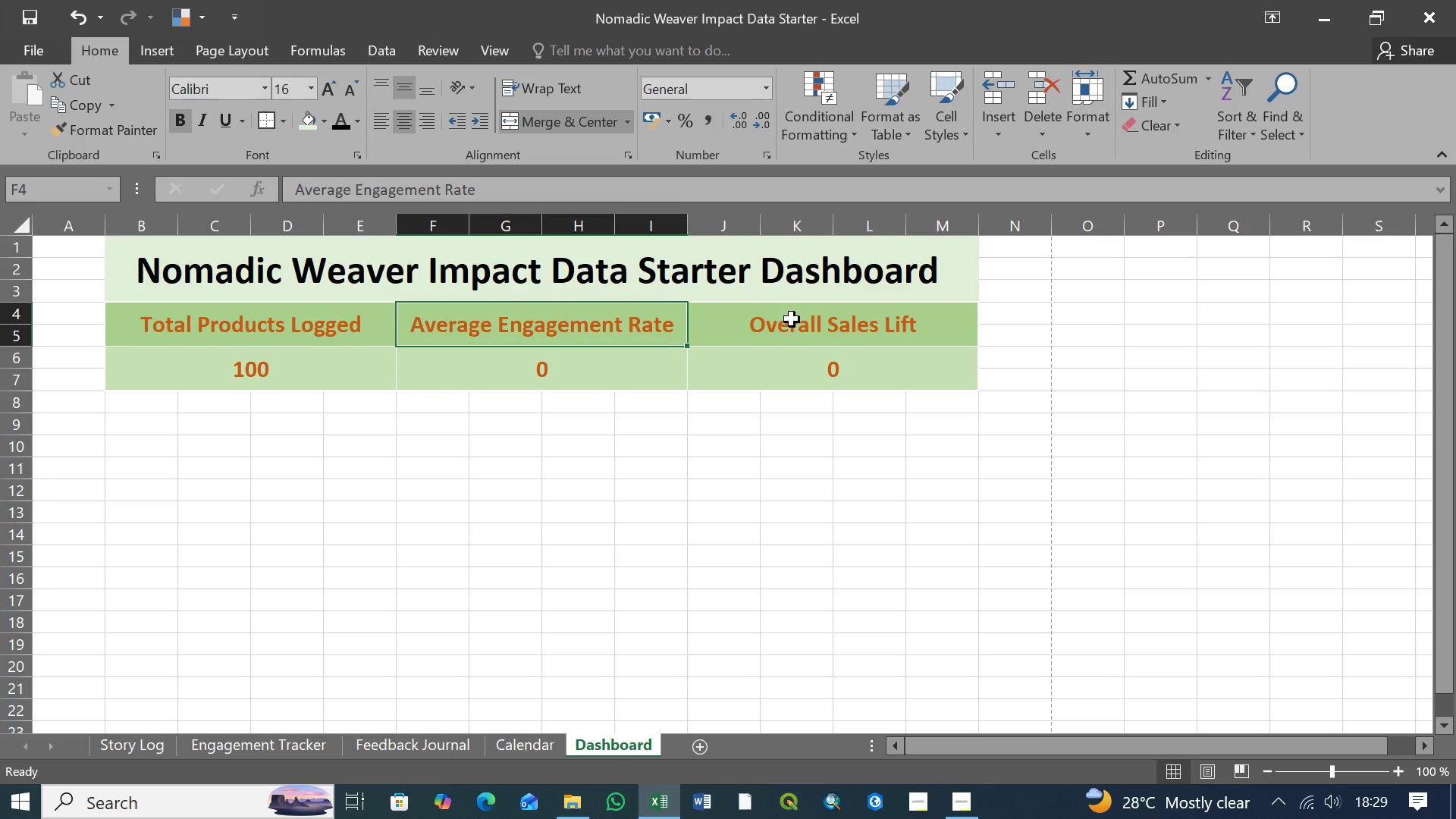 
triple_click([792, 319])
 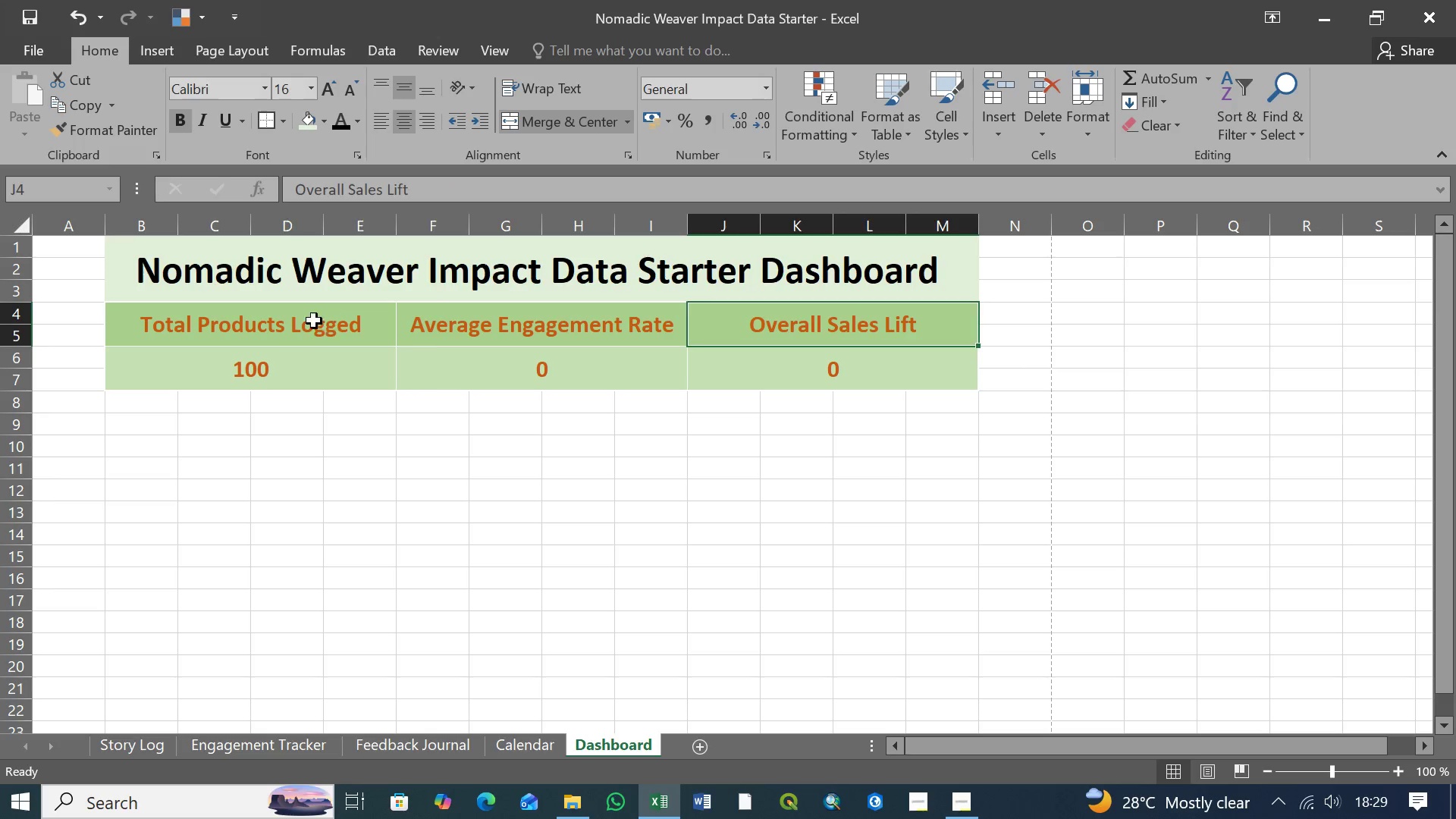 
left_click([309, 320])
 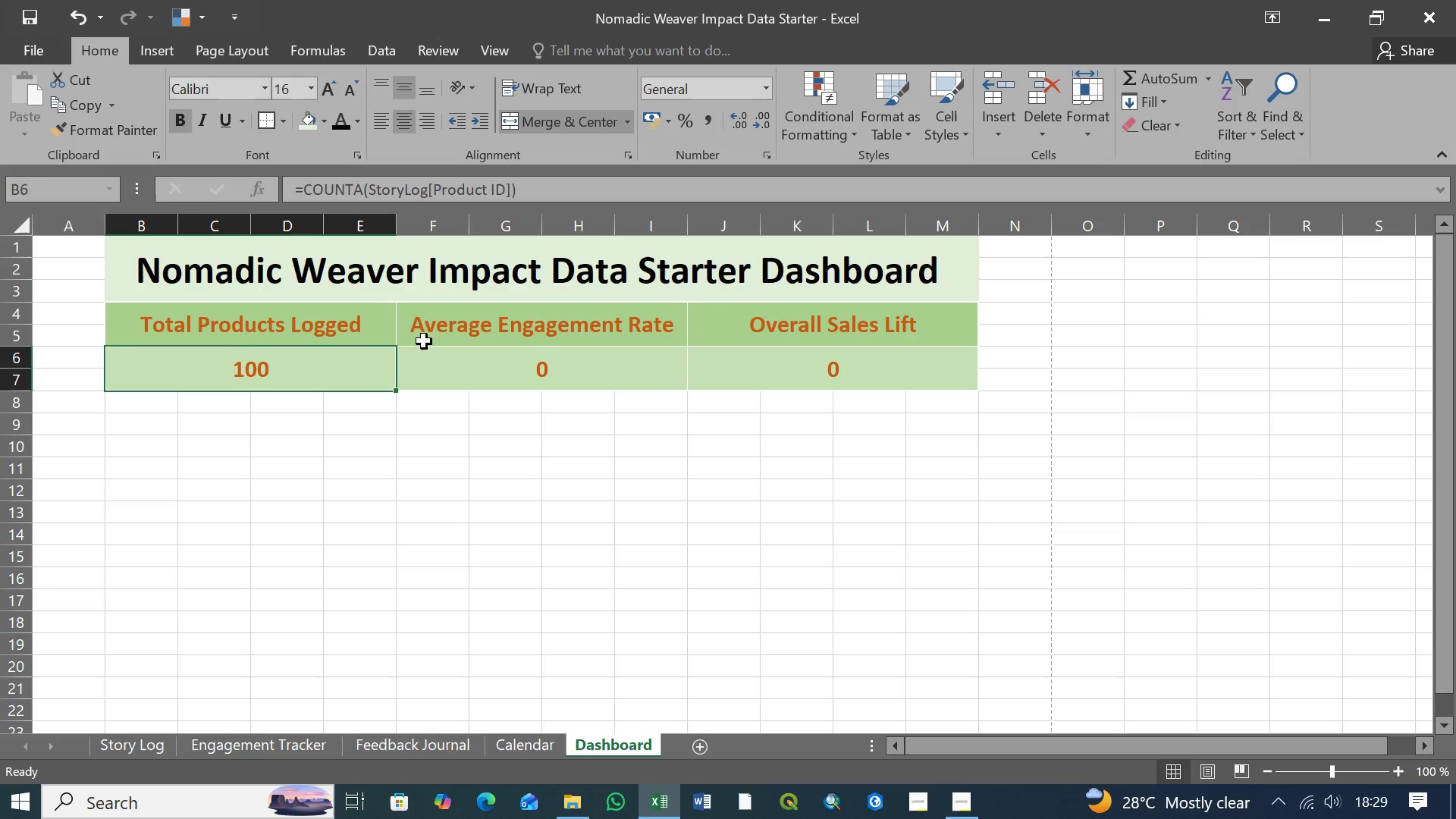 
double_click([485, 354])
 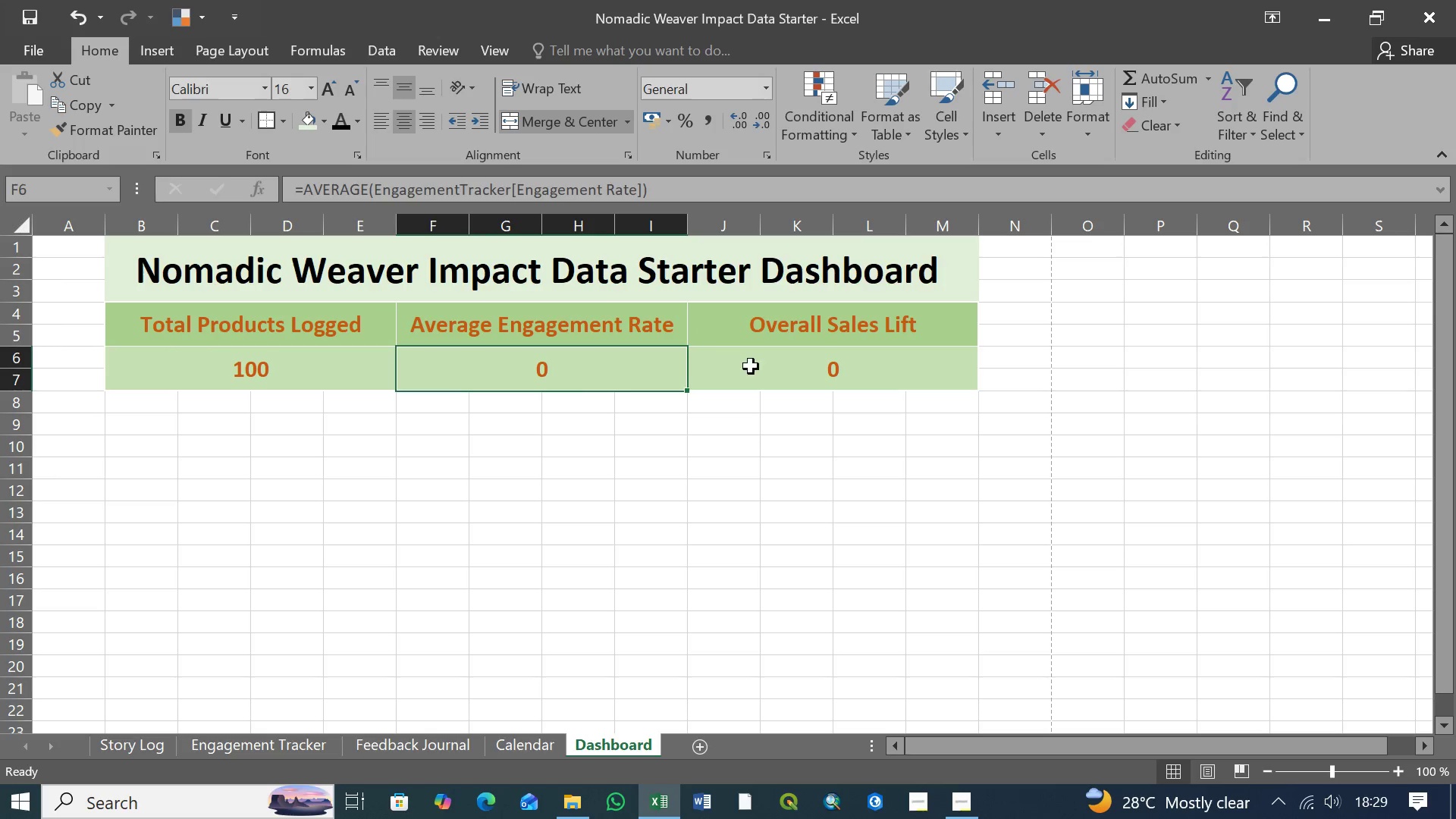 
triple_click([810, 371])
 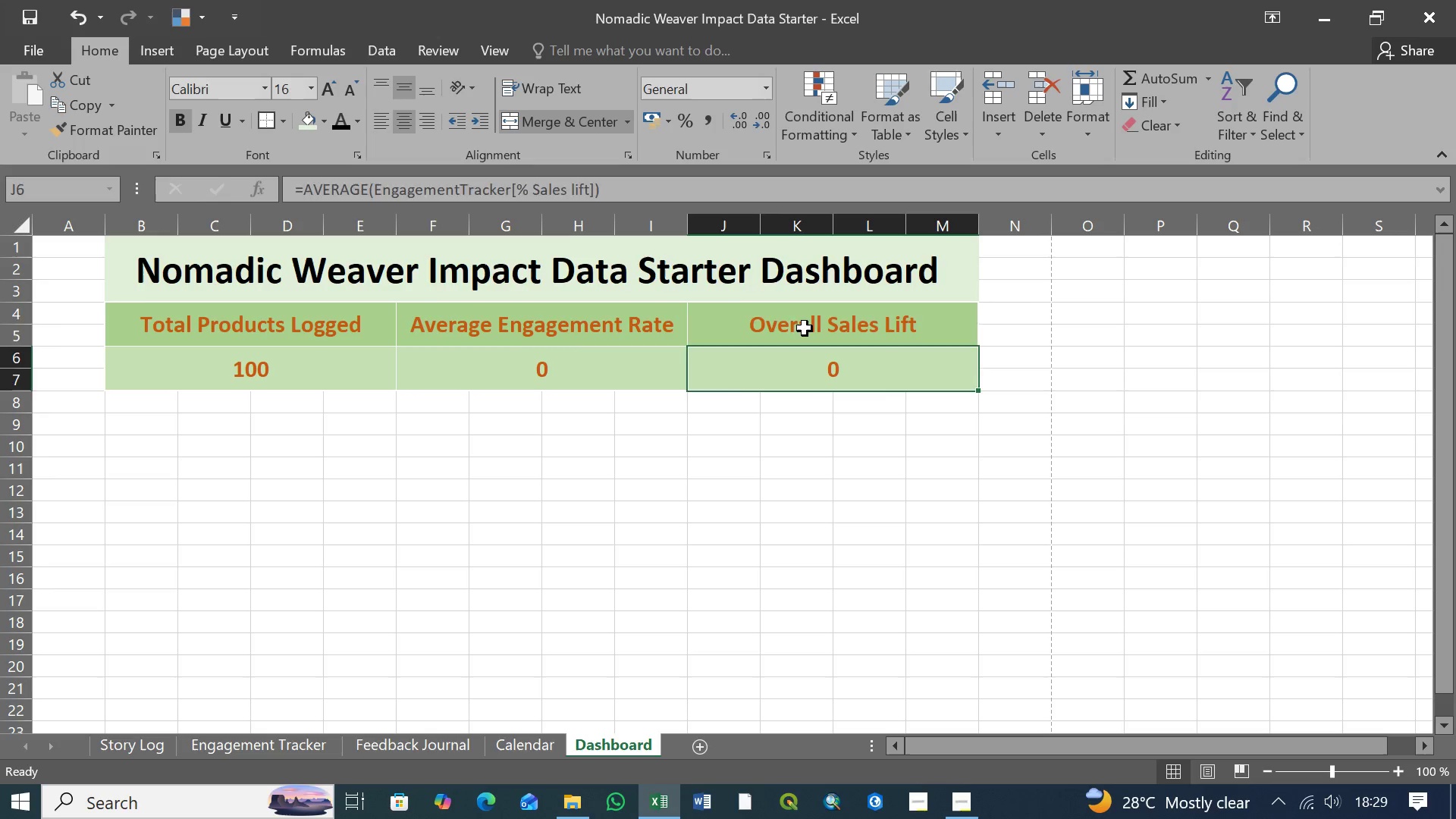 
triple_click([805, 328])
 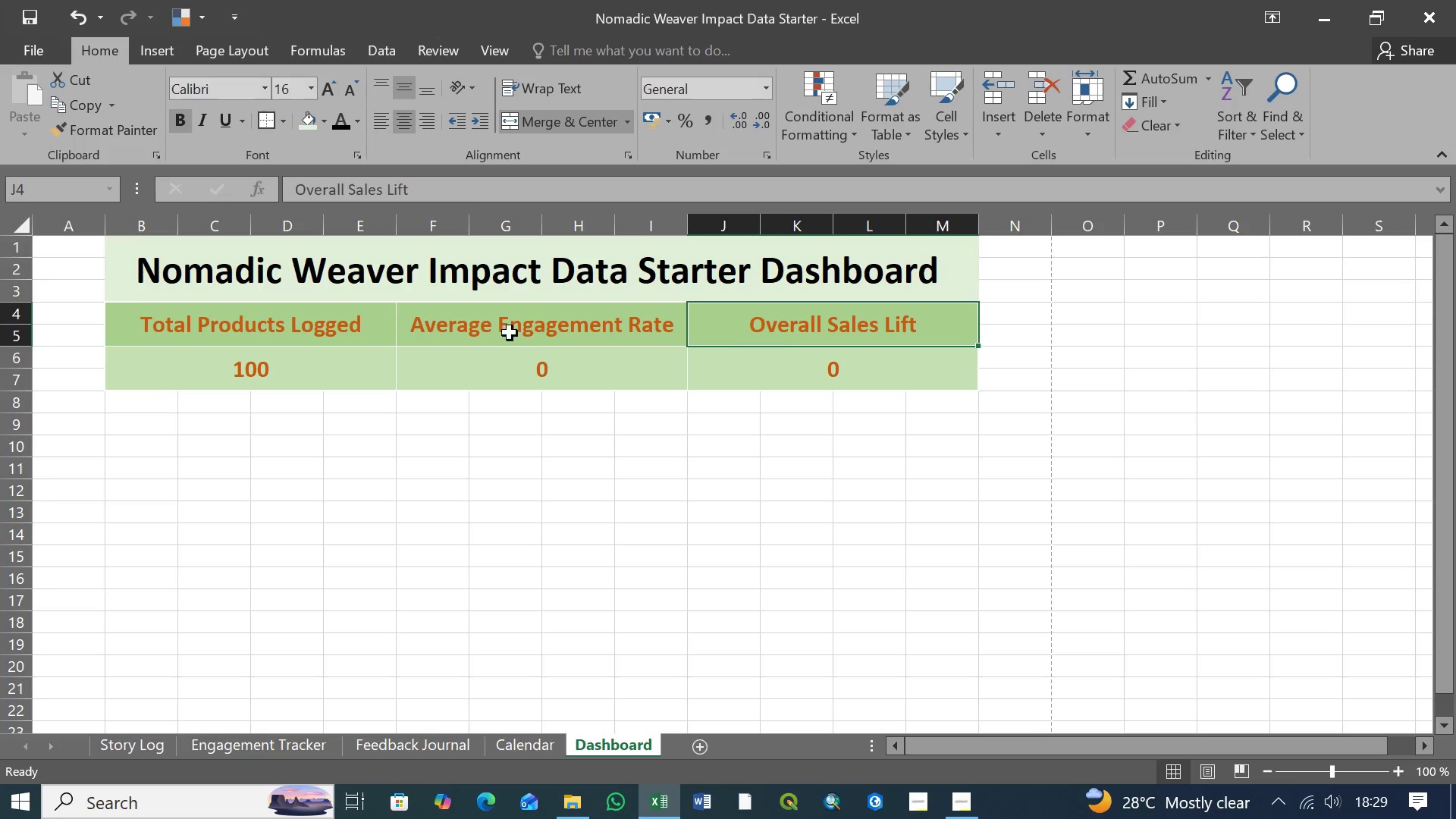 
triple_click([506, 333])
 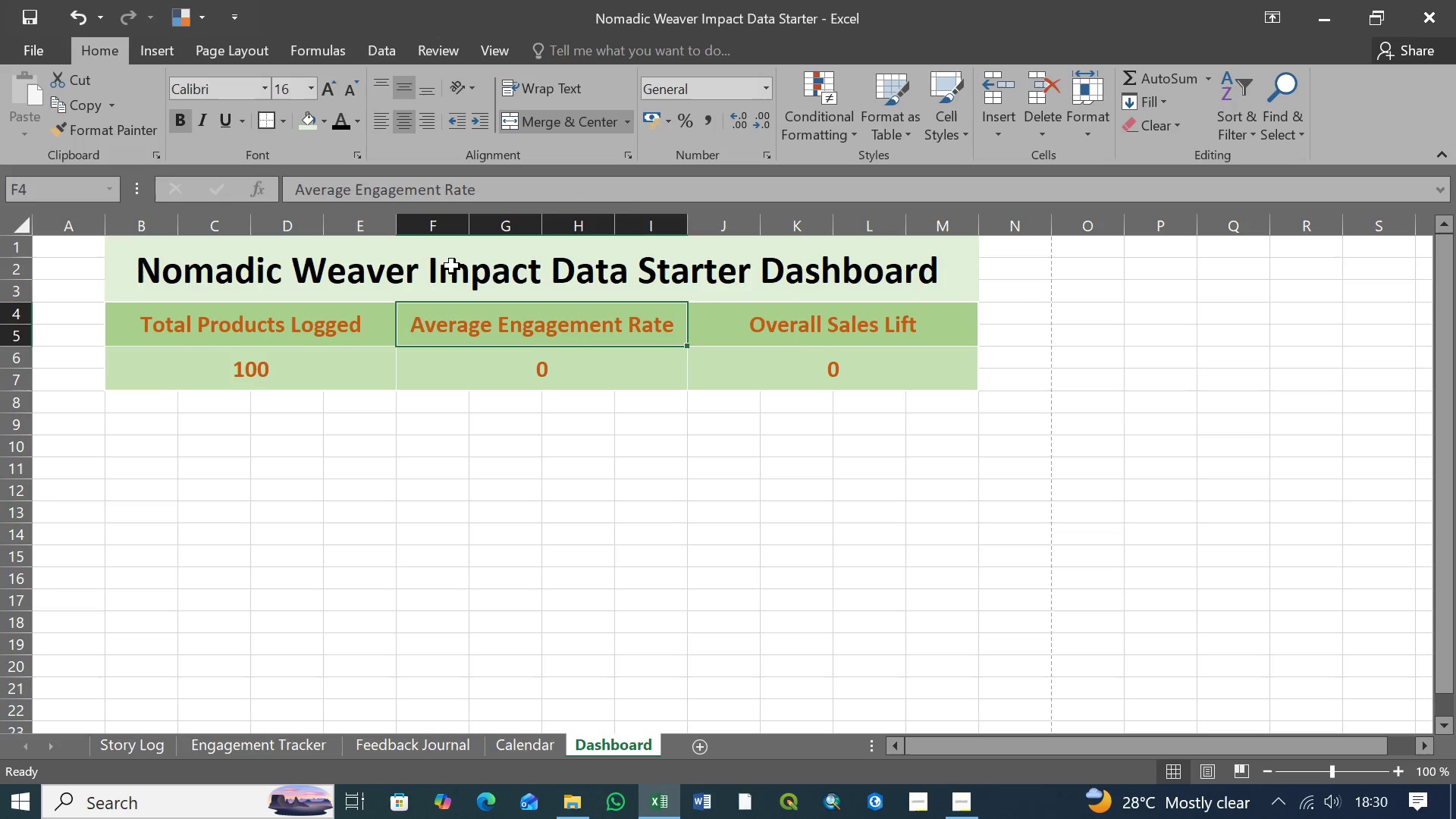 
left_click([454, 265])
 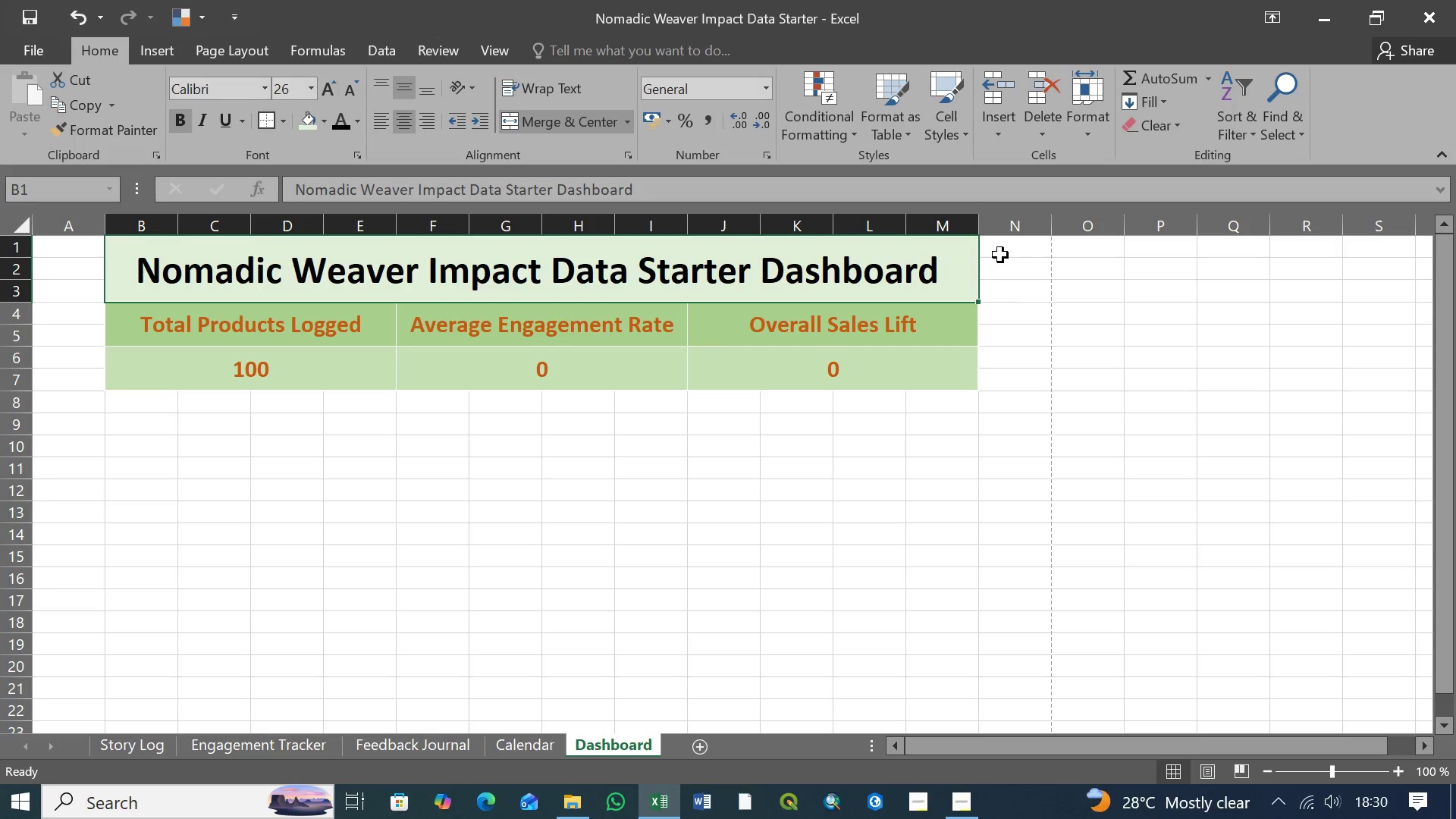 
left_click([1003, 249])
 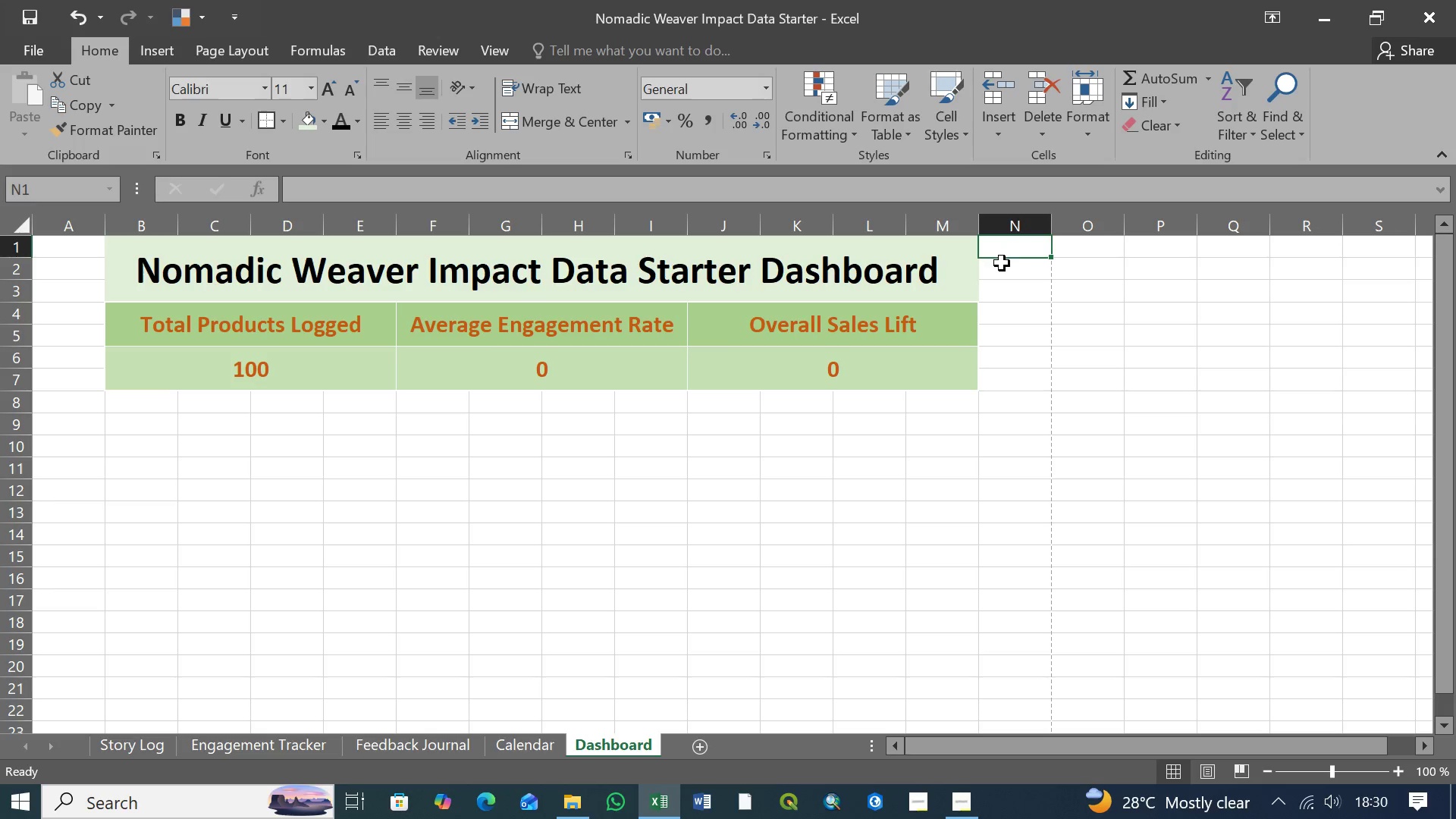 
double_click([1003, 263])
 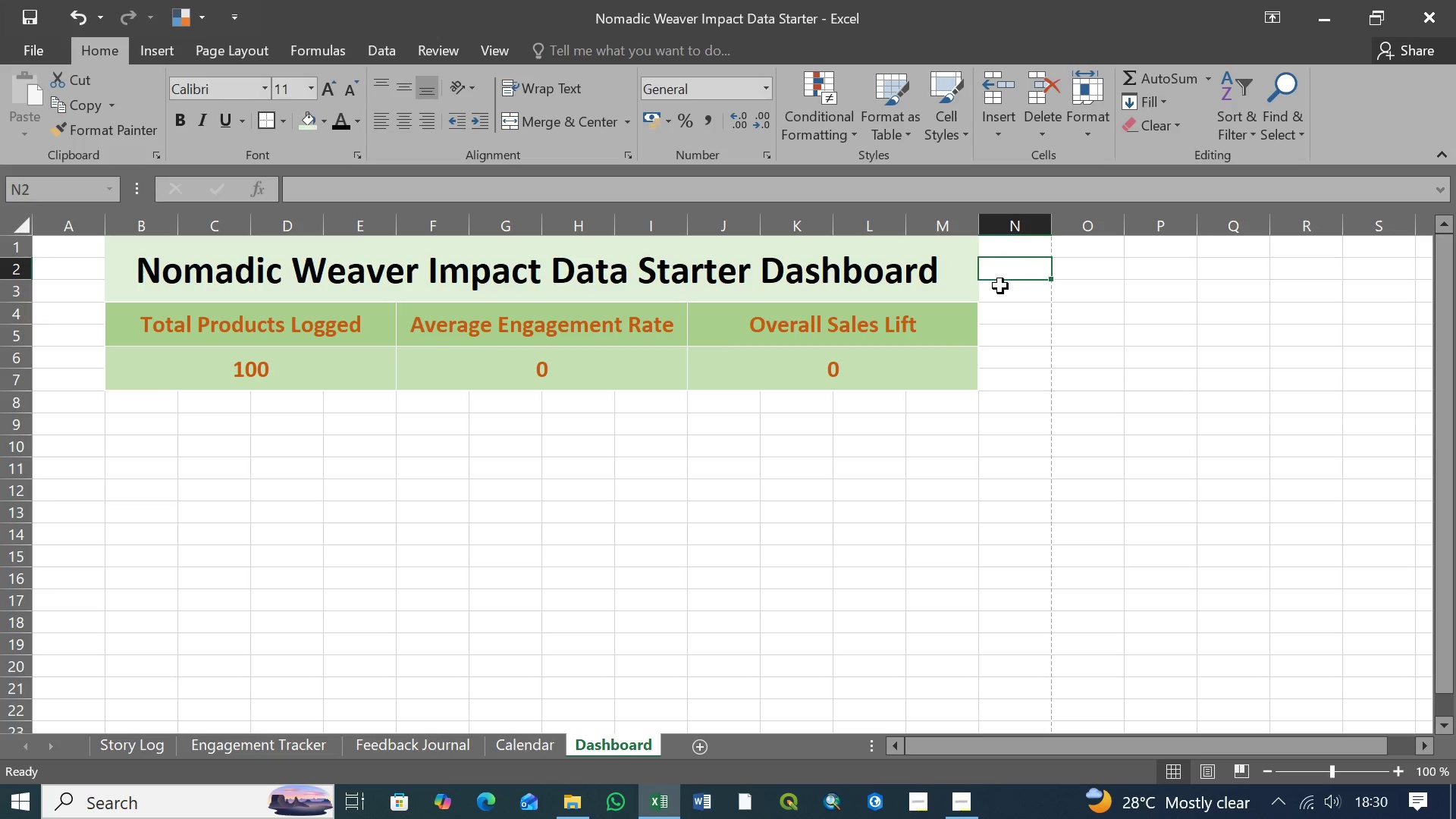 
triple_click([1000, 287])
 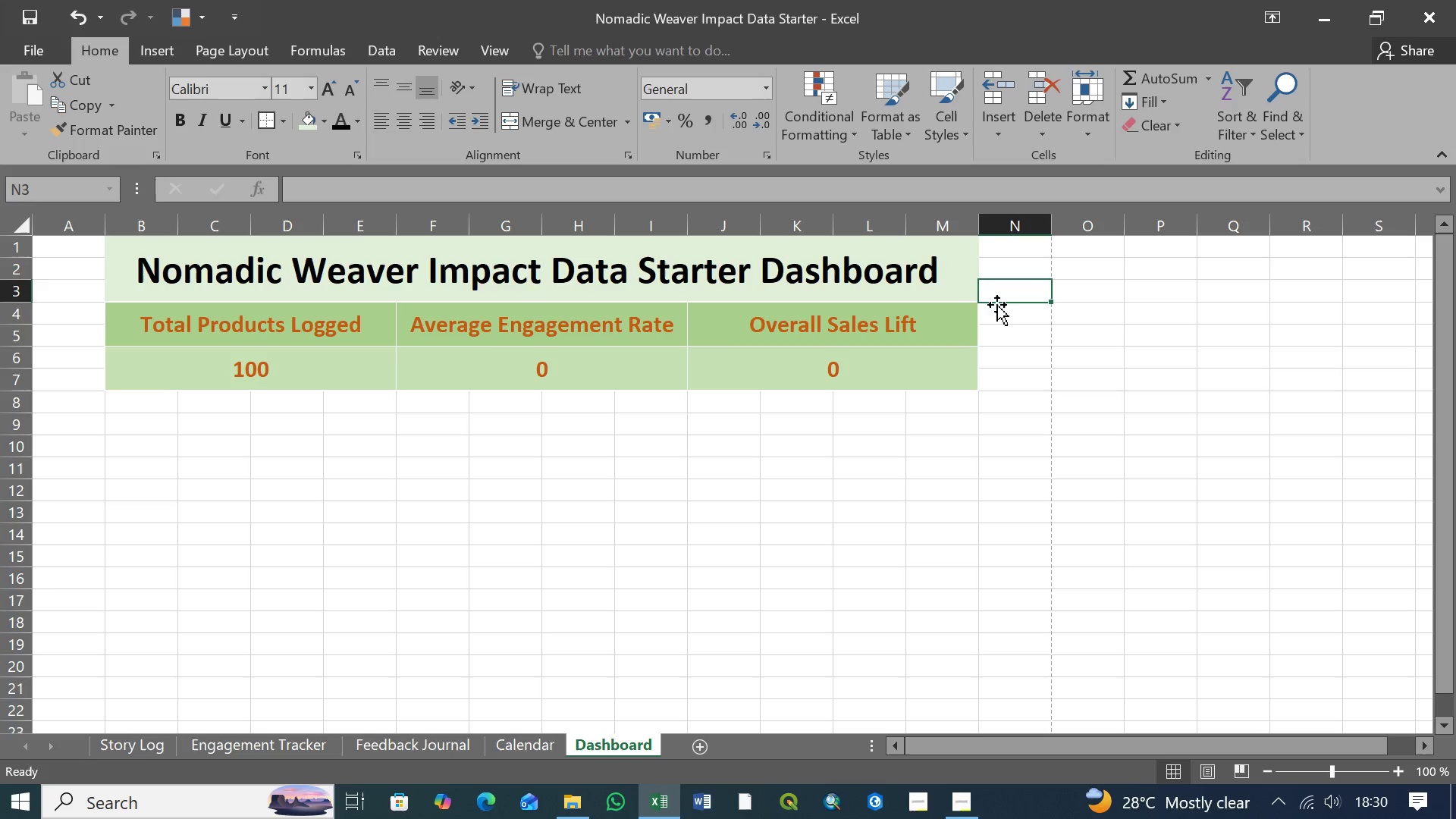 
triple_click([997, 305])
 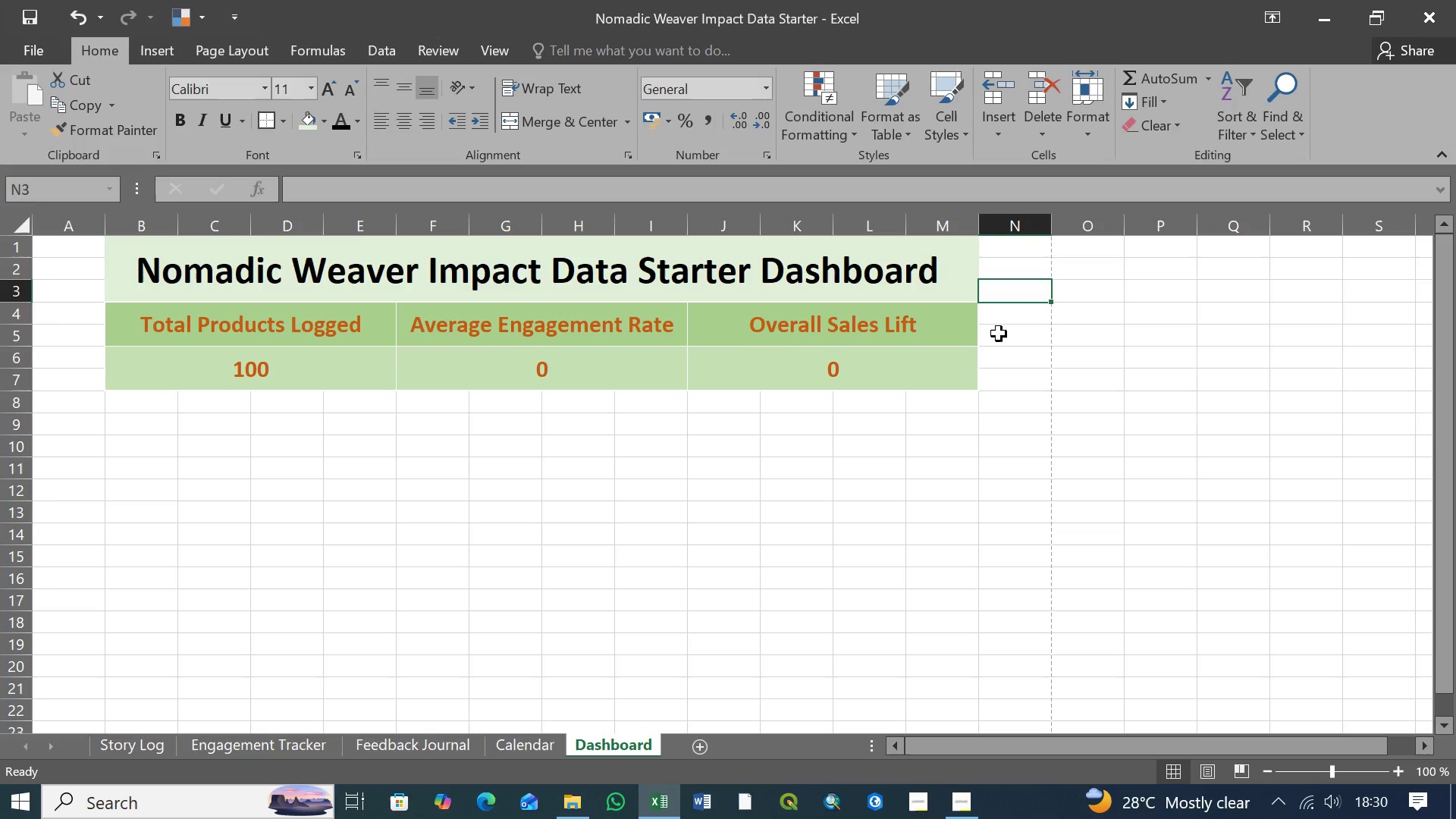 
left_click([999, 334])
 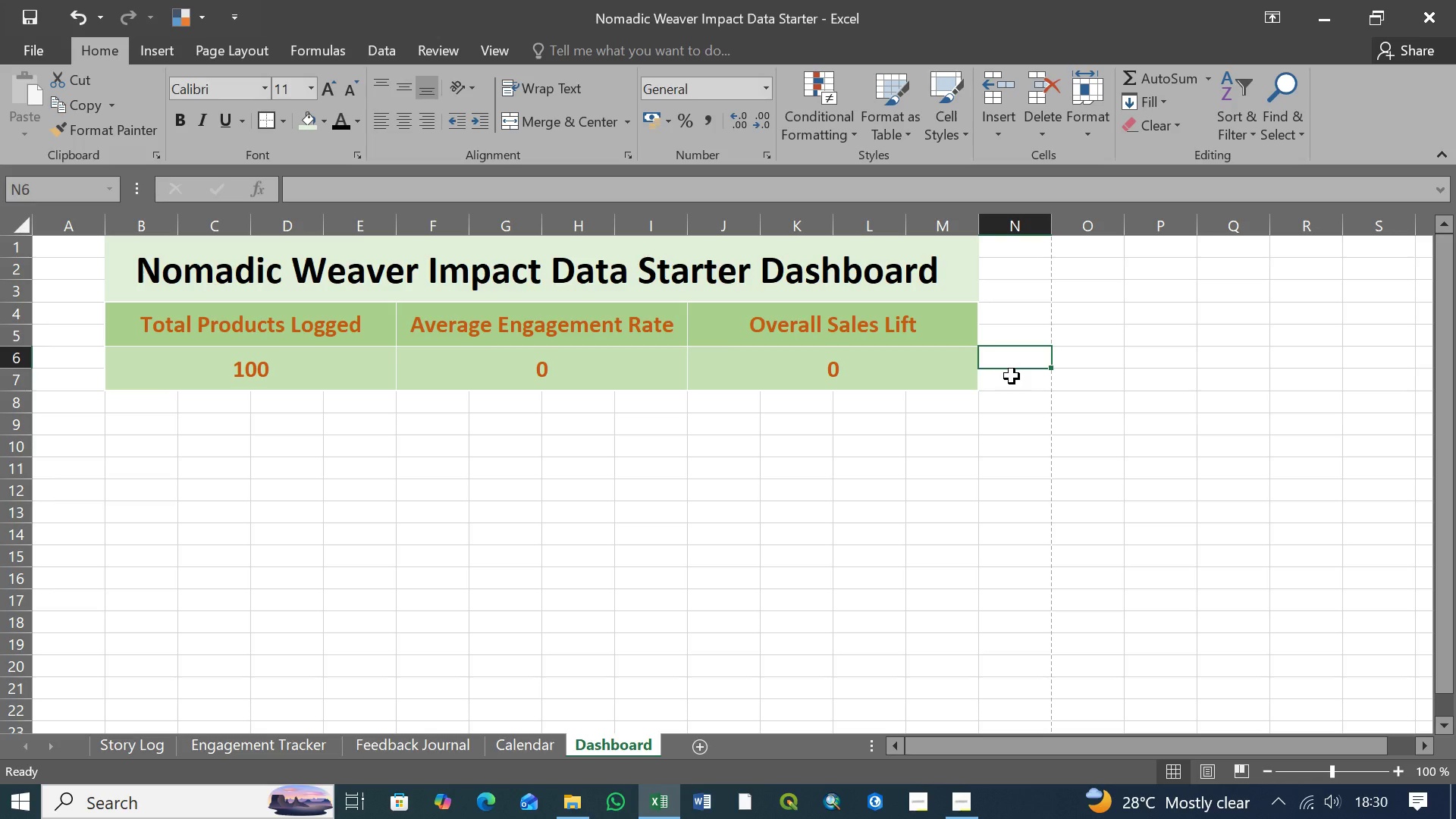 
left_click([1015, 381])
 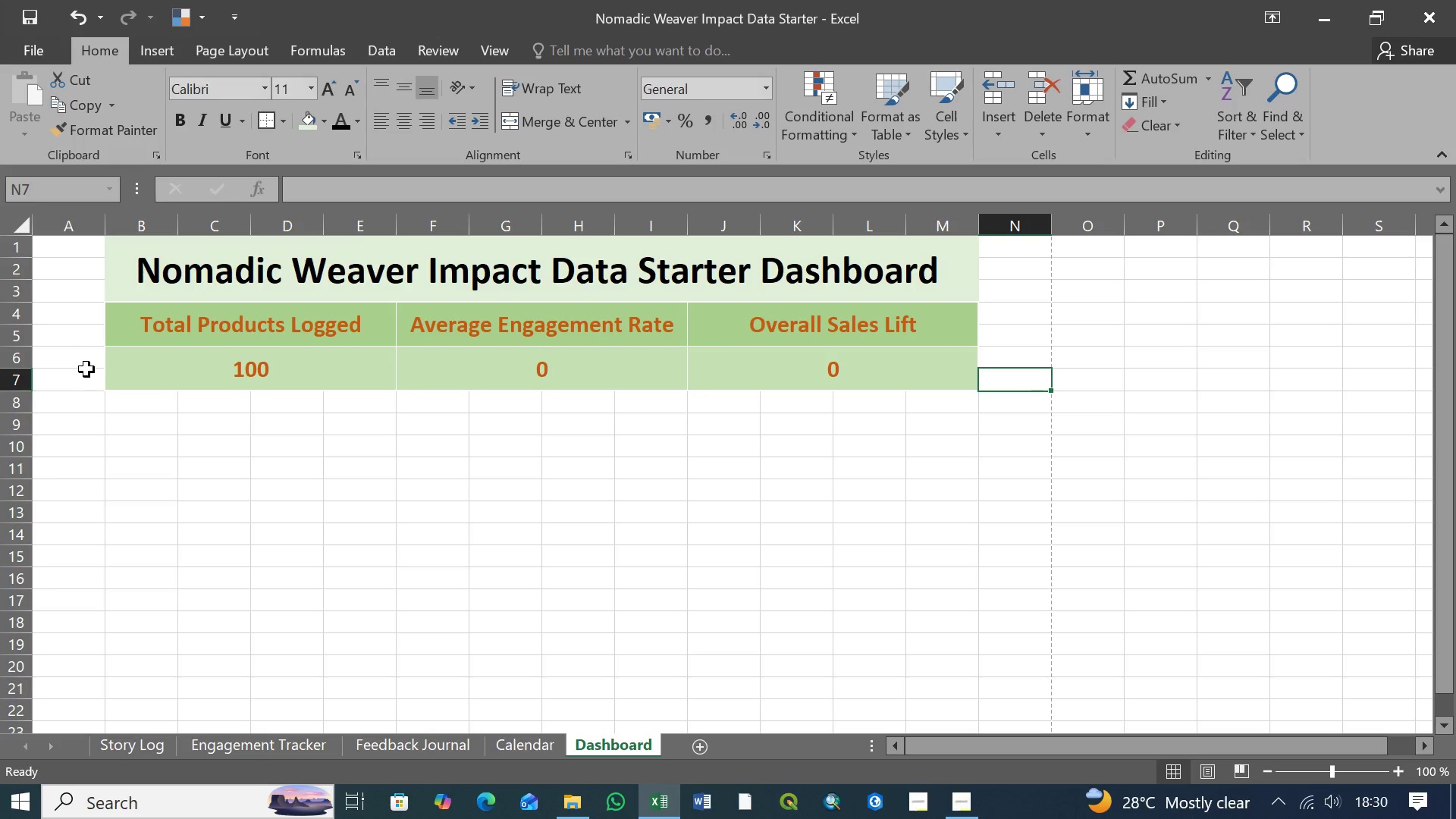 
left_click([86, 369])
 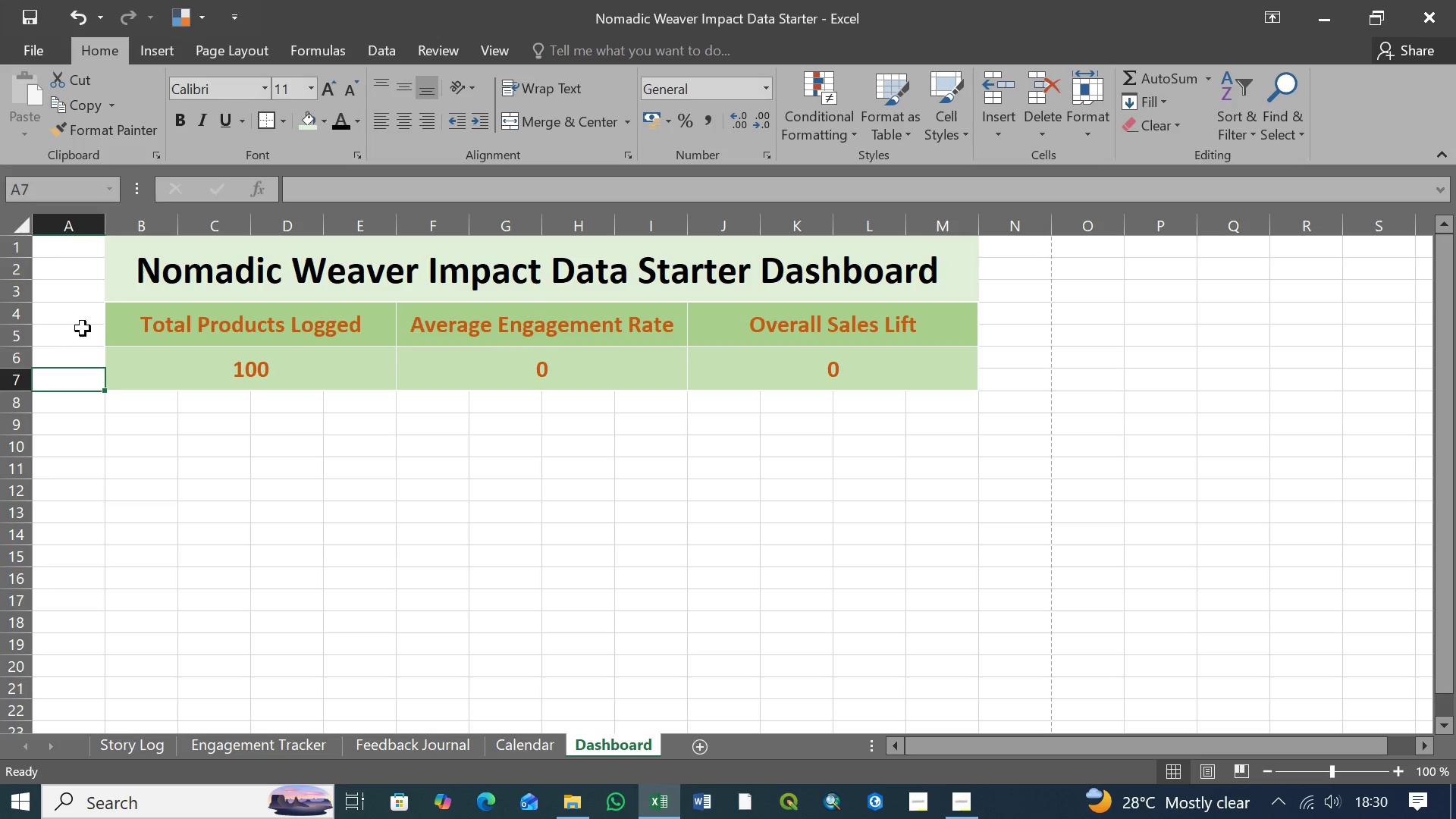 
left_click([83, 328])
 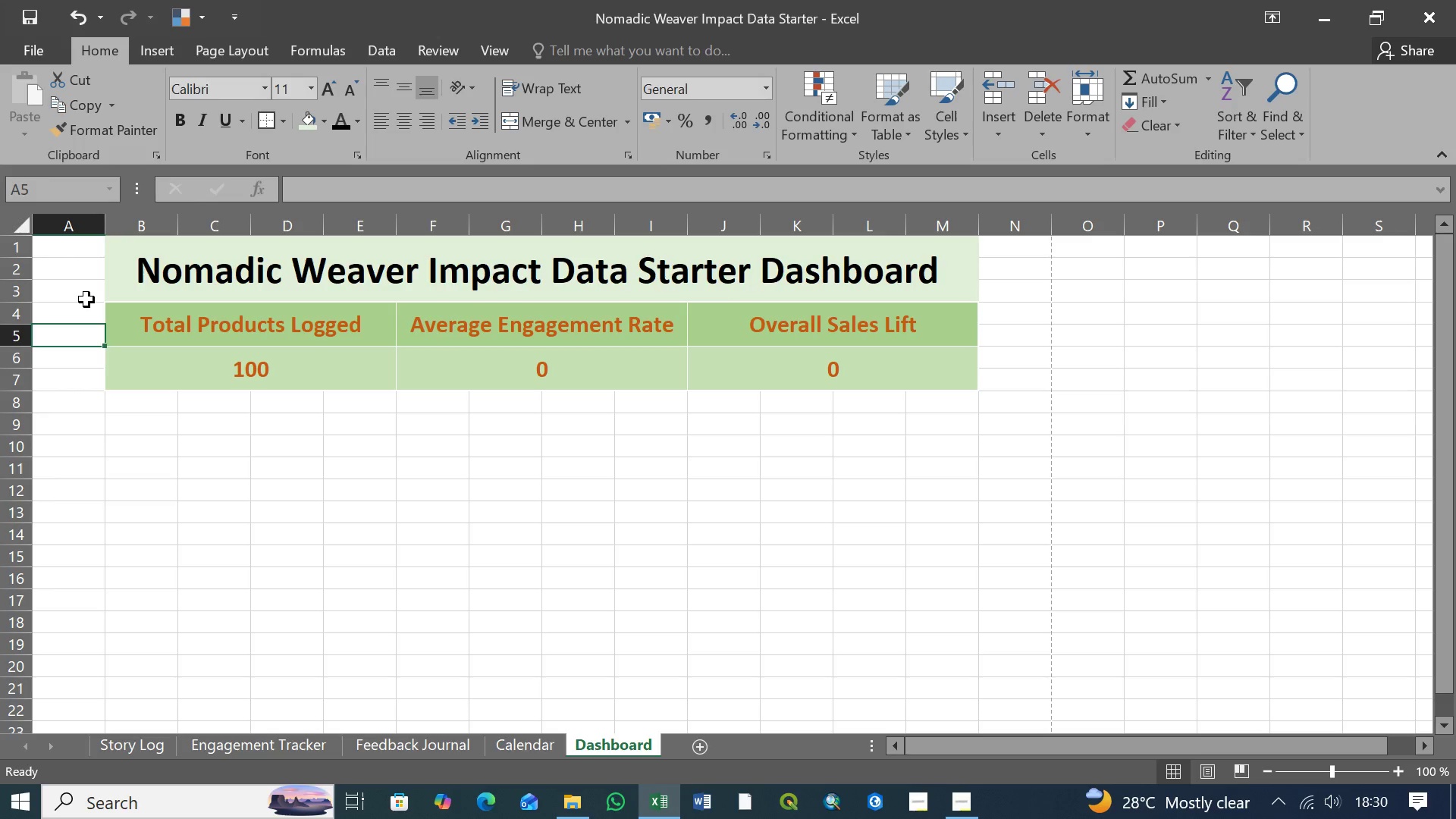 
double_click([86, 300])
 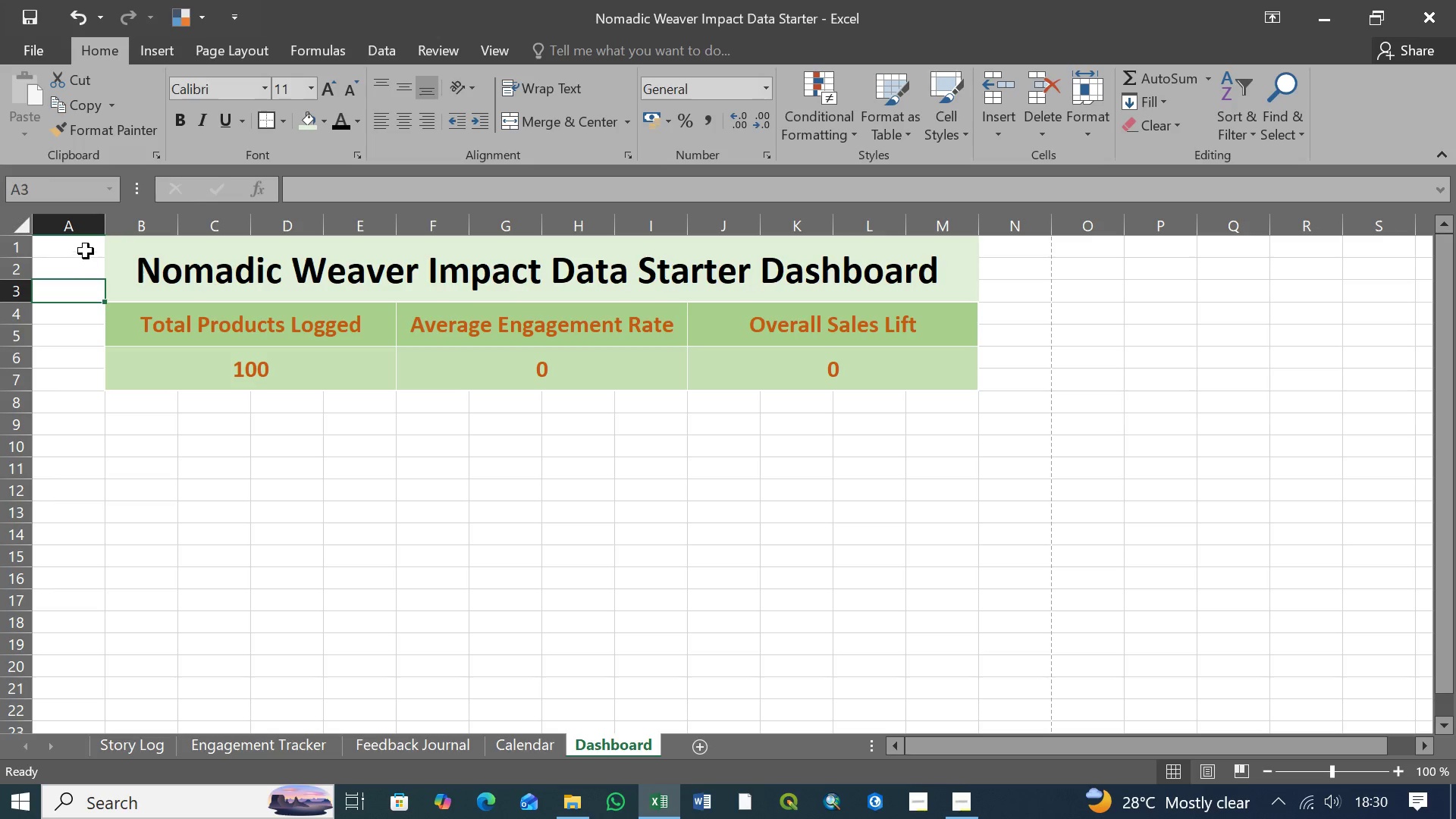 
left_click([85, 247])
 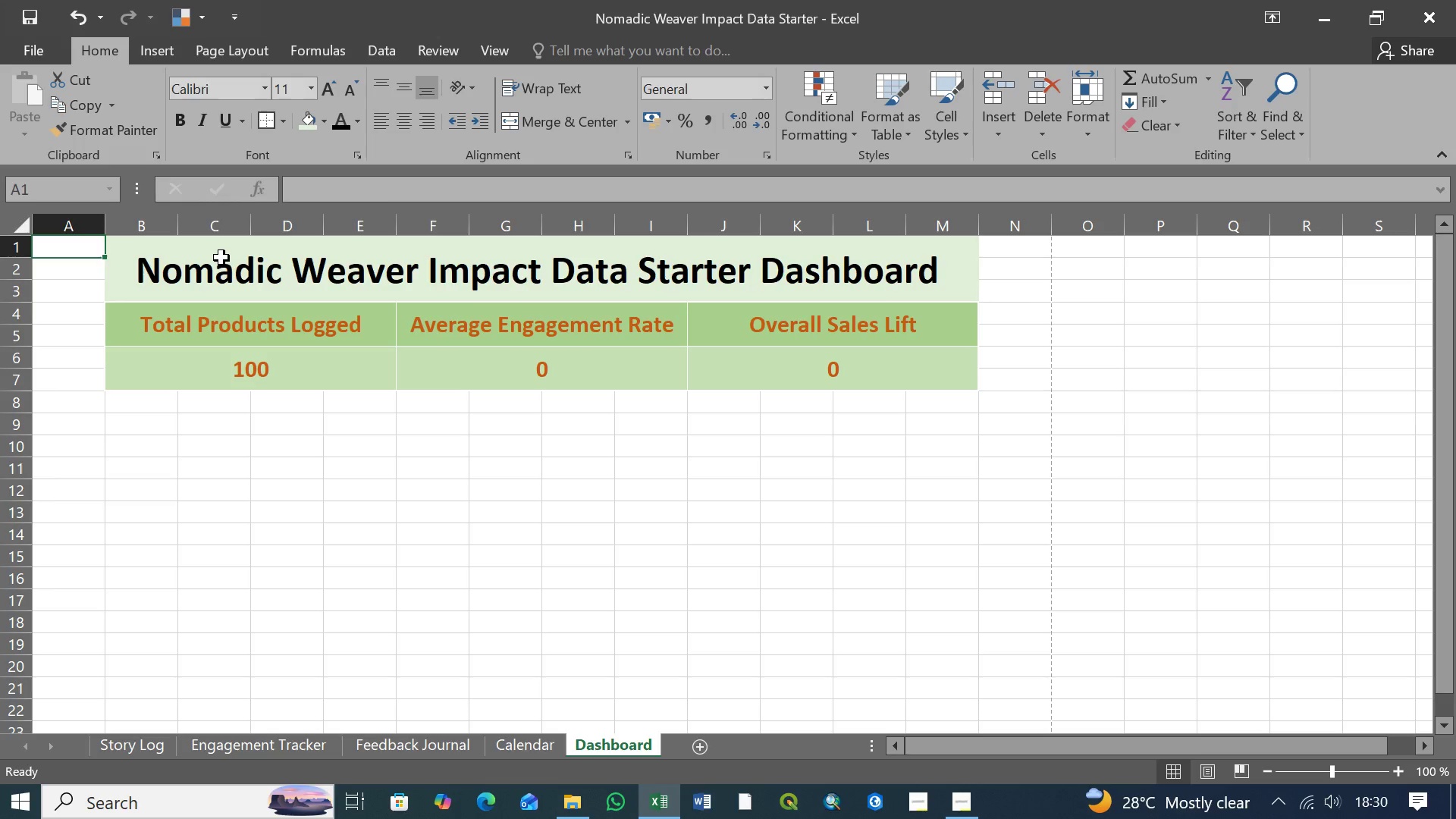 
left_click([221, 258])
 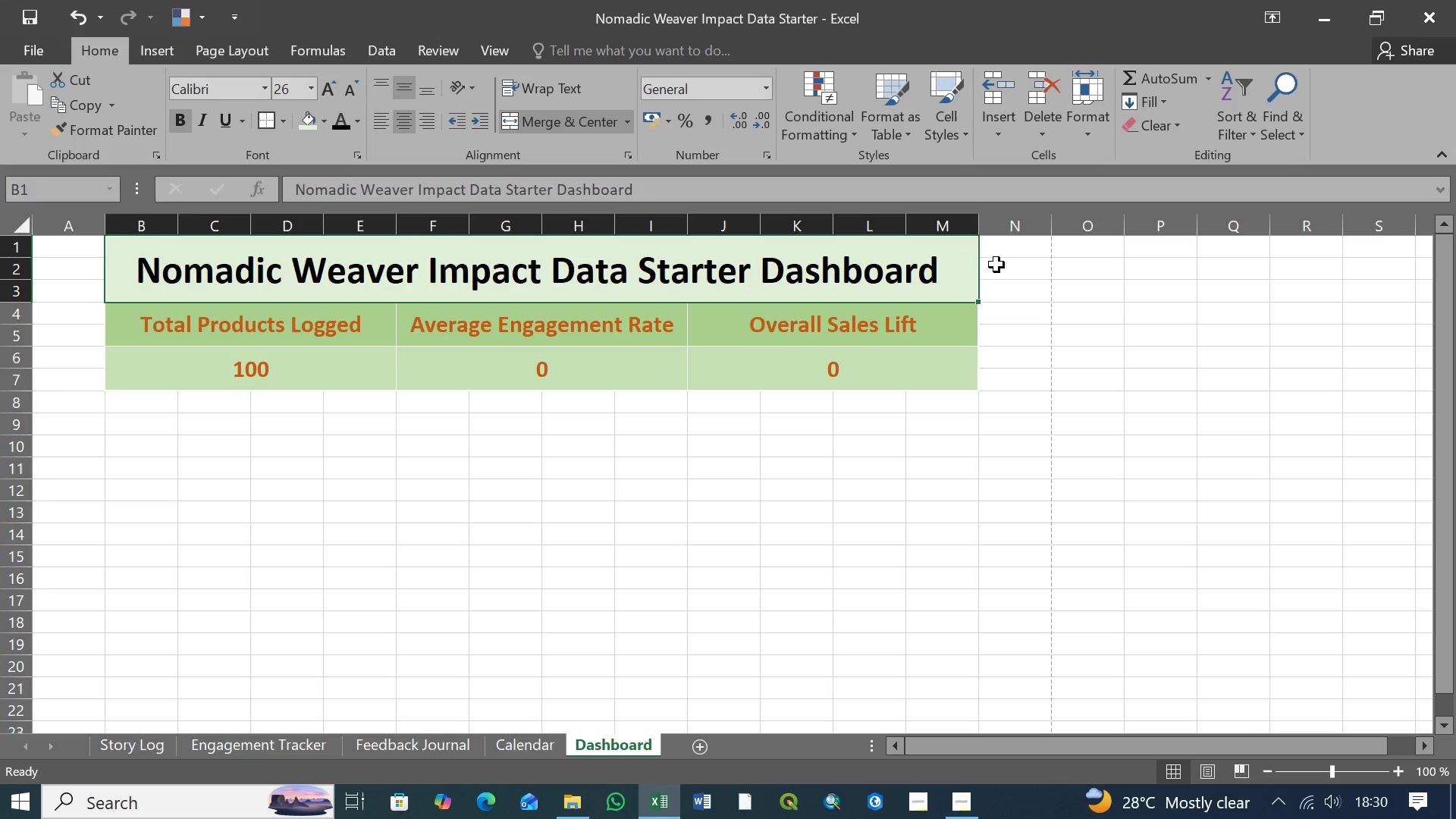 
left_click([1008, 251])
 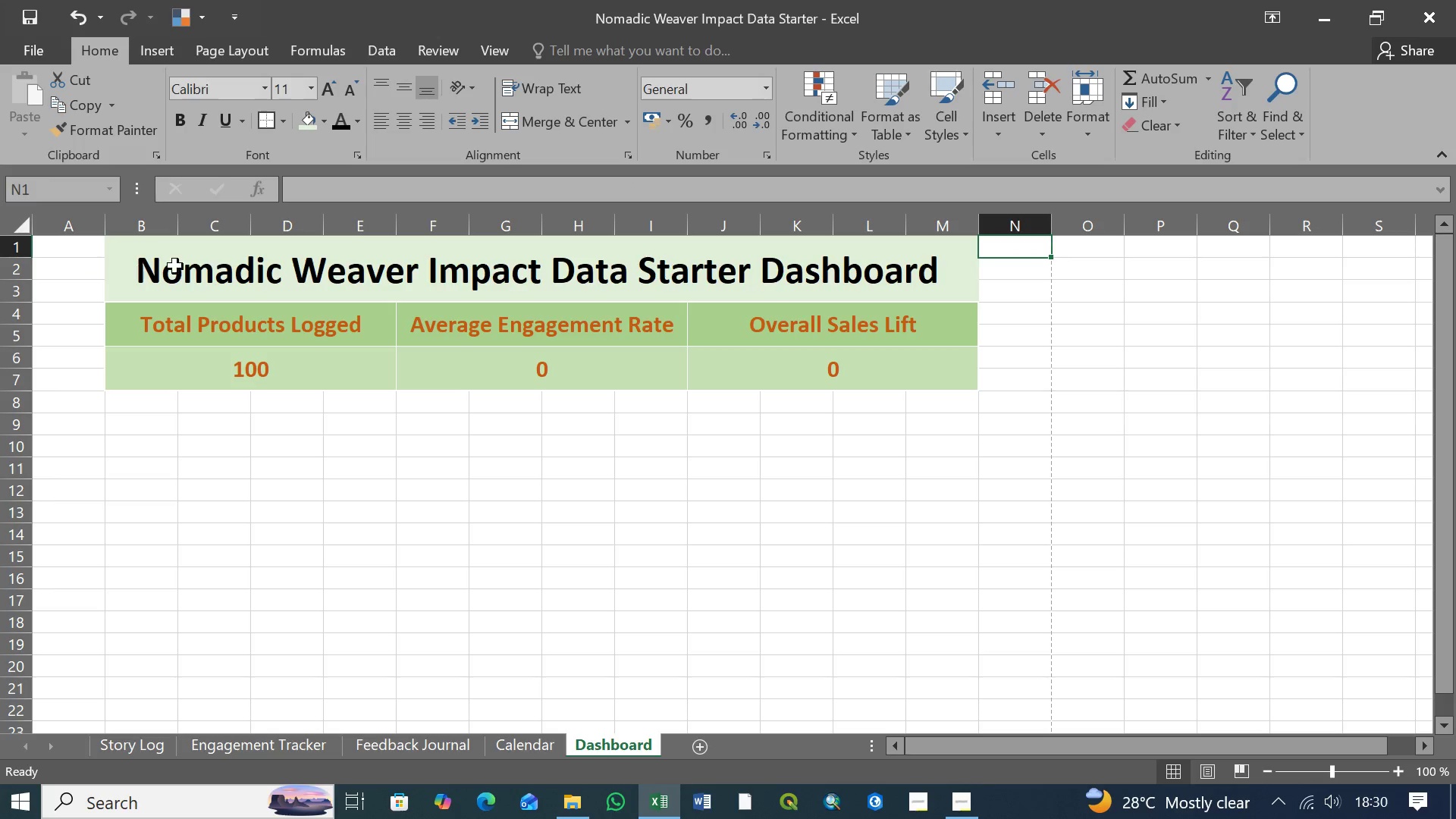 
left_click([115, 250])
 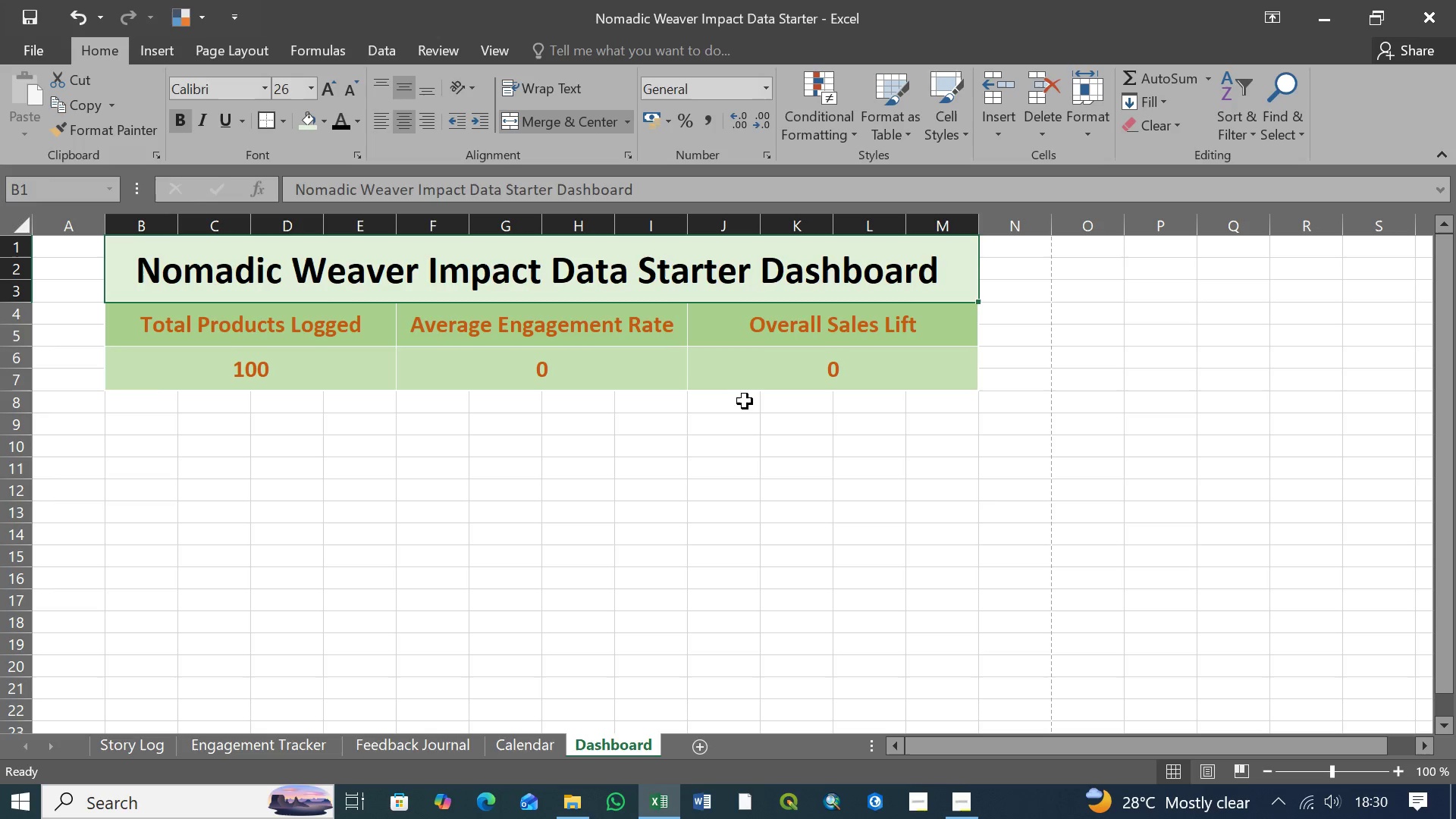 
wait(18.1)
 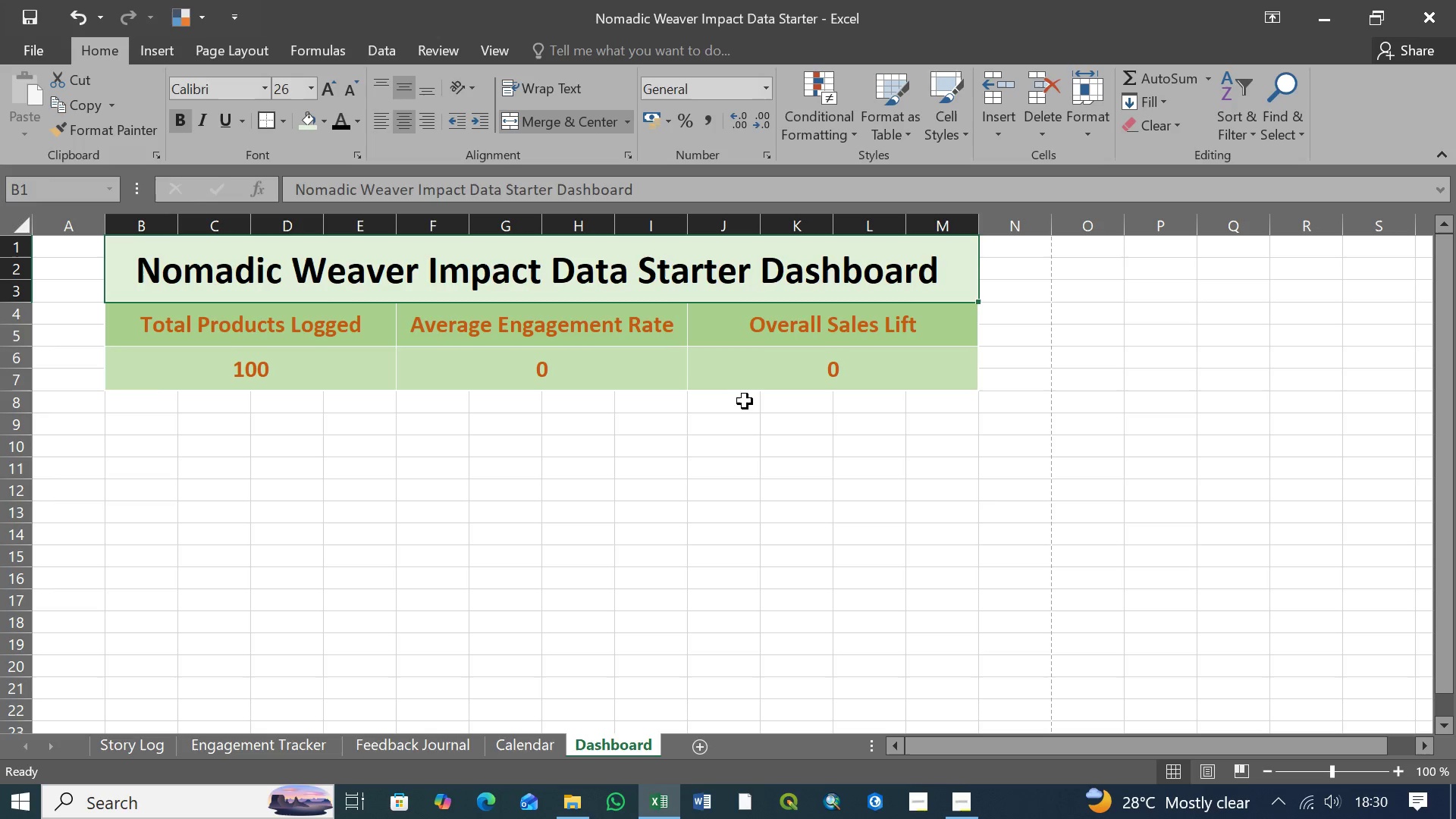 
mouse_move([302, 86])
 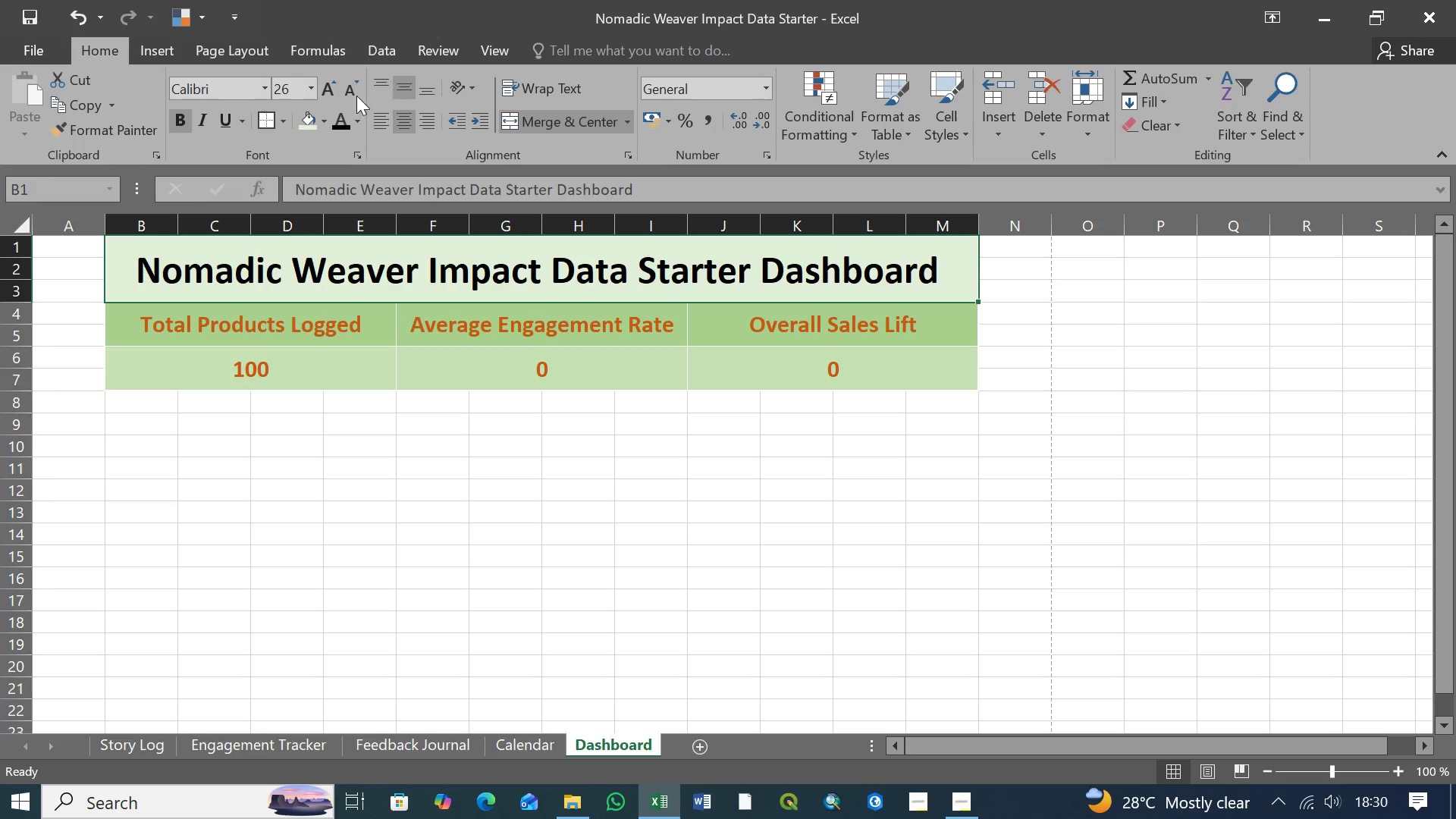 
wait(9.11)
 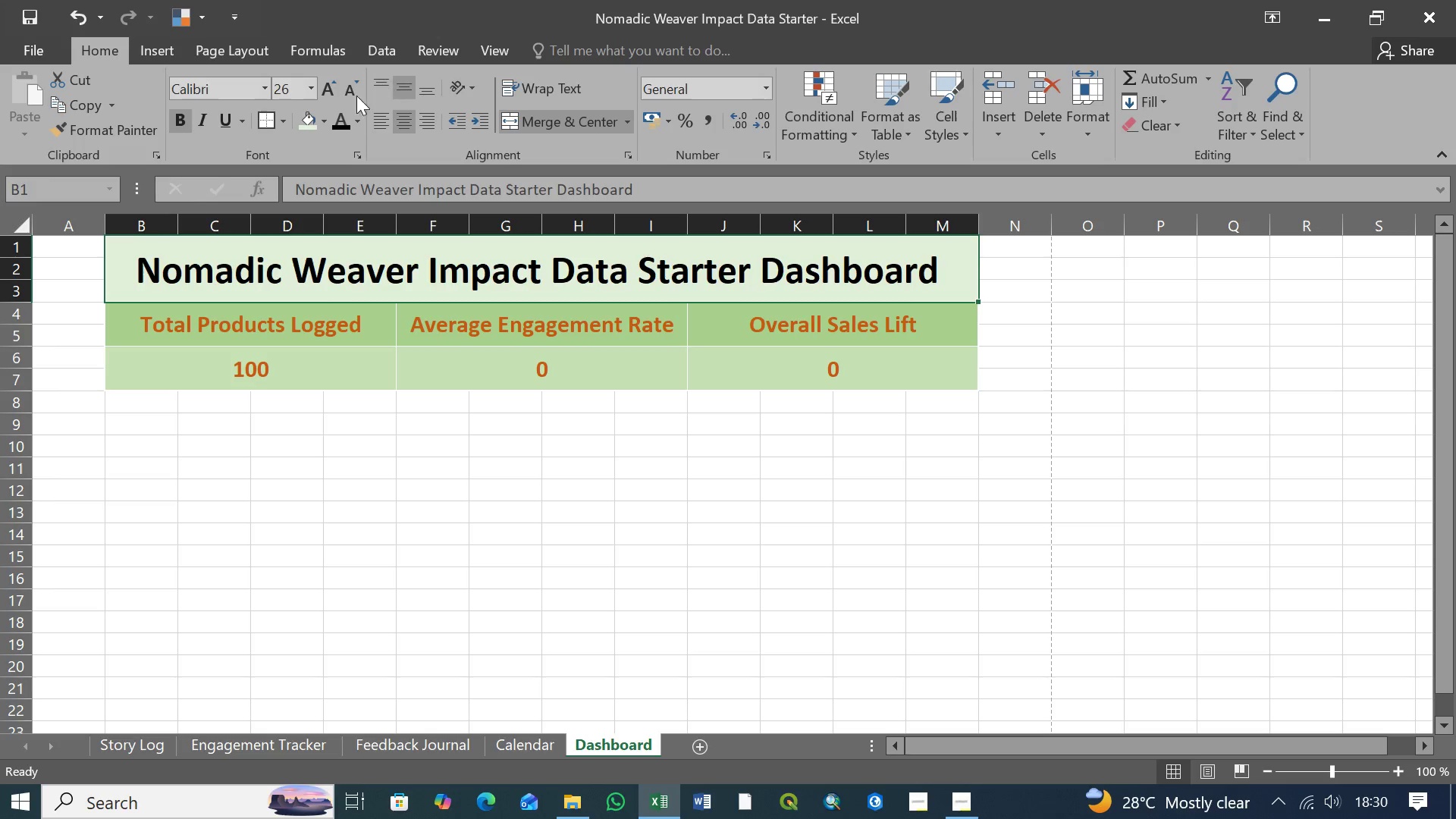 
left_click([588, 486])
 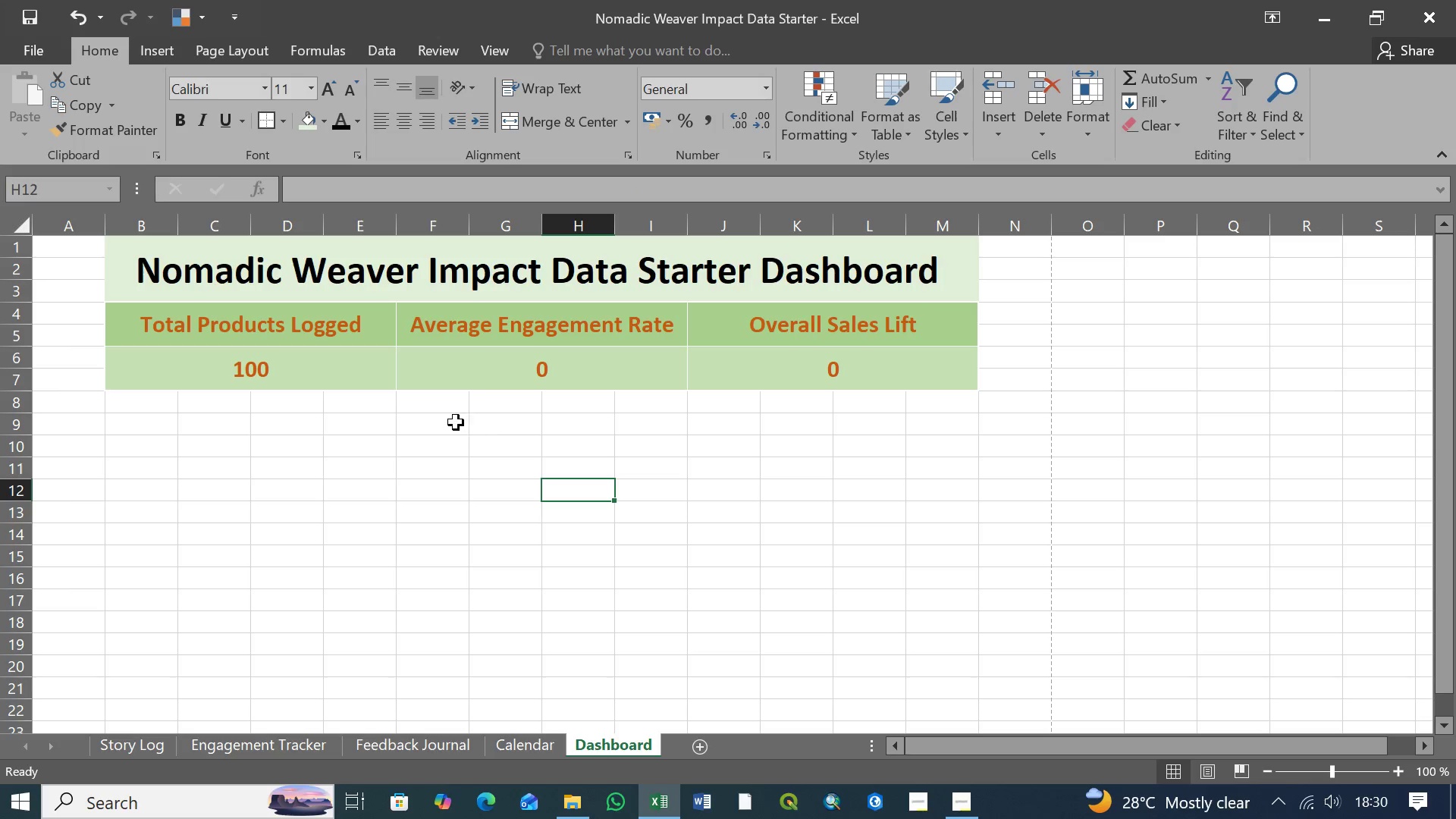 
left_click([176, 326])
 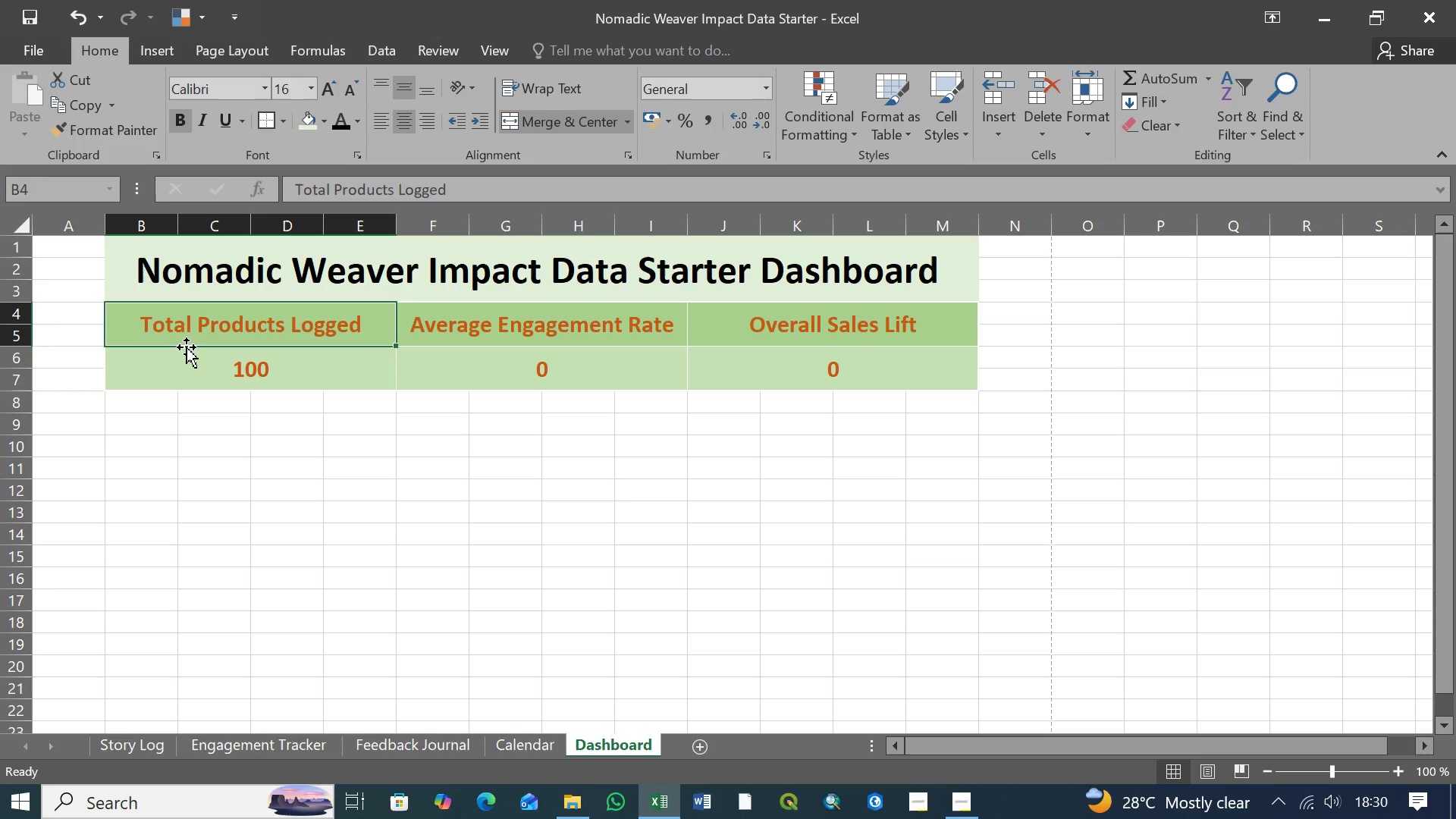 
left_click([199, 370])
 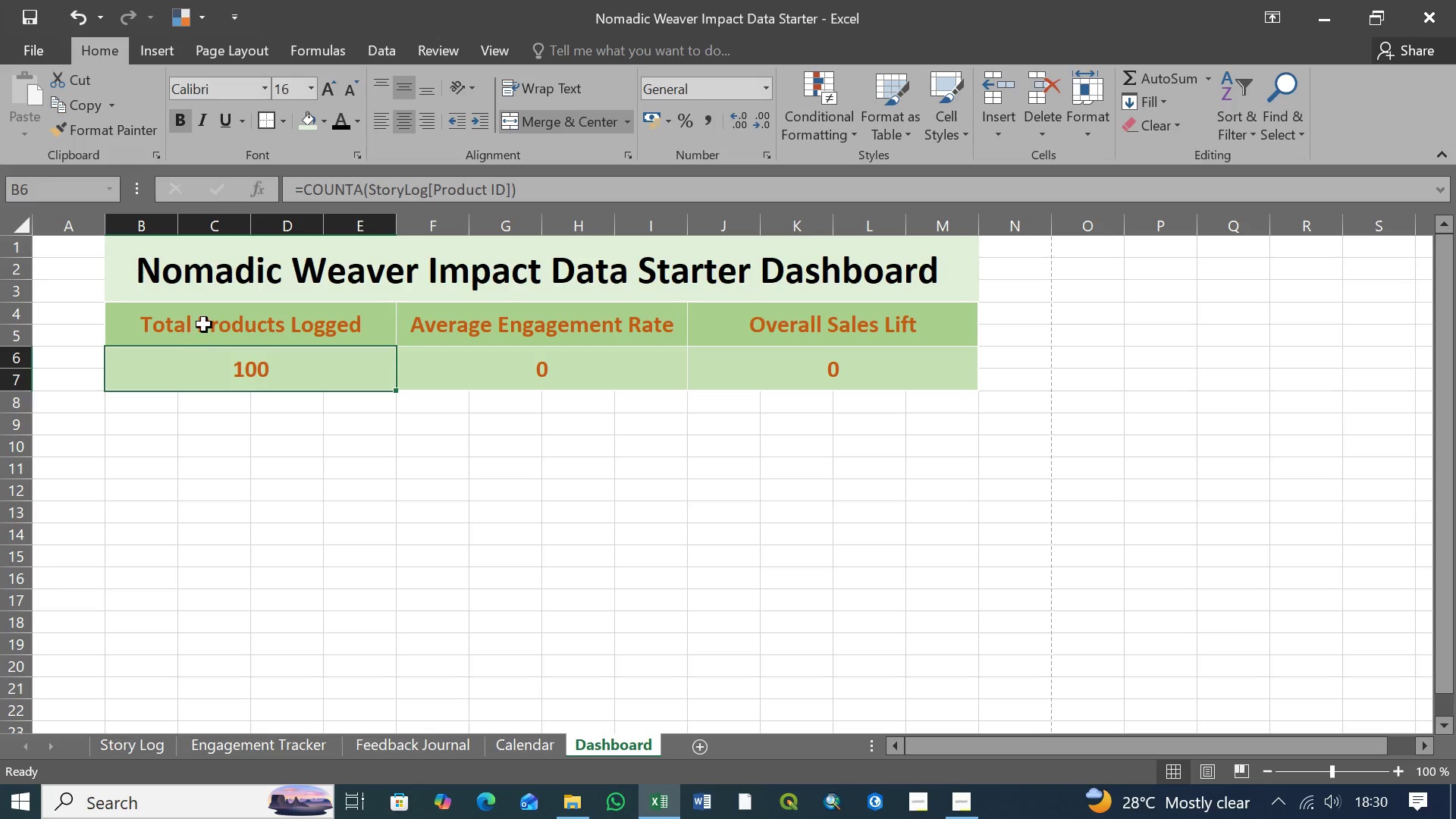 
left_click([204, 325])
 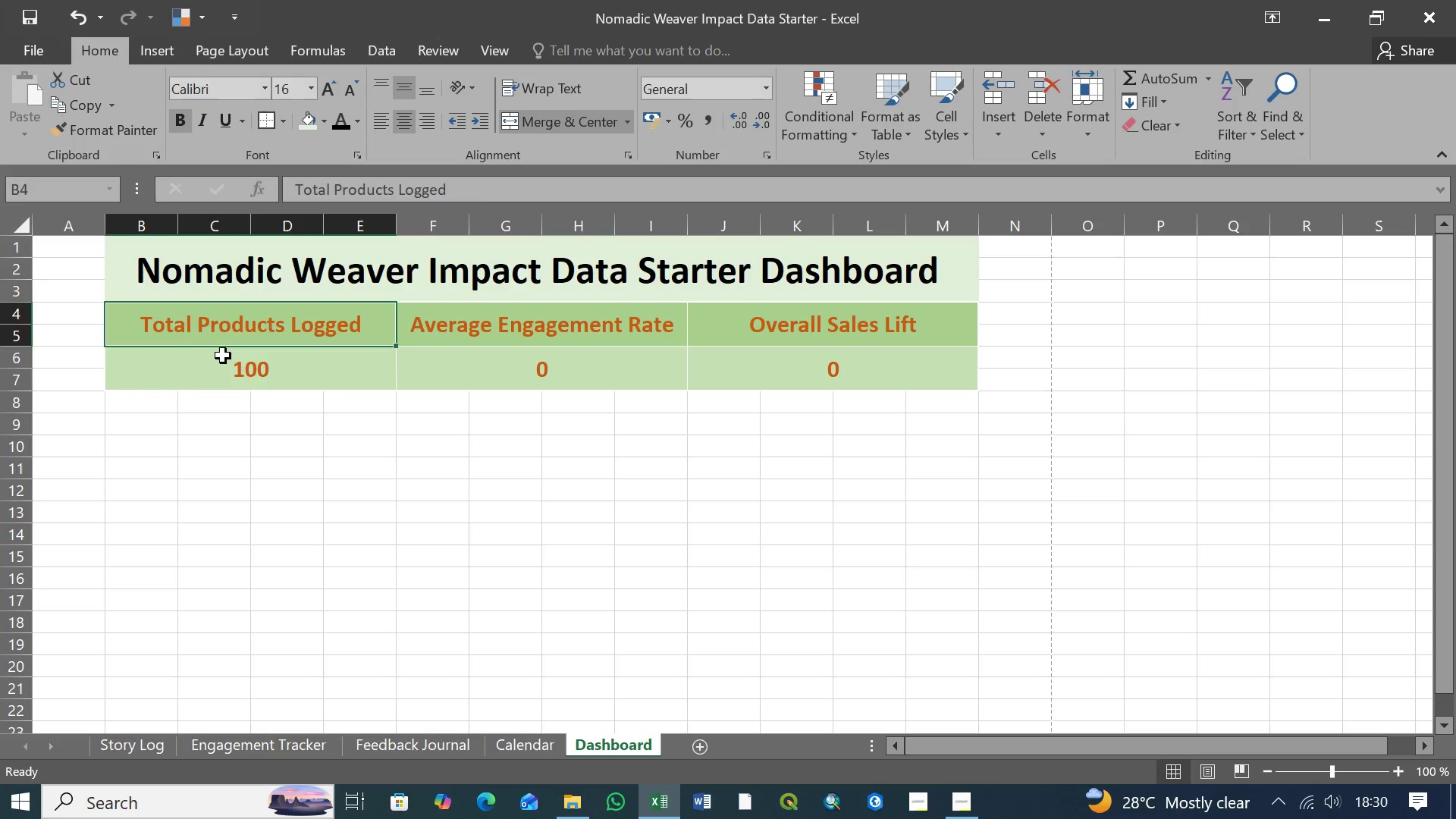 
left_click([223, 357])
 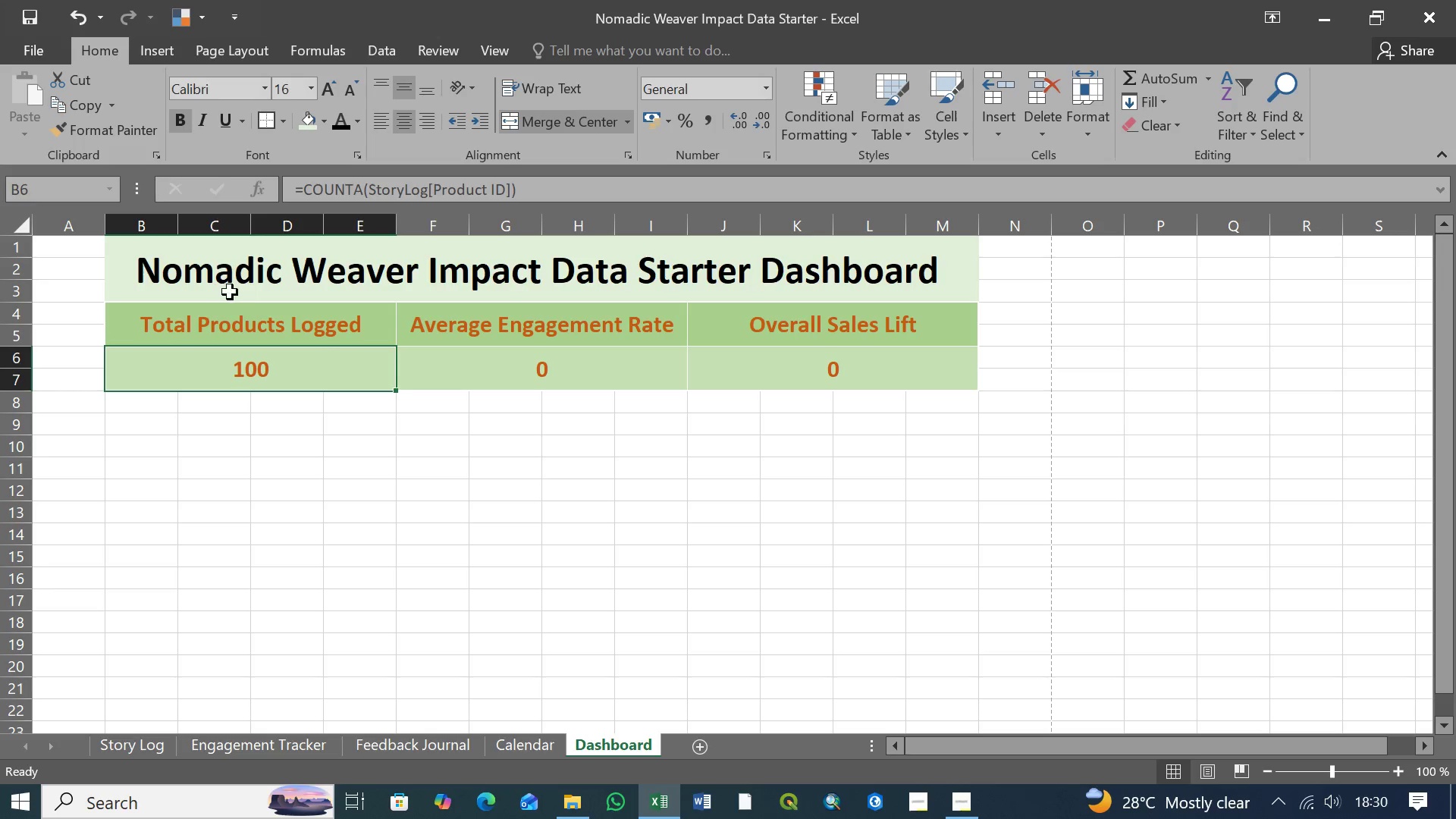 
left_click([226, 290])
 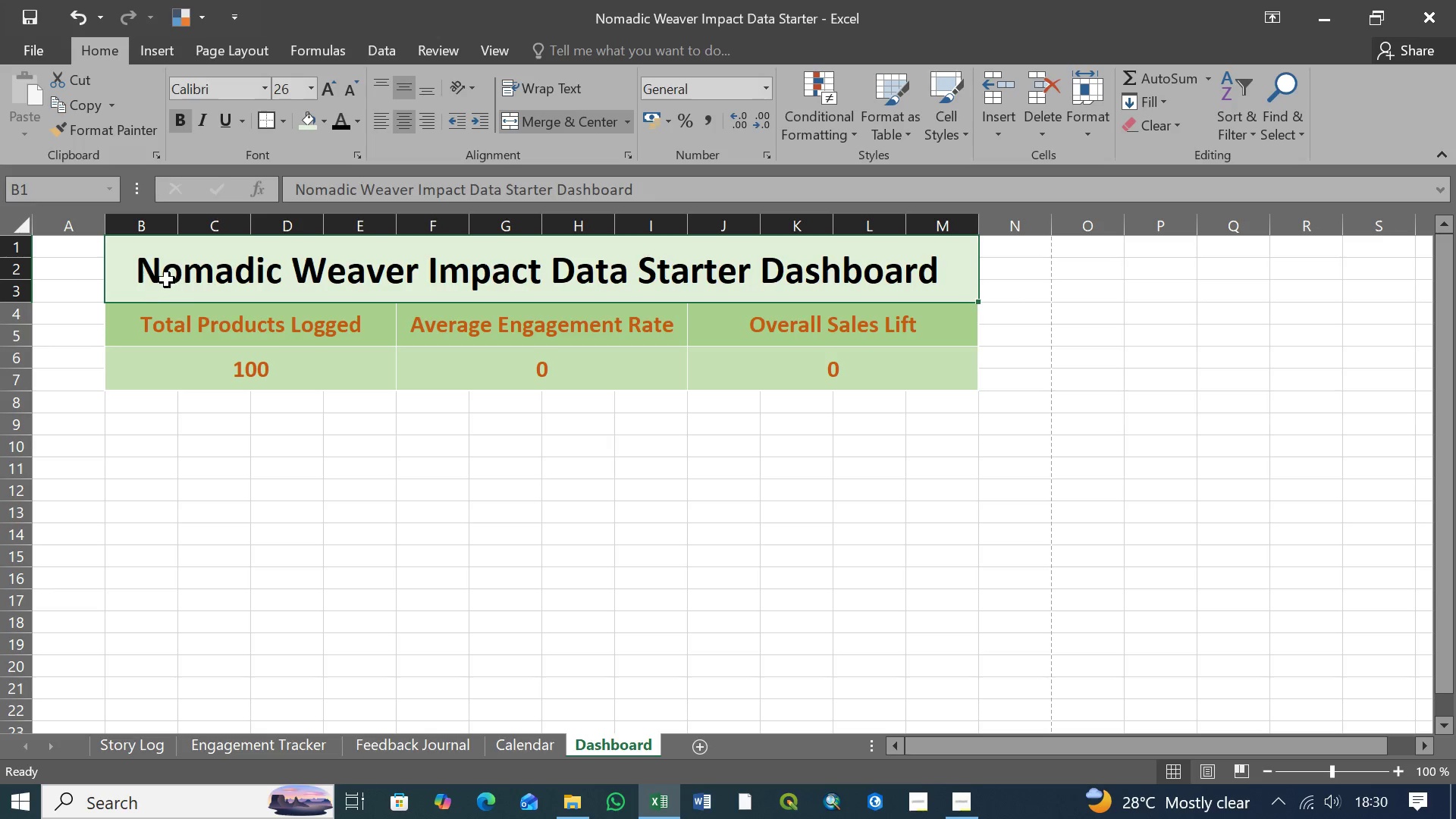 
left_click([127, 248])
 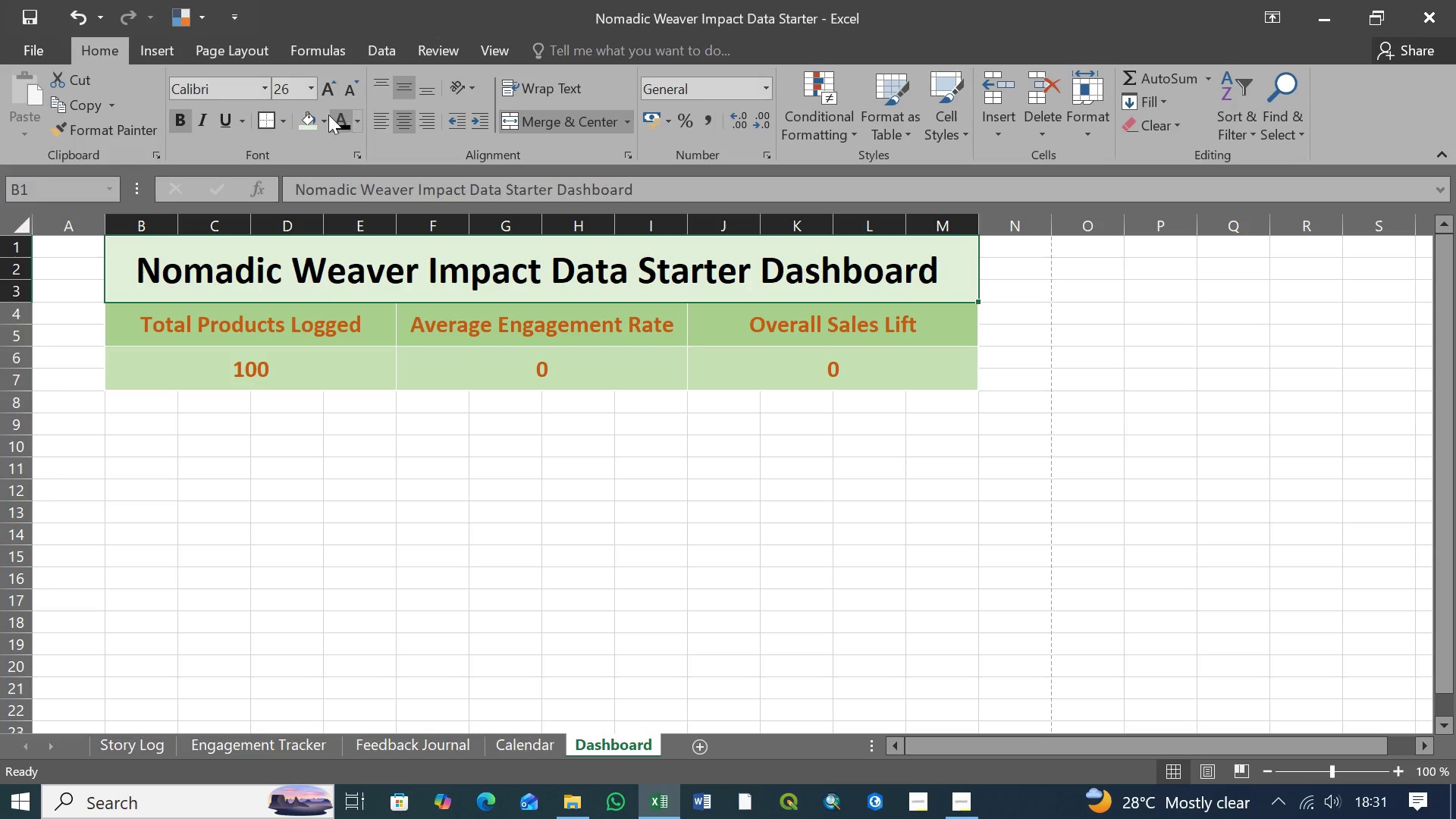 
wait(6.3)
 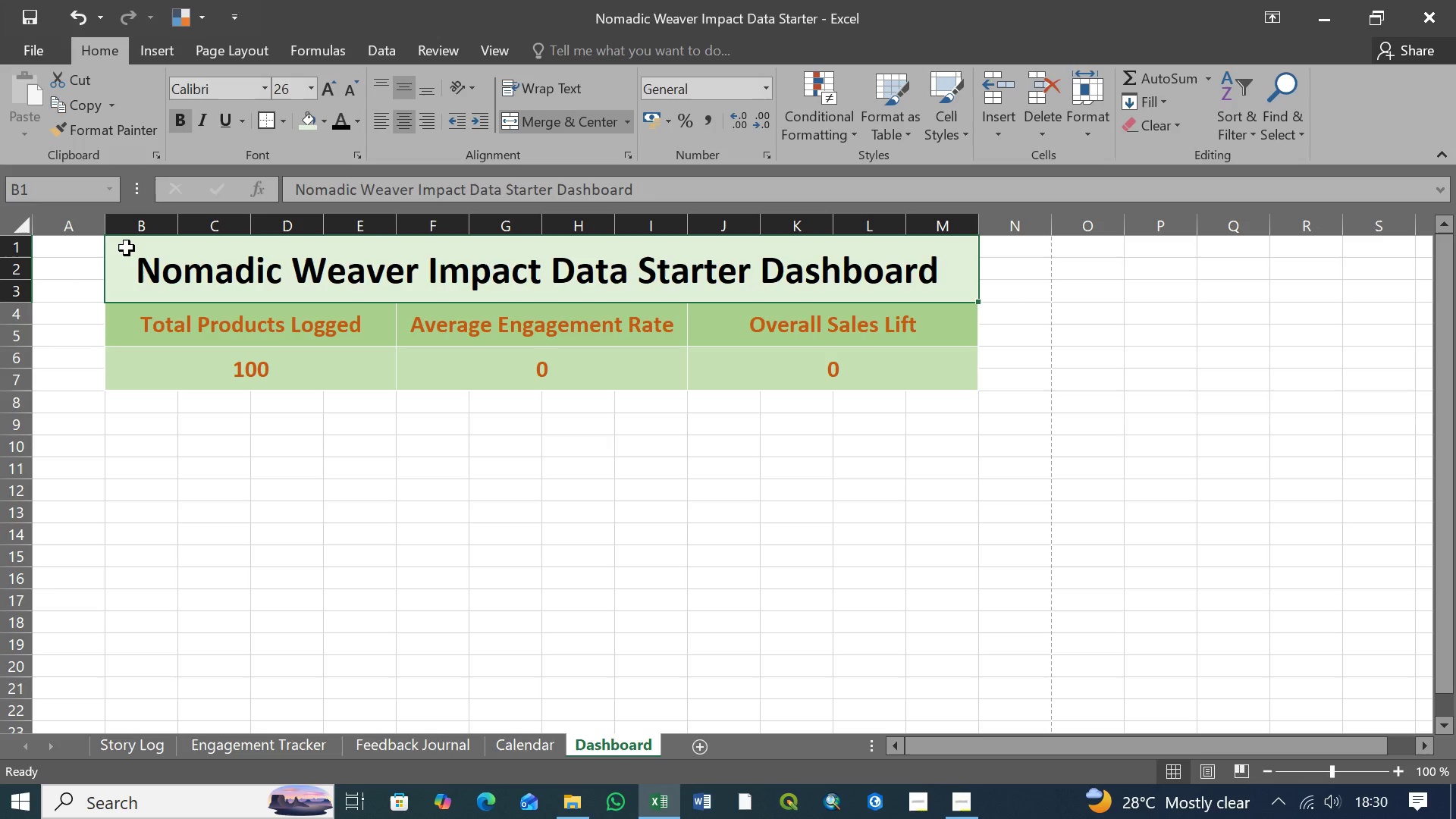 
left_click([324, 121])
 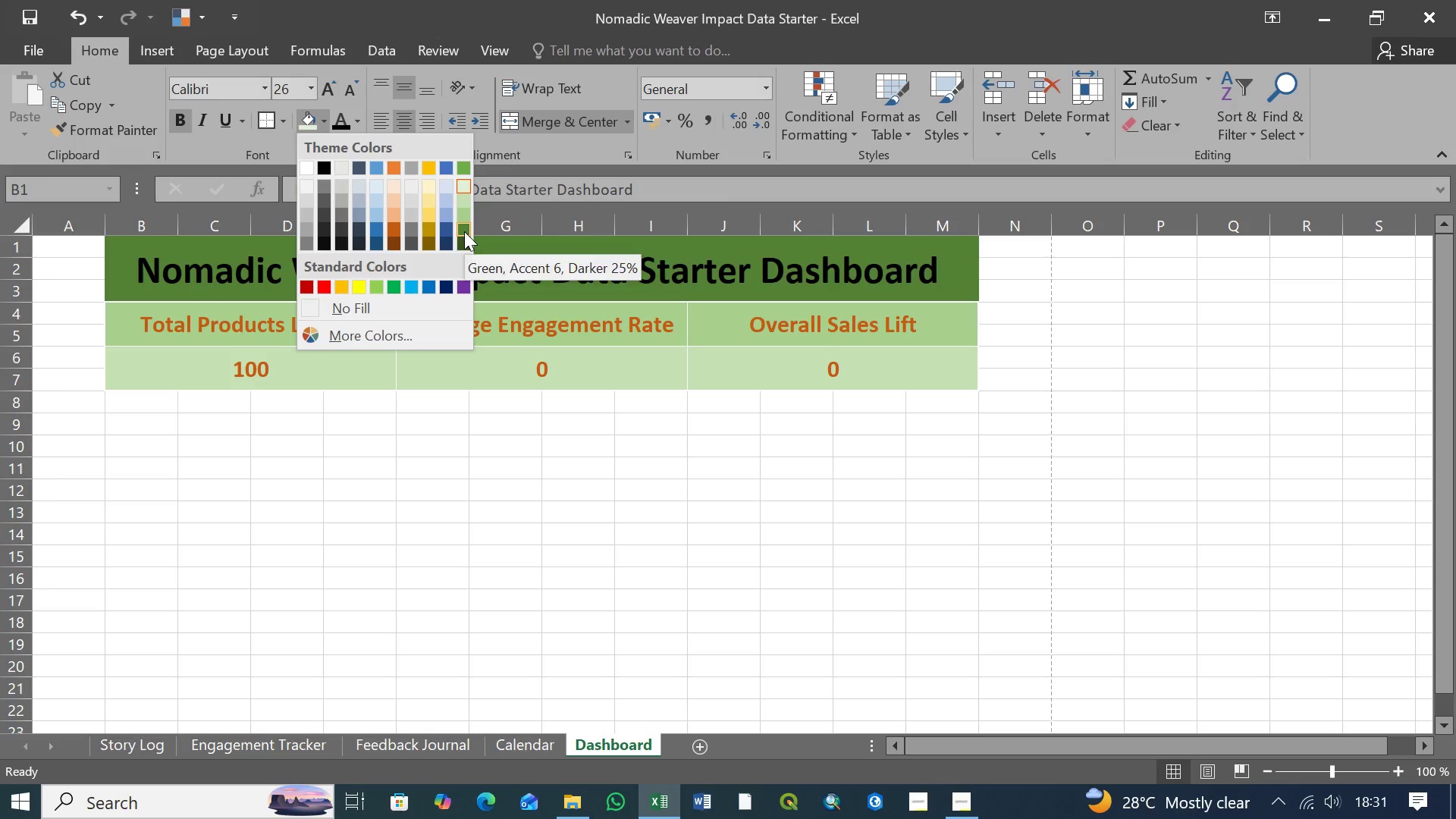 
wait(7.55)
 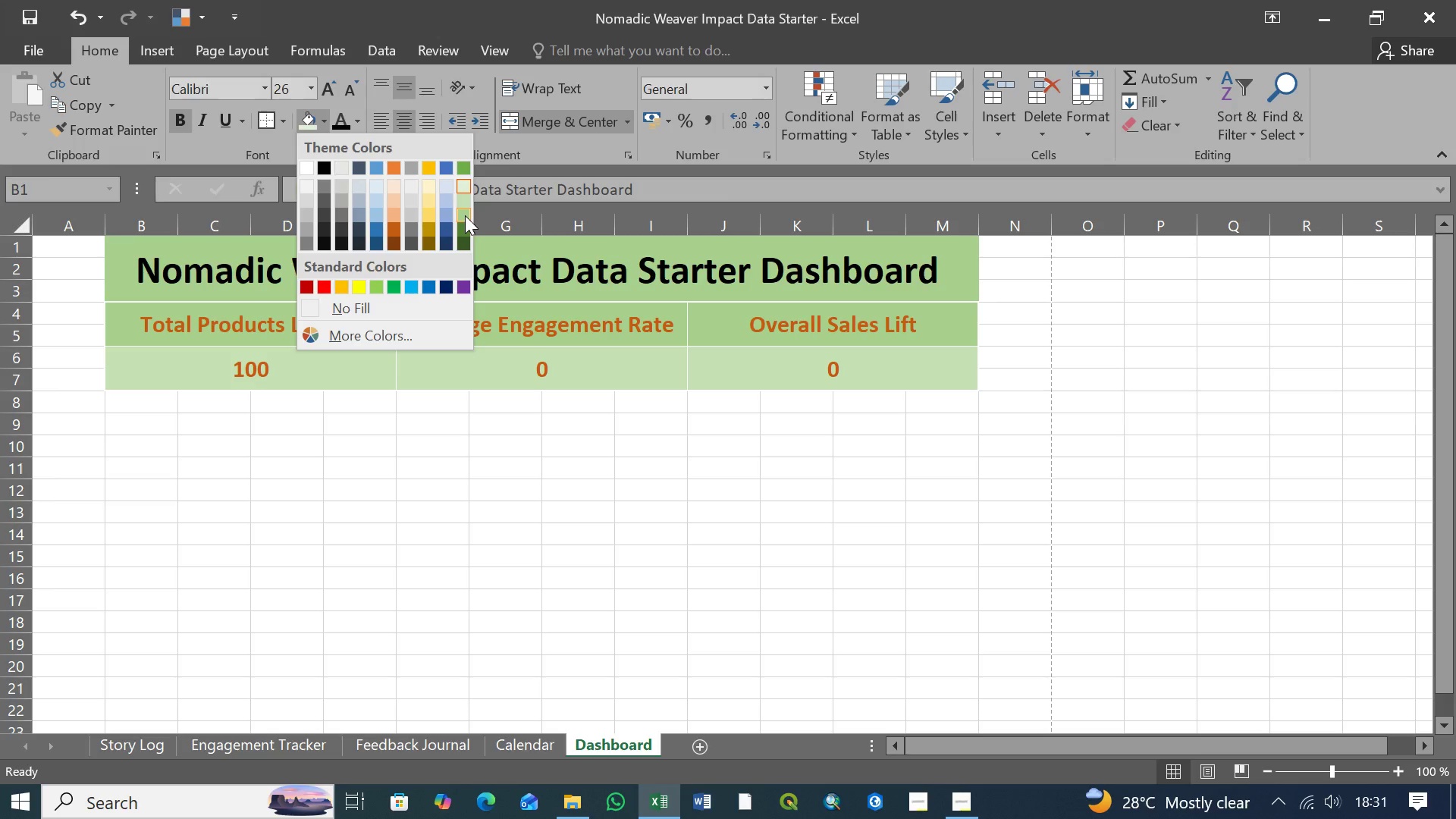 
left_click([464, 231])
 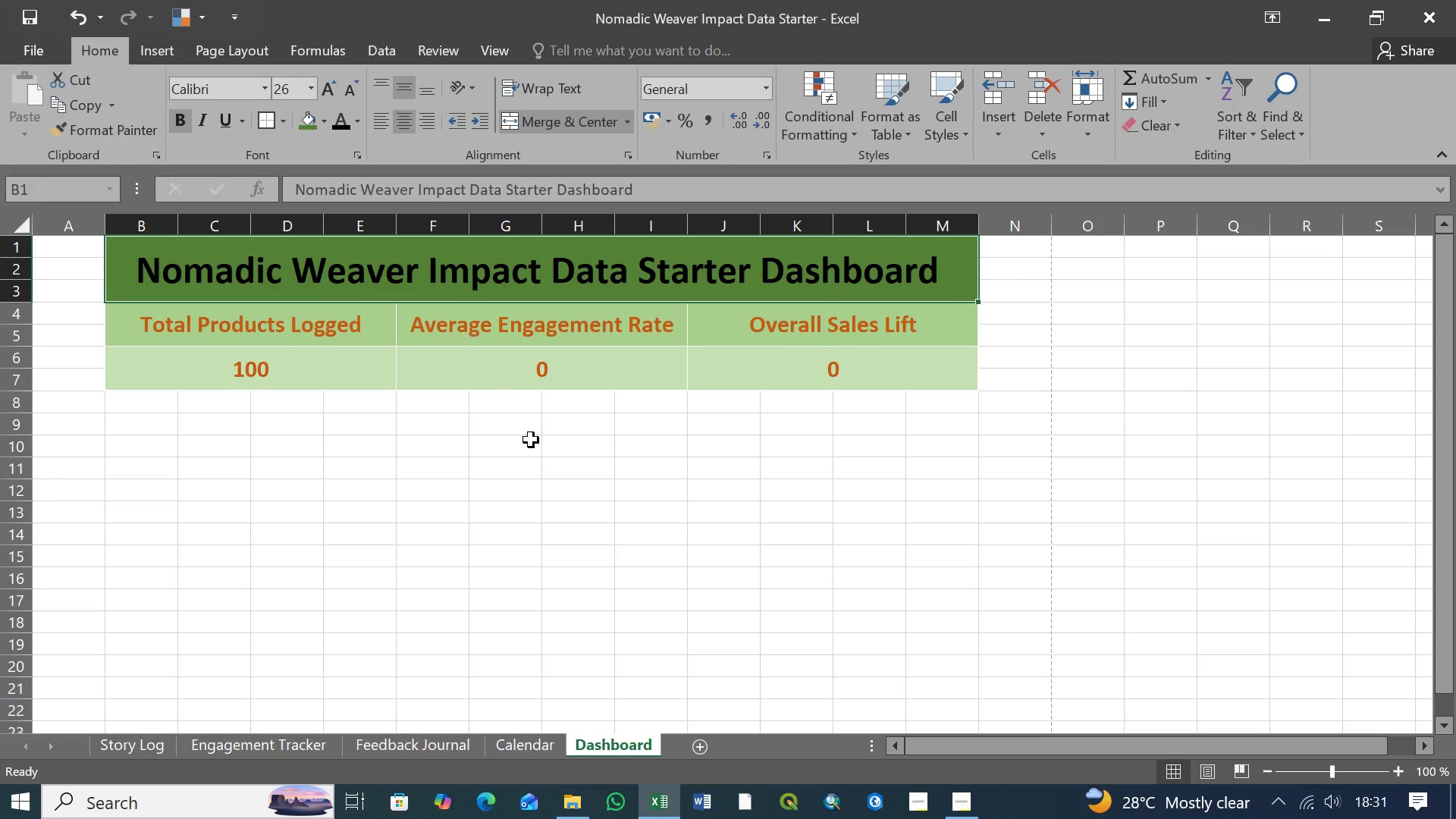 
left_click([544, 479])
 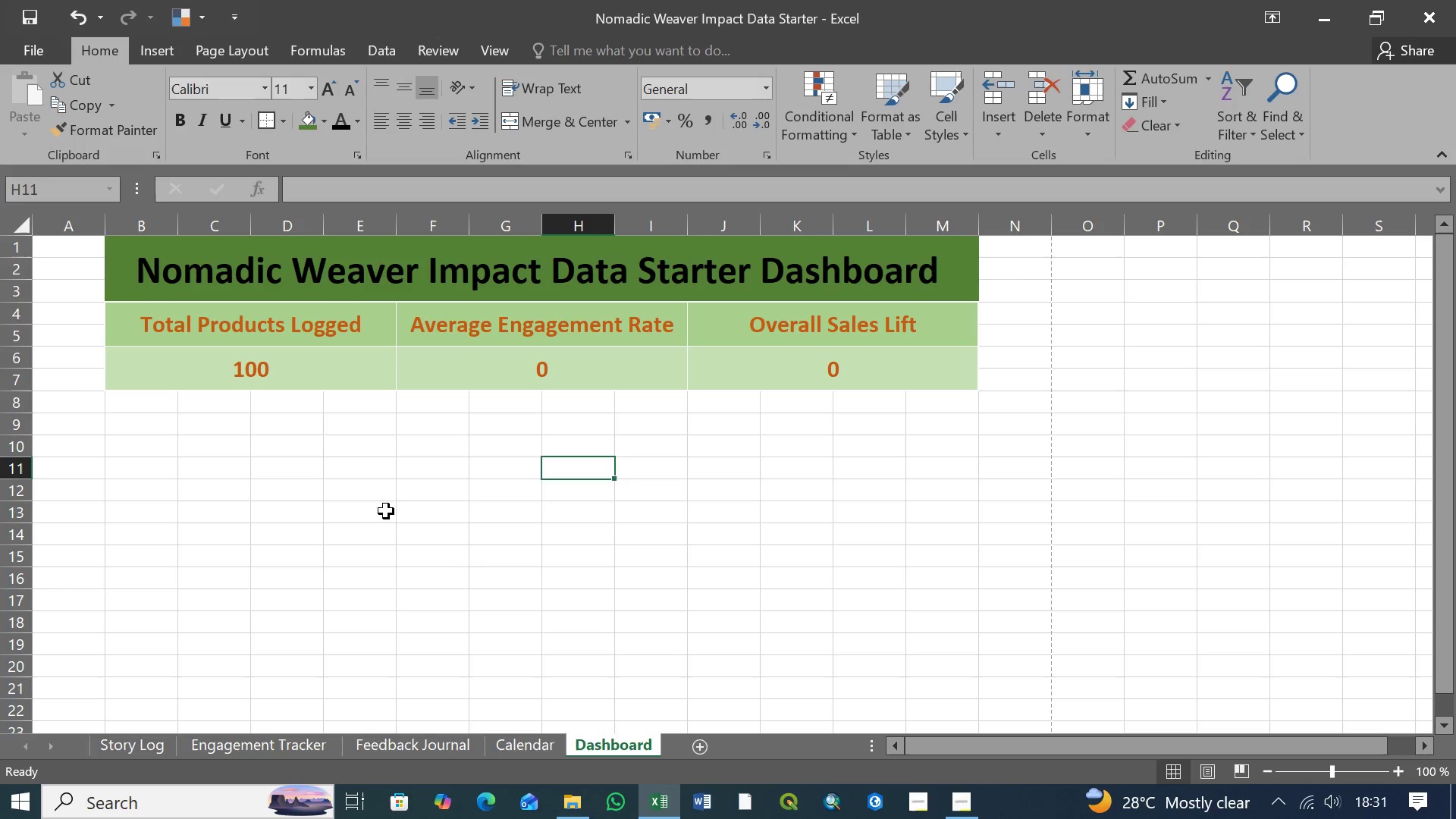 
wait(9.62)
 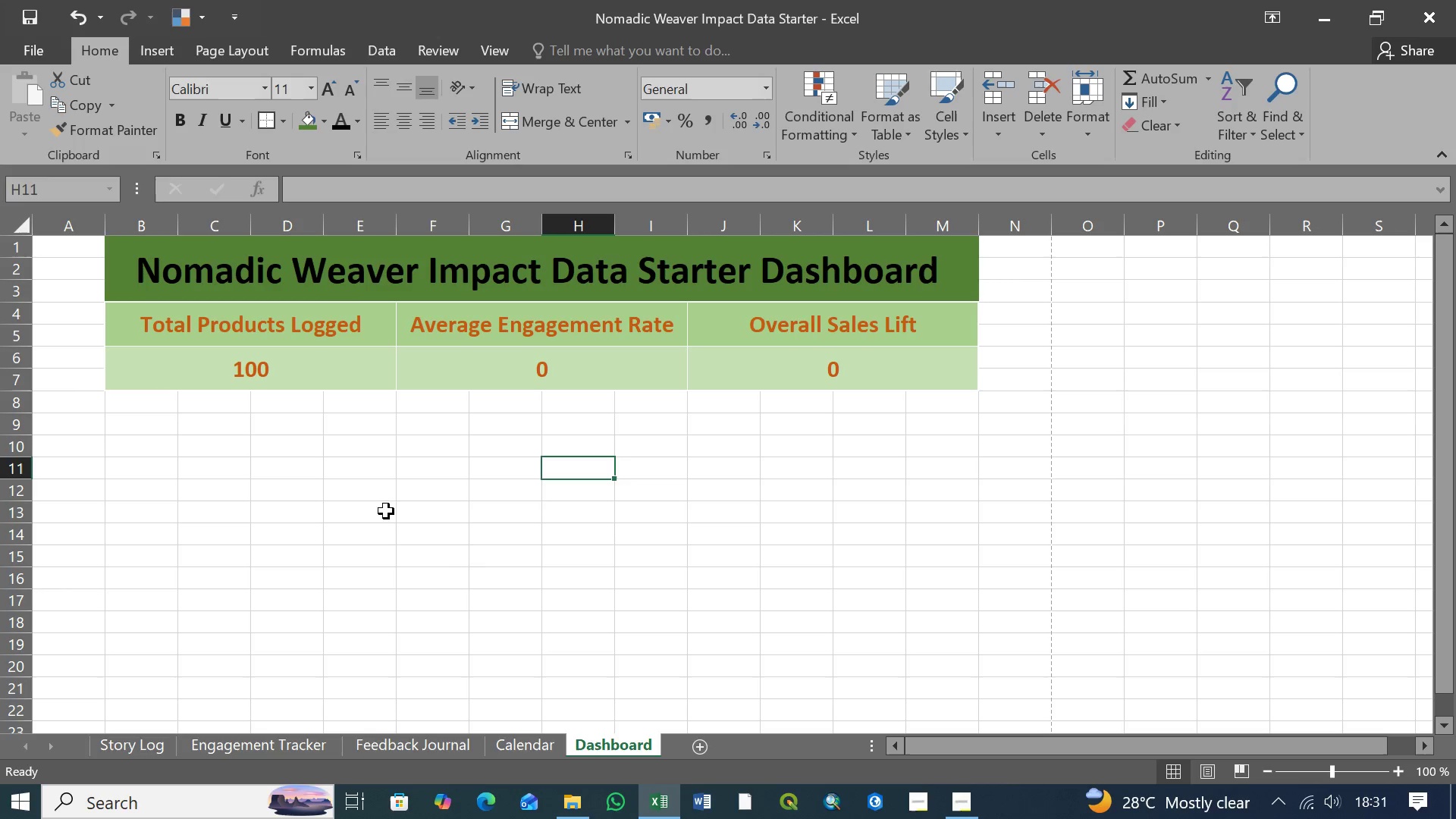 
left_click([137, 325])
 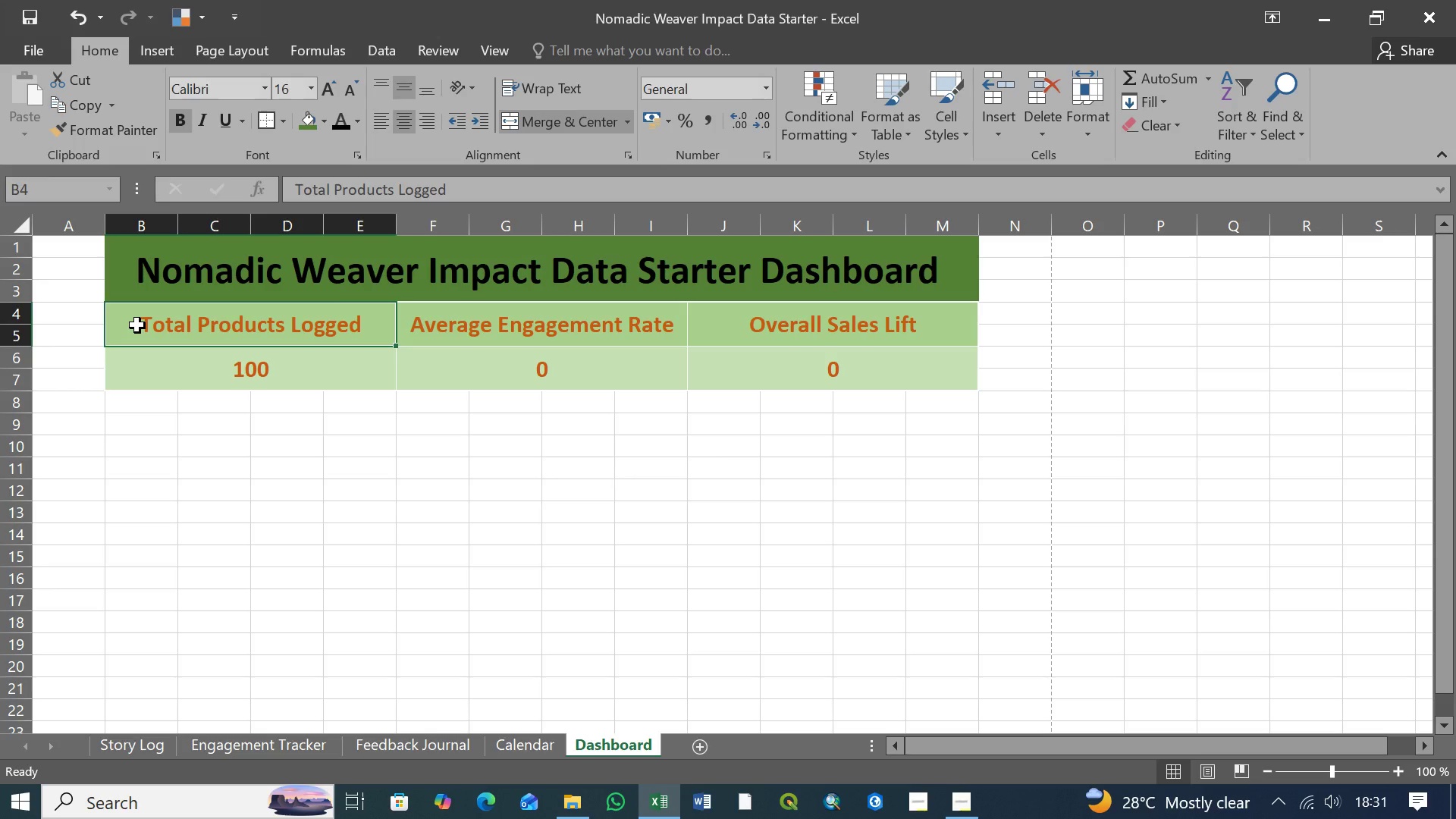 
hold_key(key=ShiftLeft, duration=0.44)
 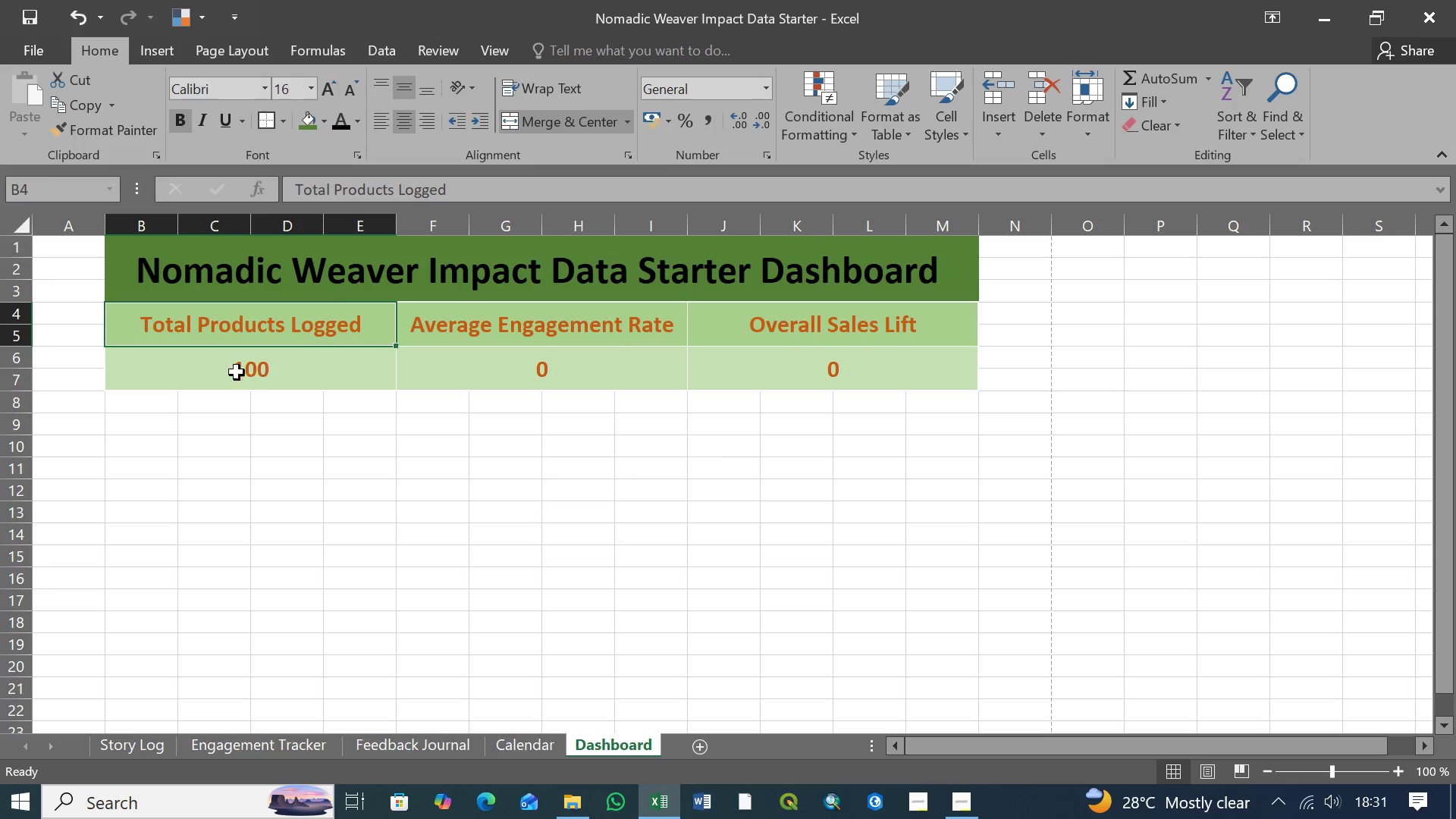 
left_click([203, 369])
 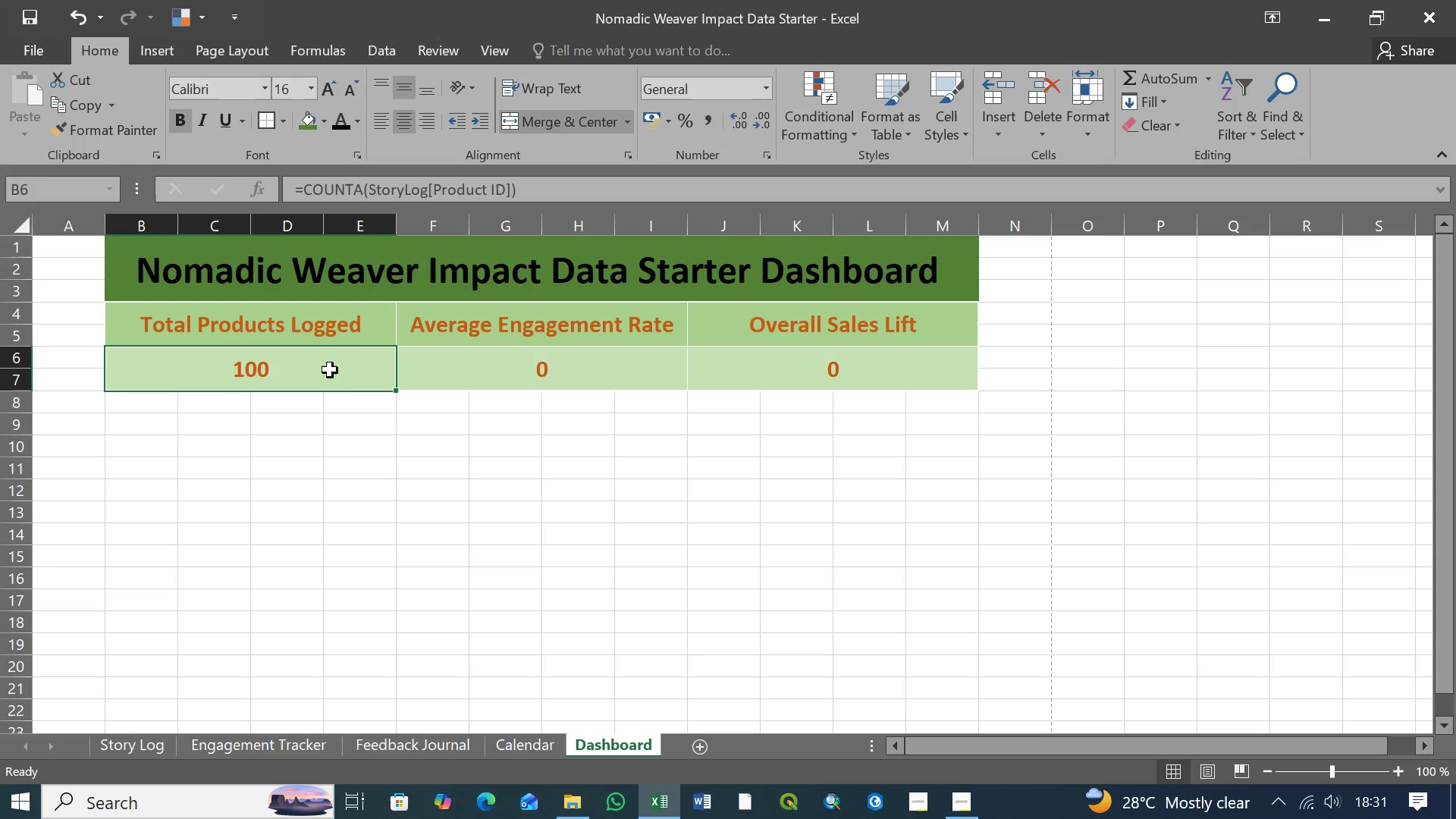 
hold_key(key=ShiftLeft, duration=0.77)
left_click([843, 371])
 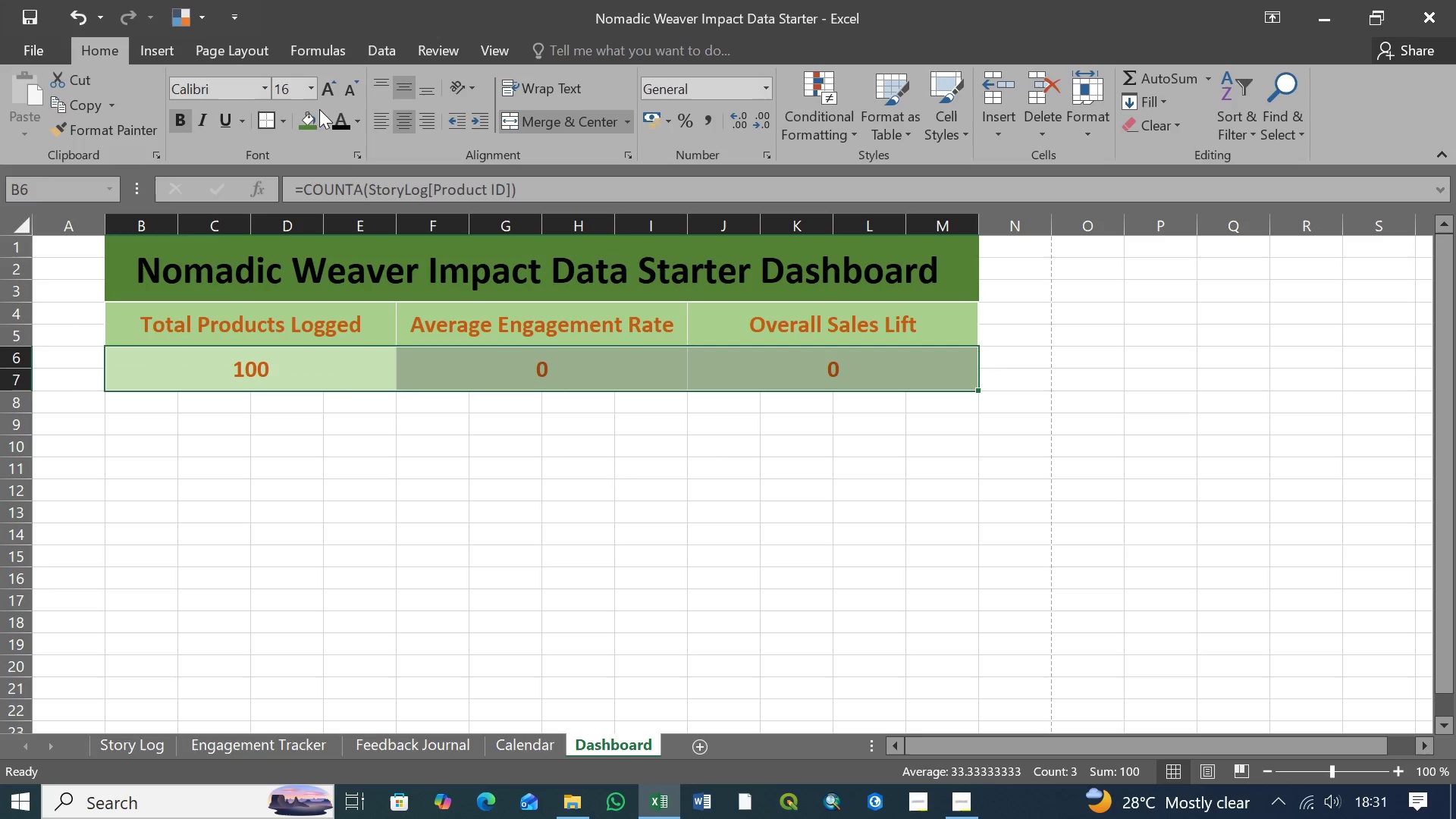 
left_click([325, 123])
 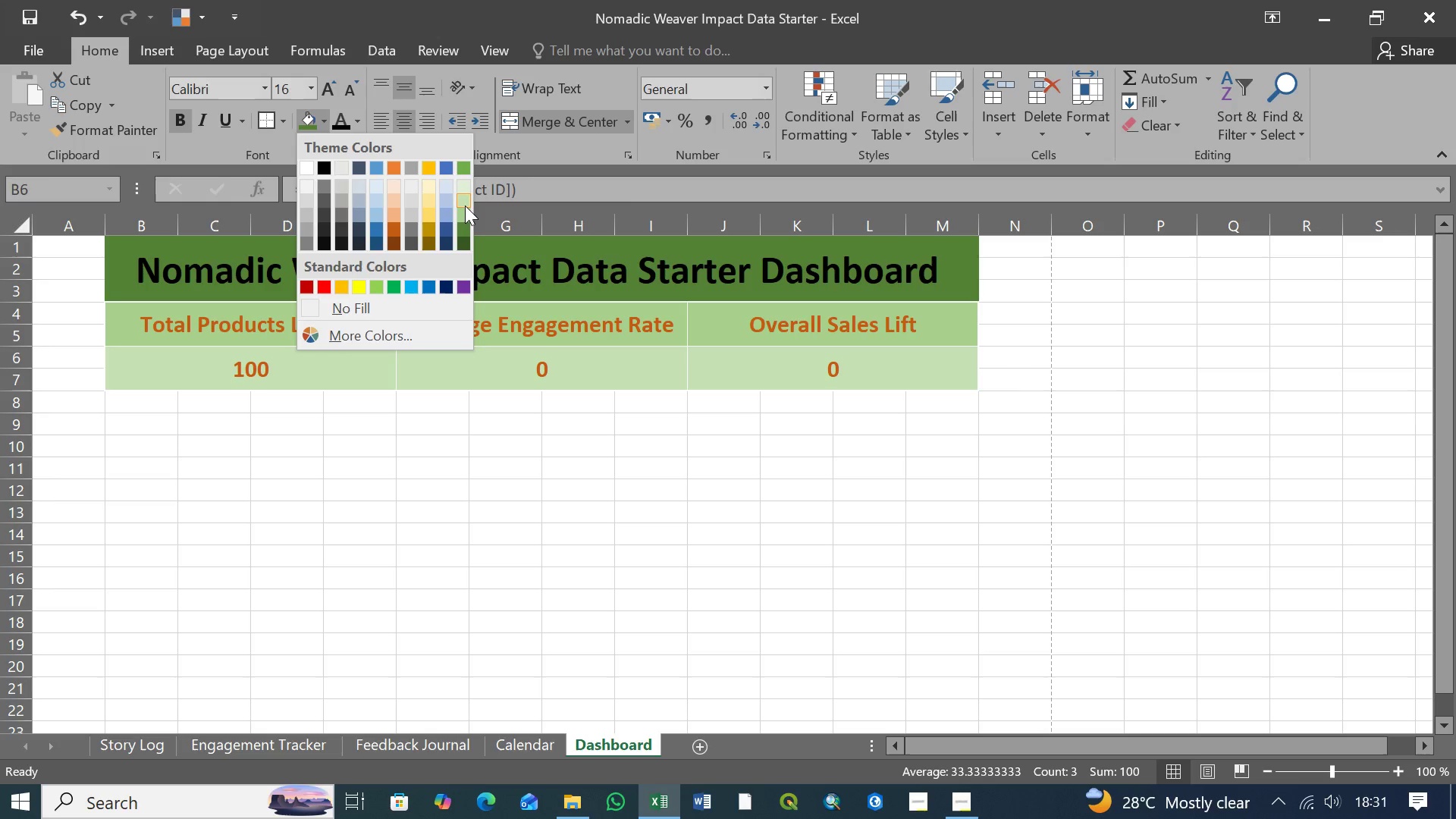 
wait(19.94)
 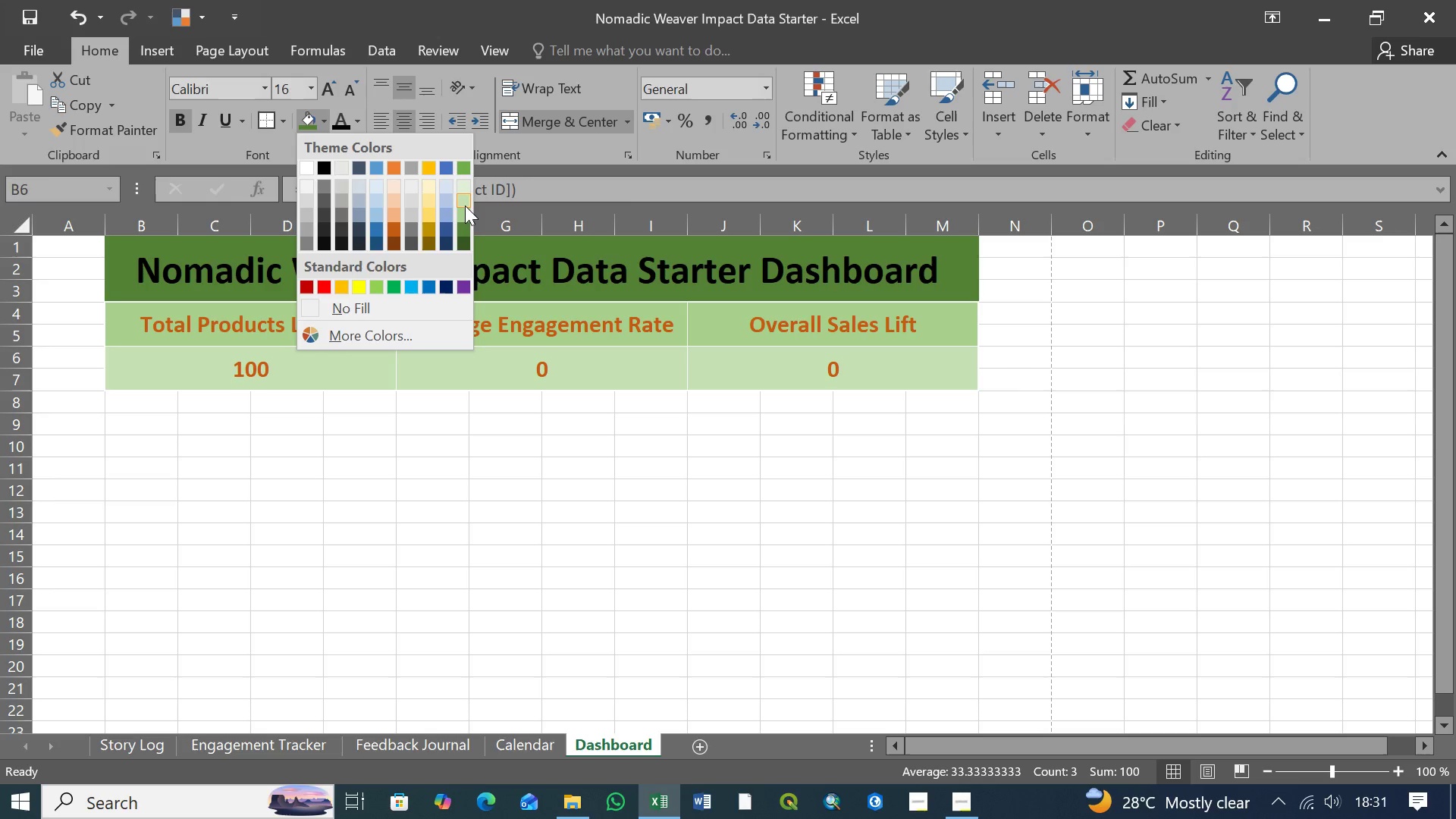 
left_click([466, 166])
 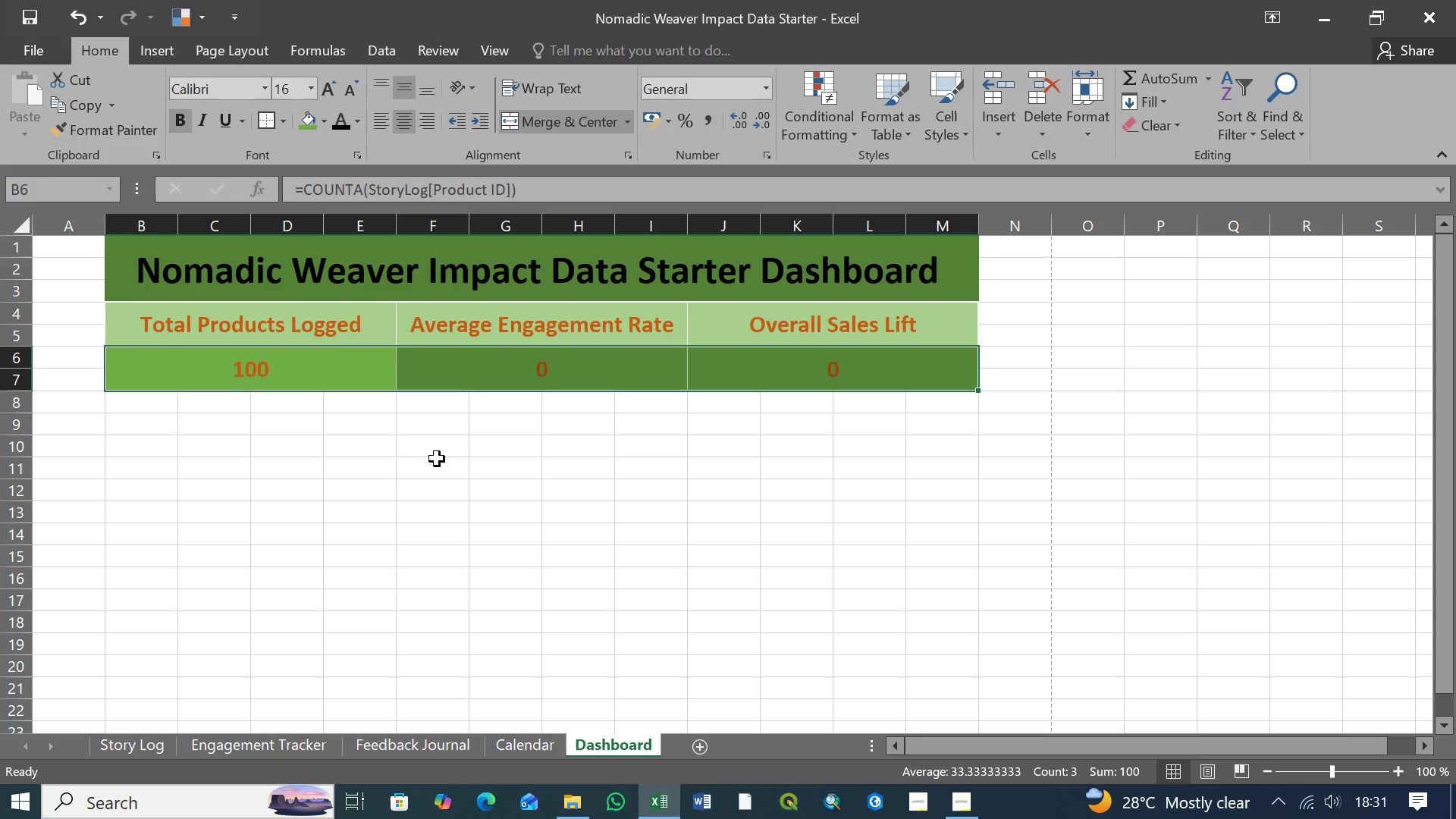 
left_click([440, 460])
 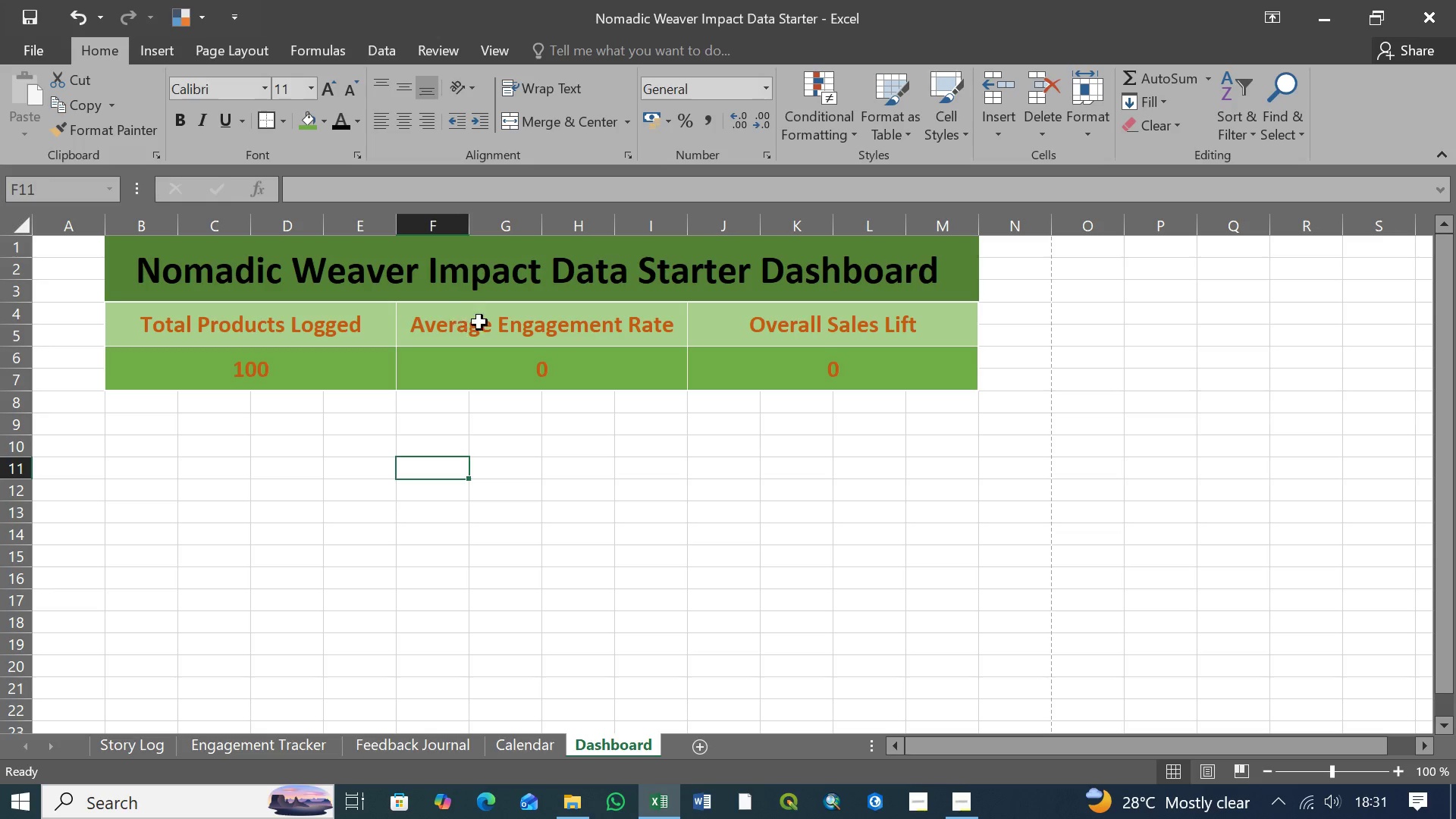 
wait(5.91)
 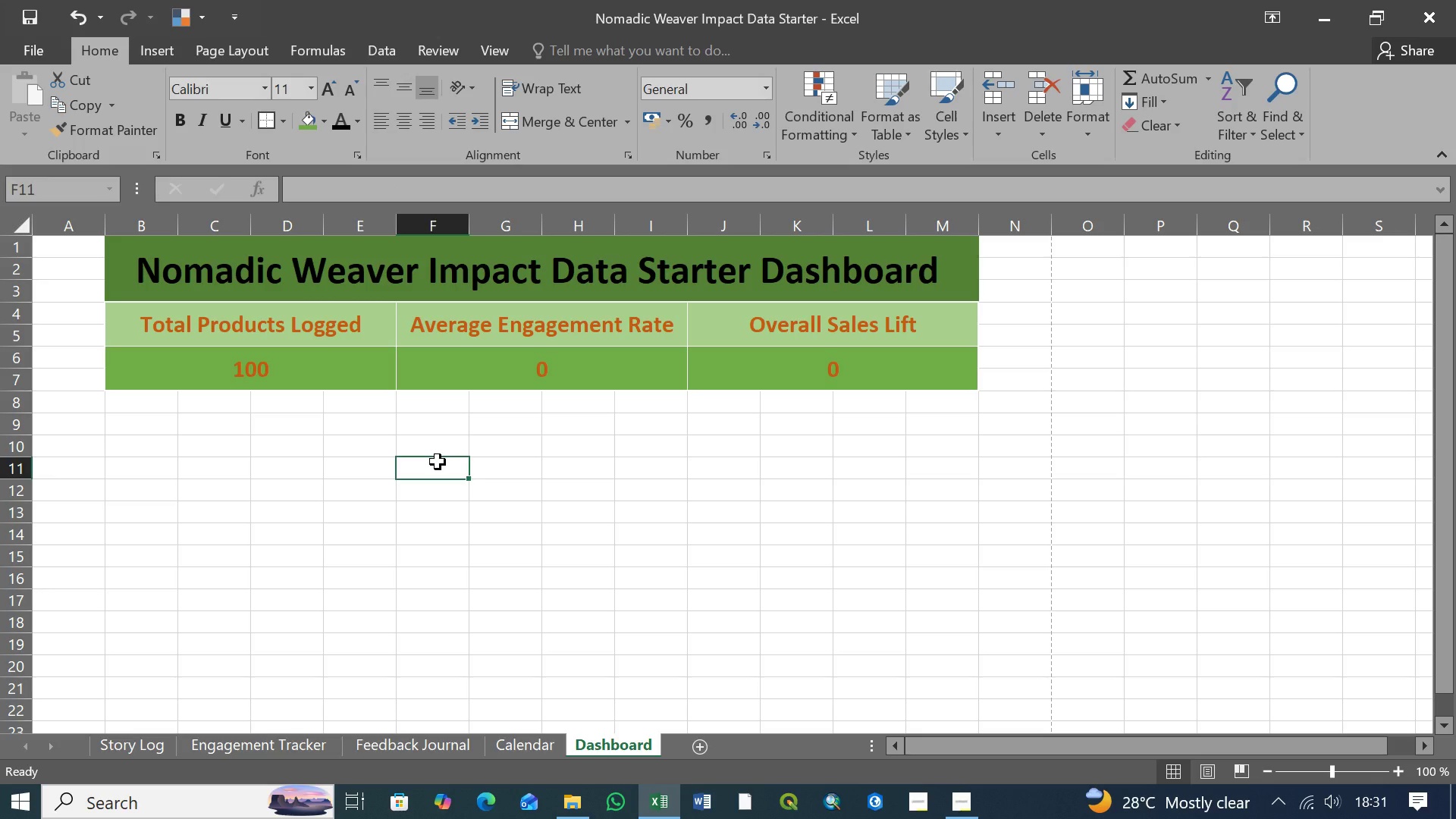 
left_click([760, 321])
 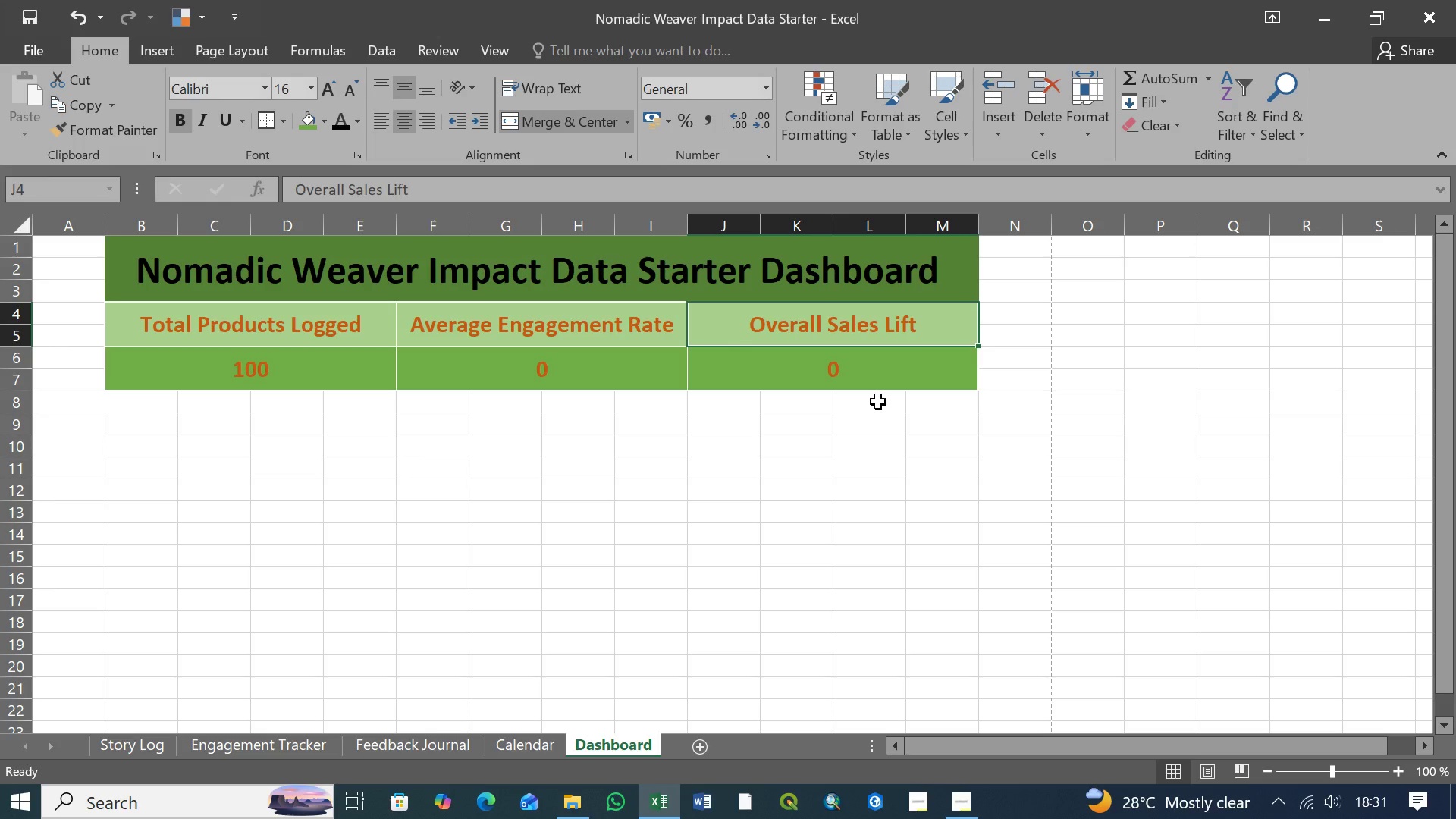 
left_click([878, 402])
 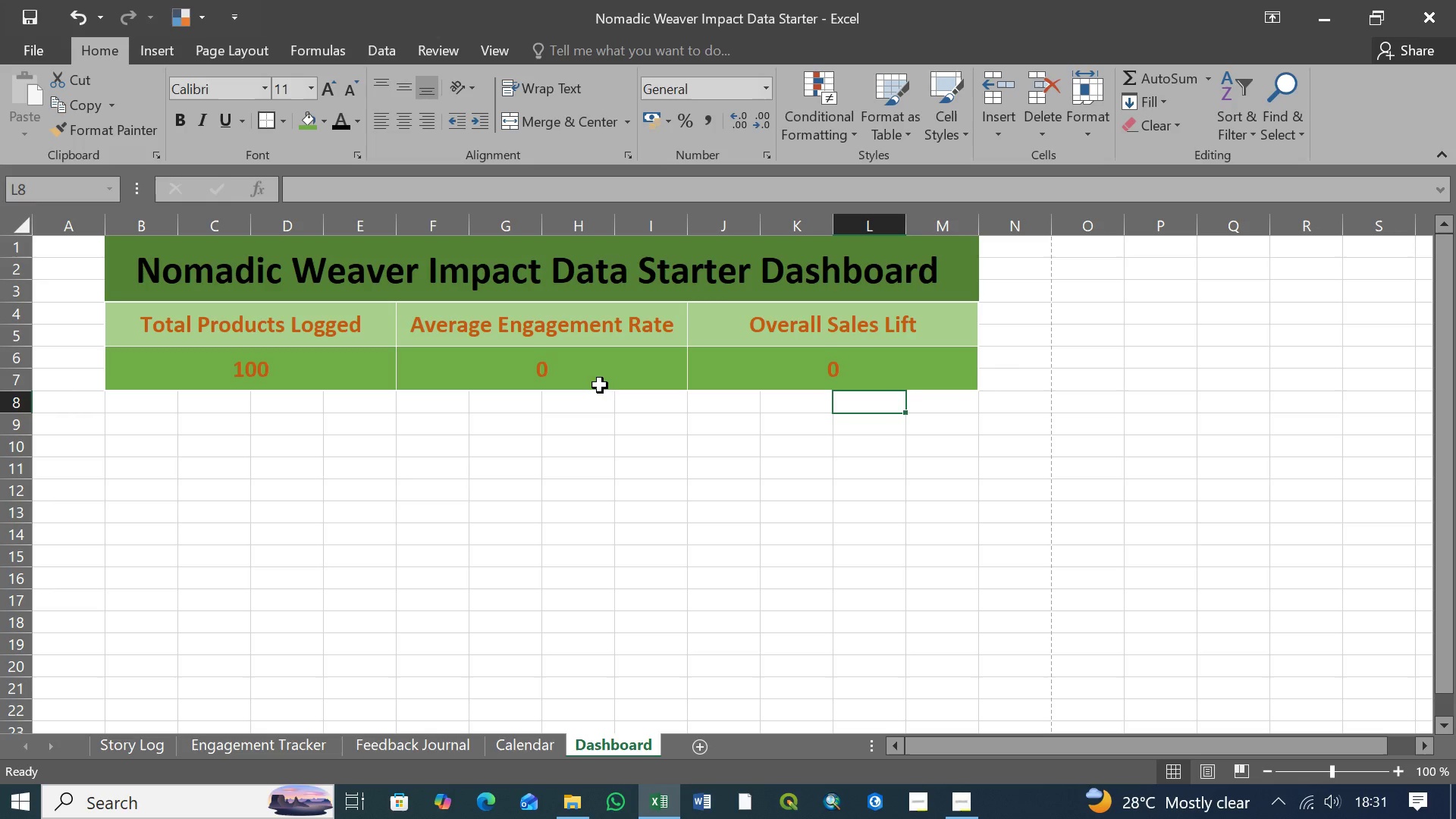 
left_click([601, 384])
 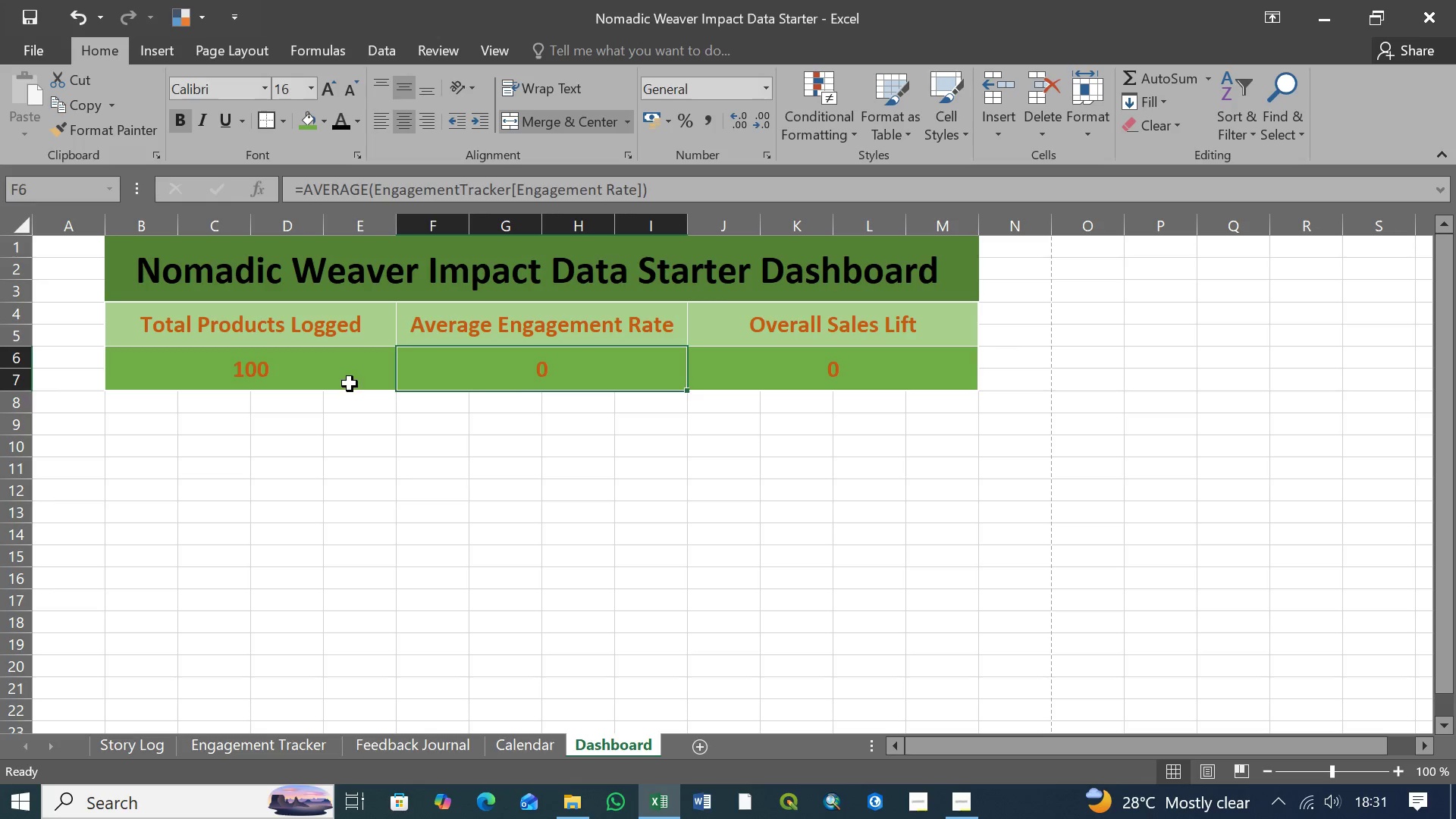 
left_click([321, 381])
 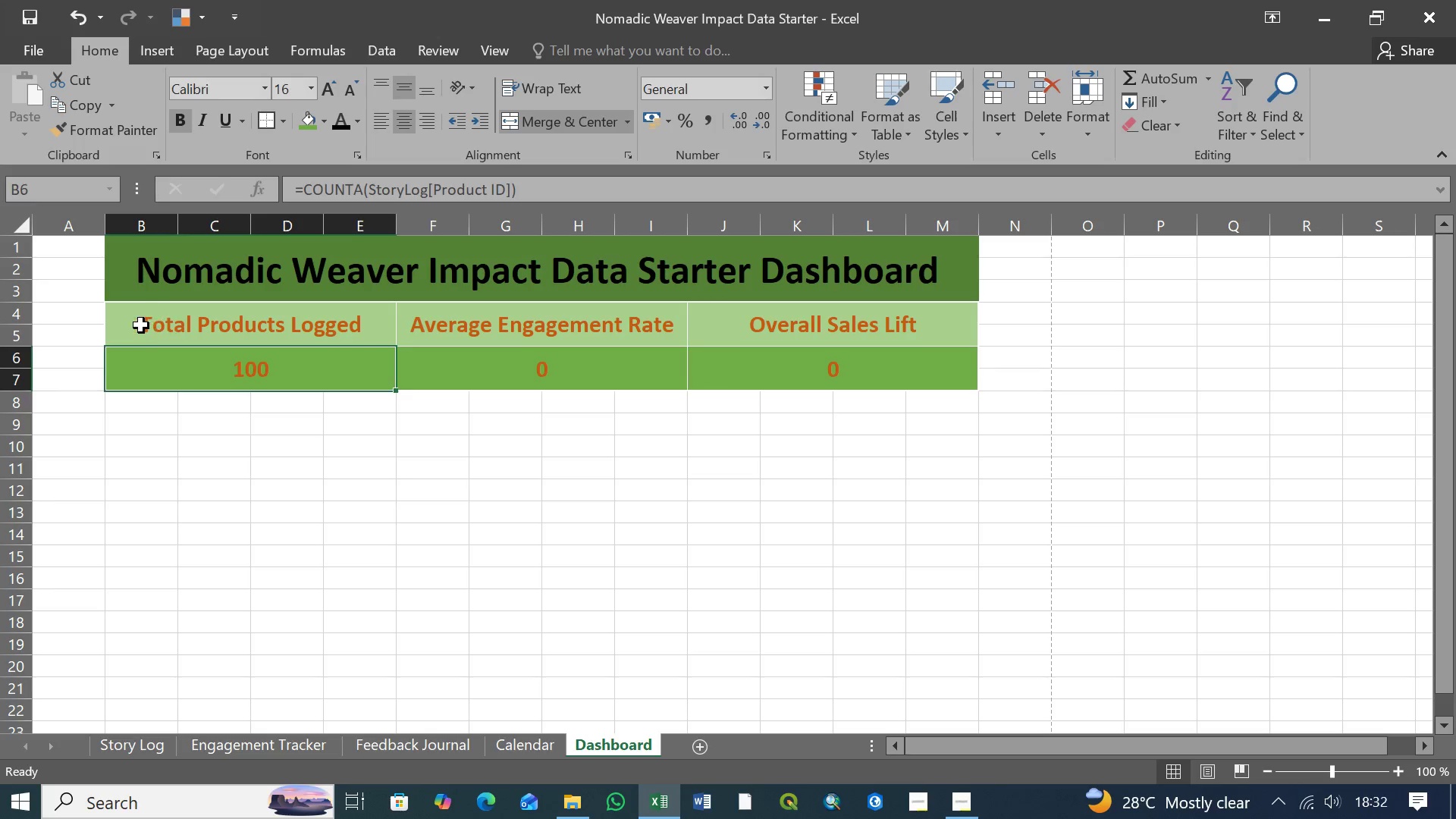 
left_click([141, 325])
 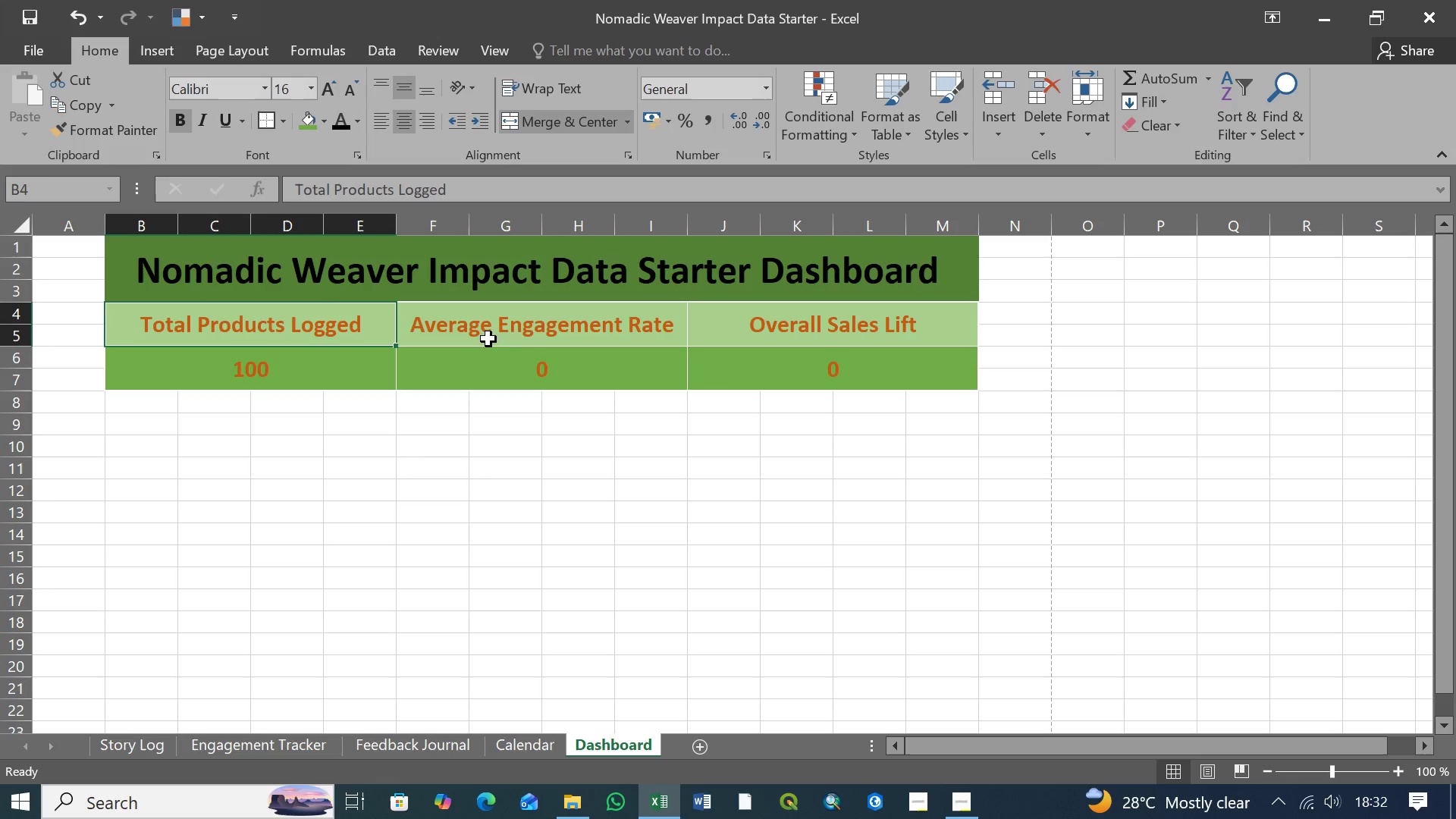 
left_click([533, 331])
 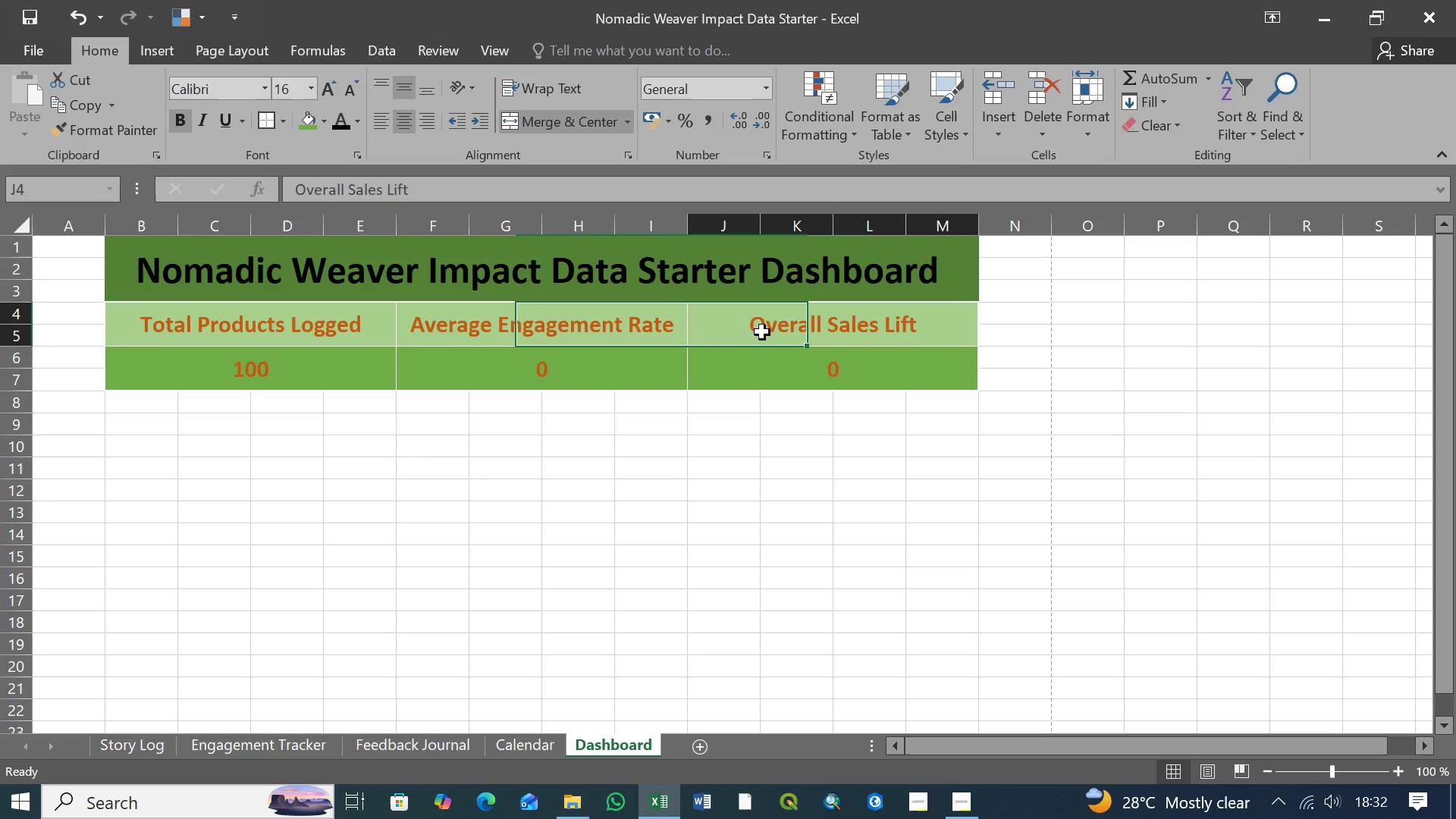 
double_click([762, 332])
 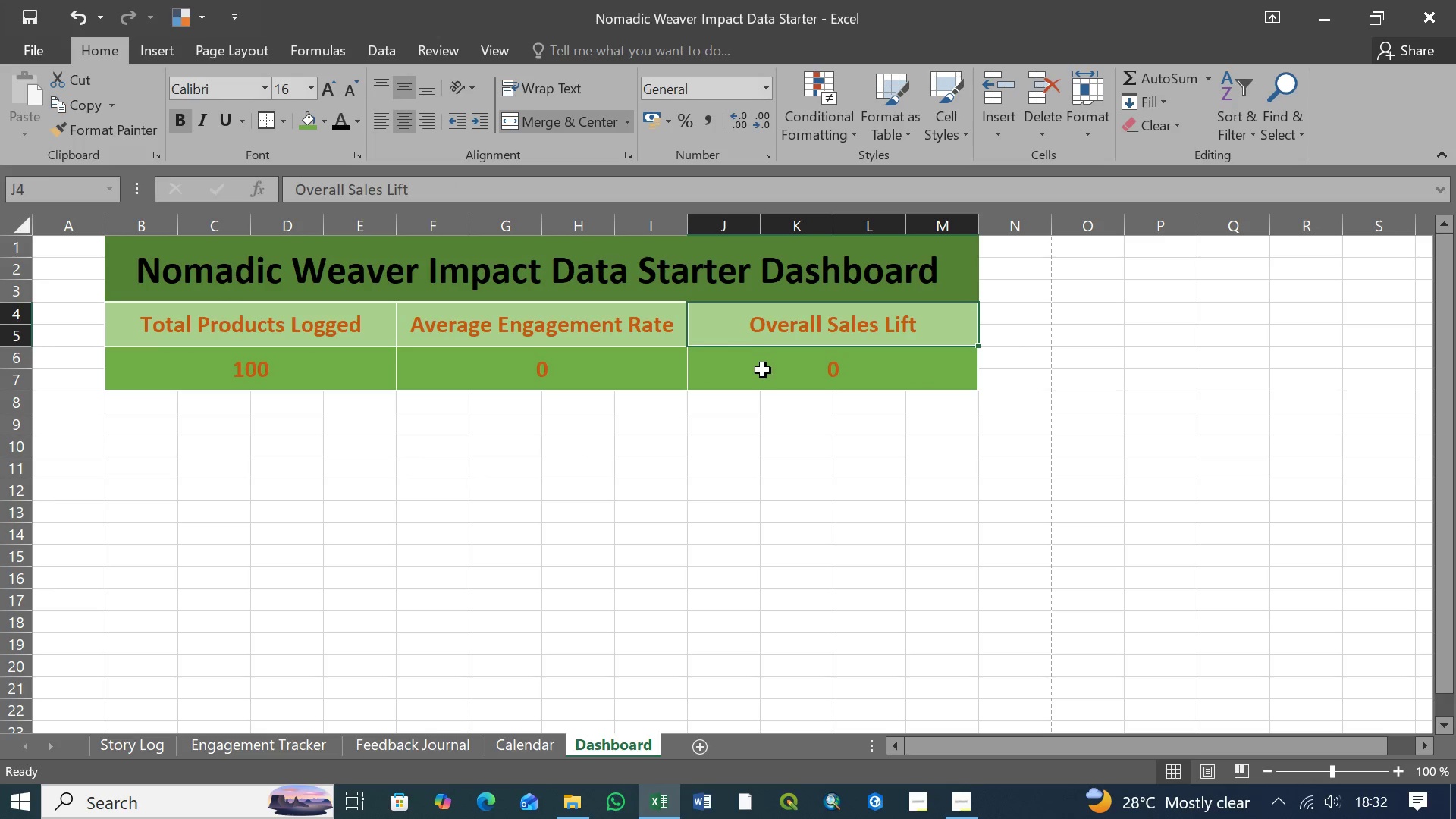 
key(Control+S)
 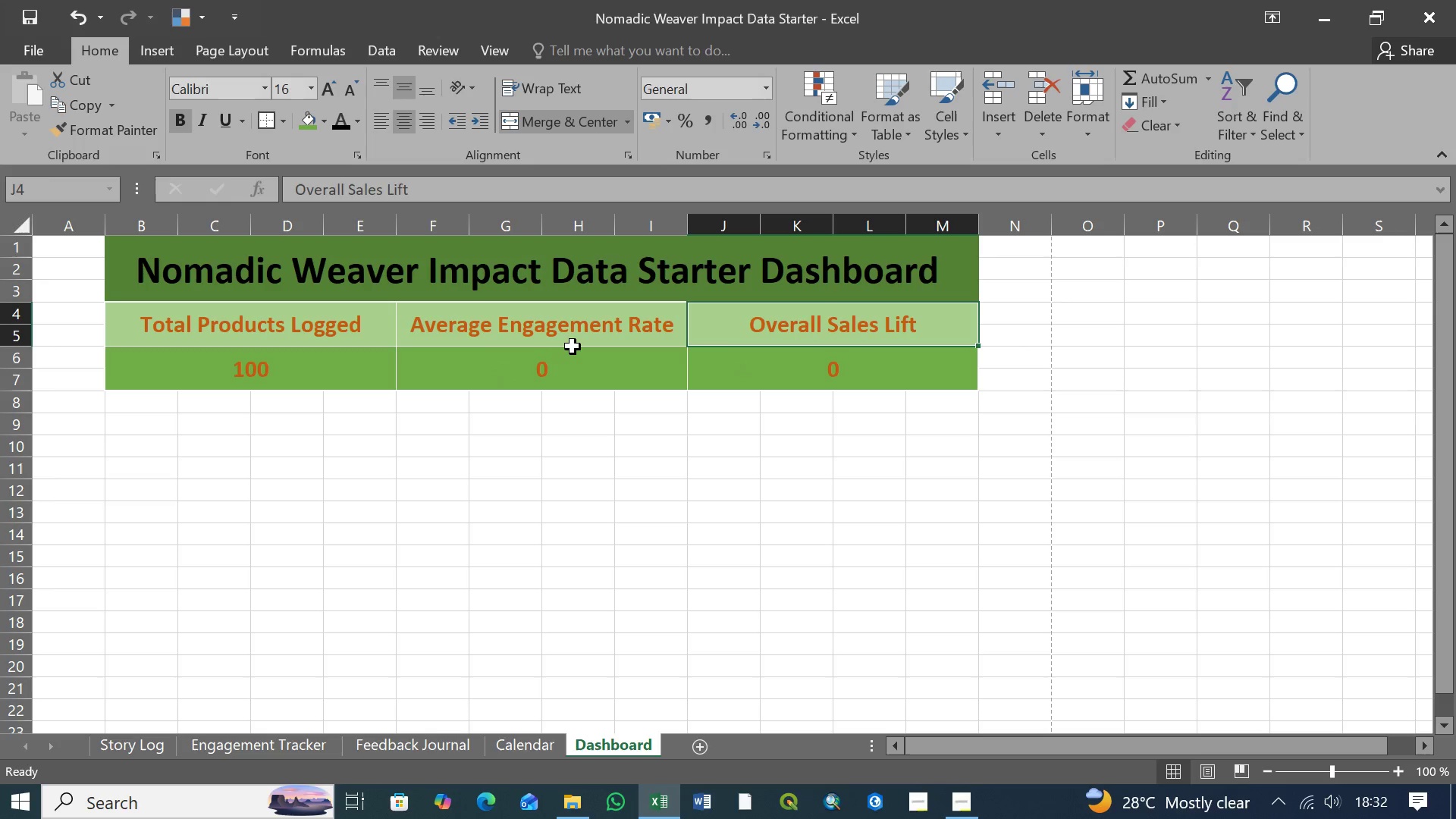 
left_click([587, 417])
 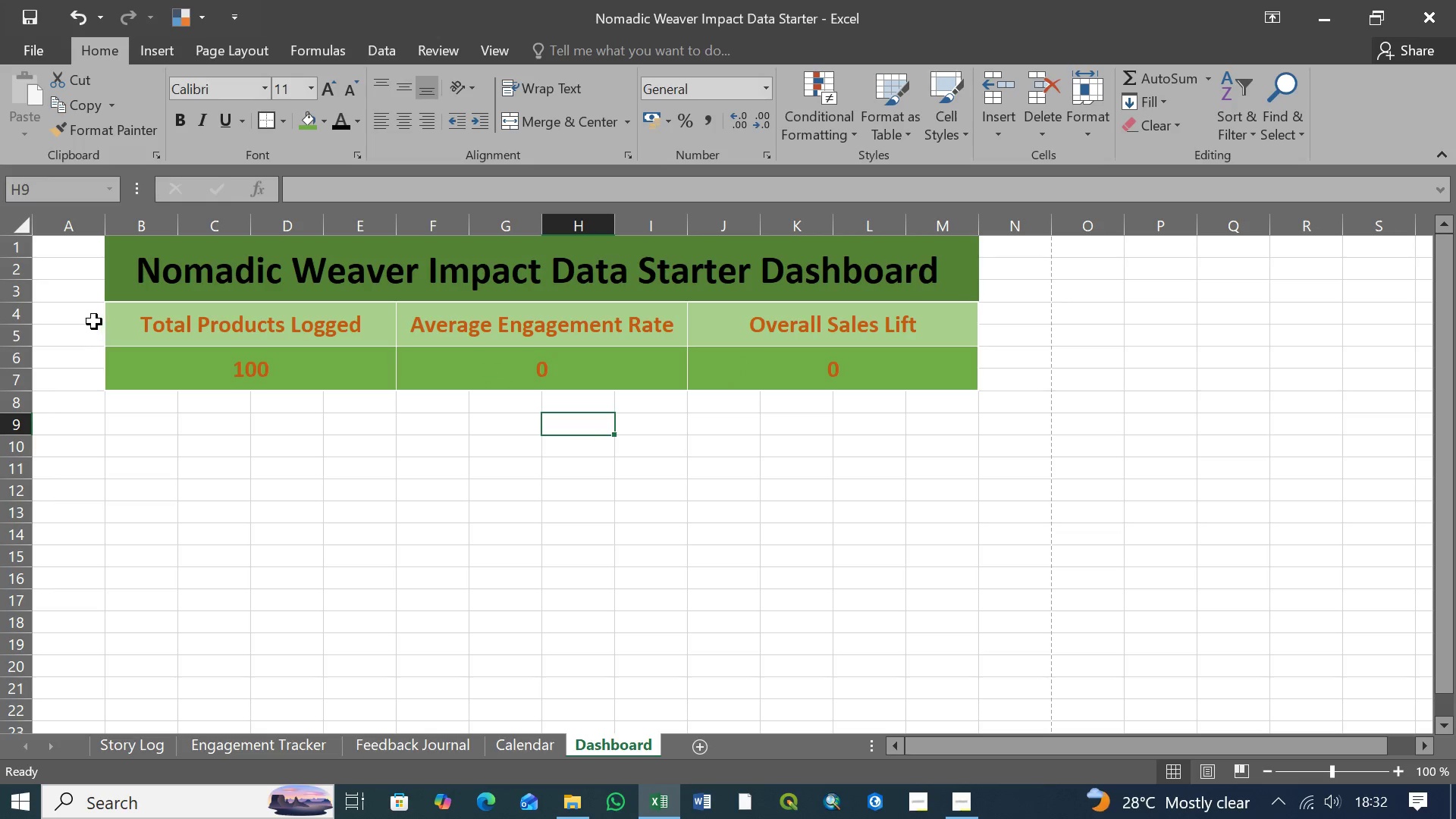 
left_click([140, 264])
 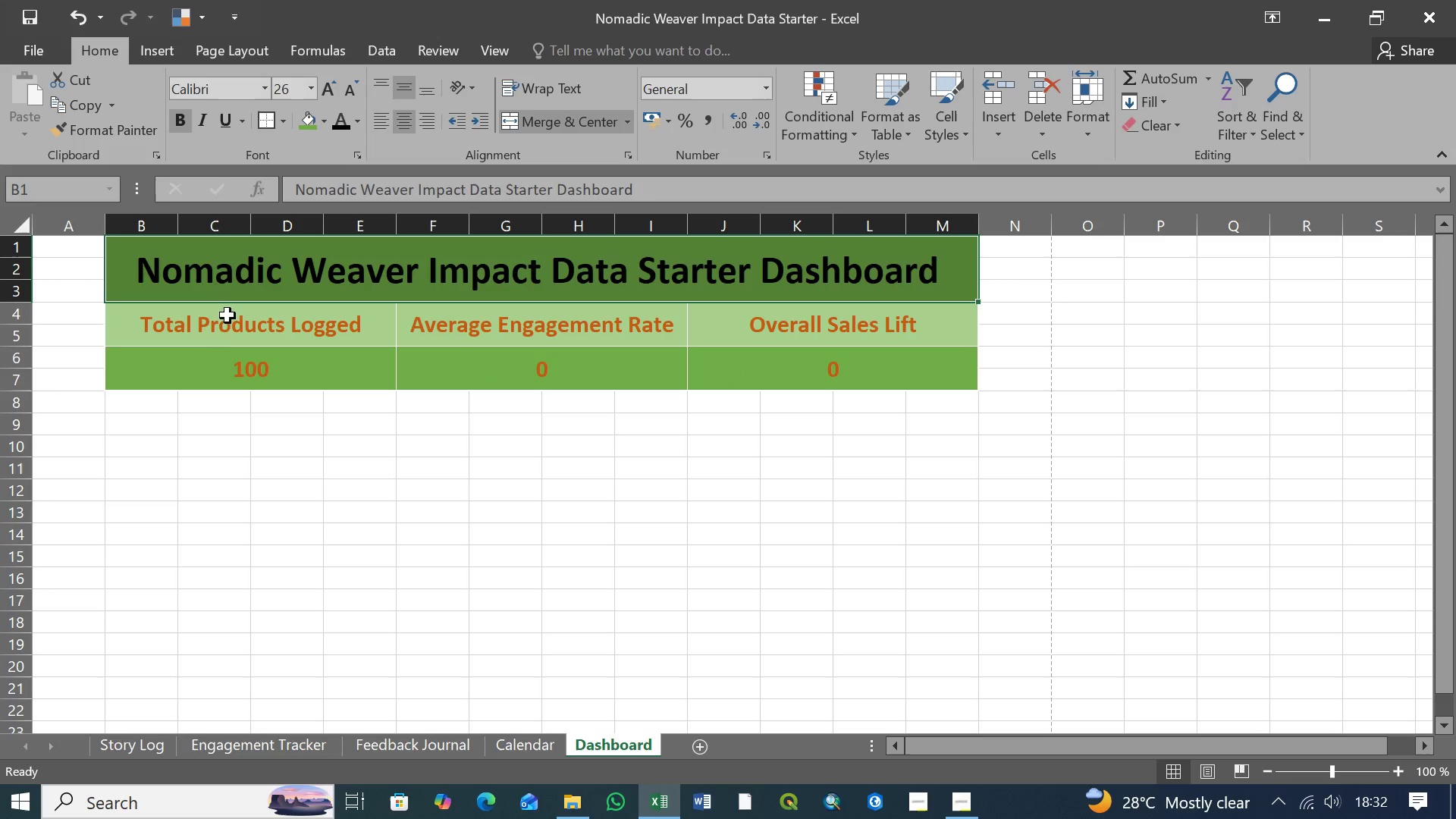 
left_click([225, 326])
 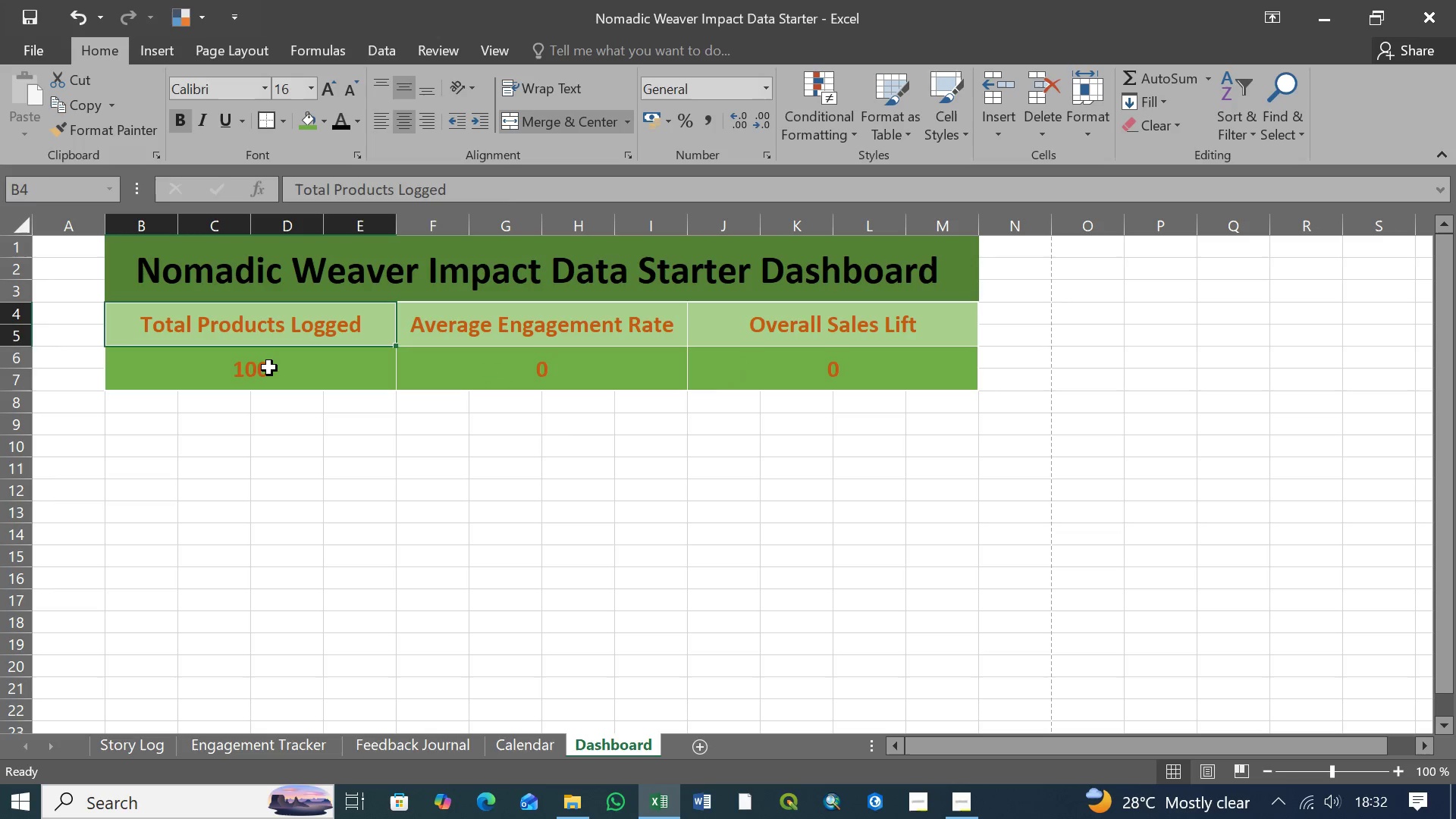 
left_click([273, 372])
 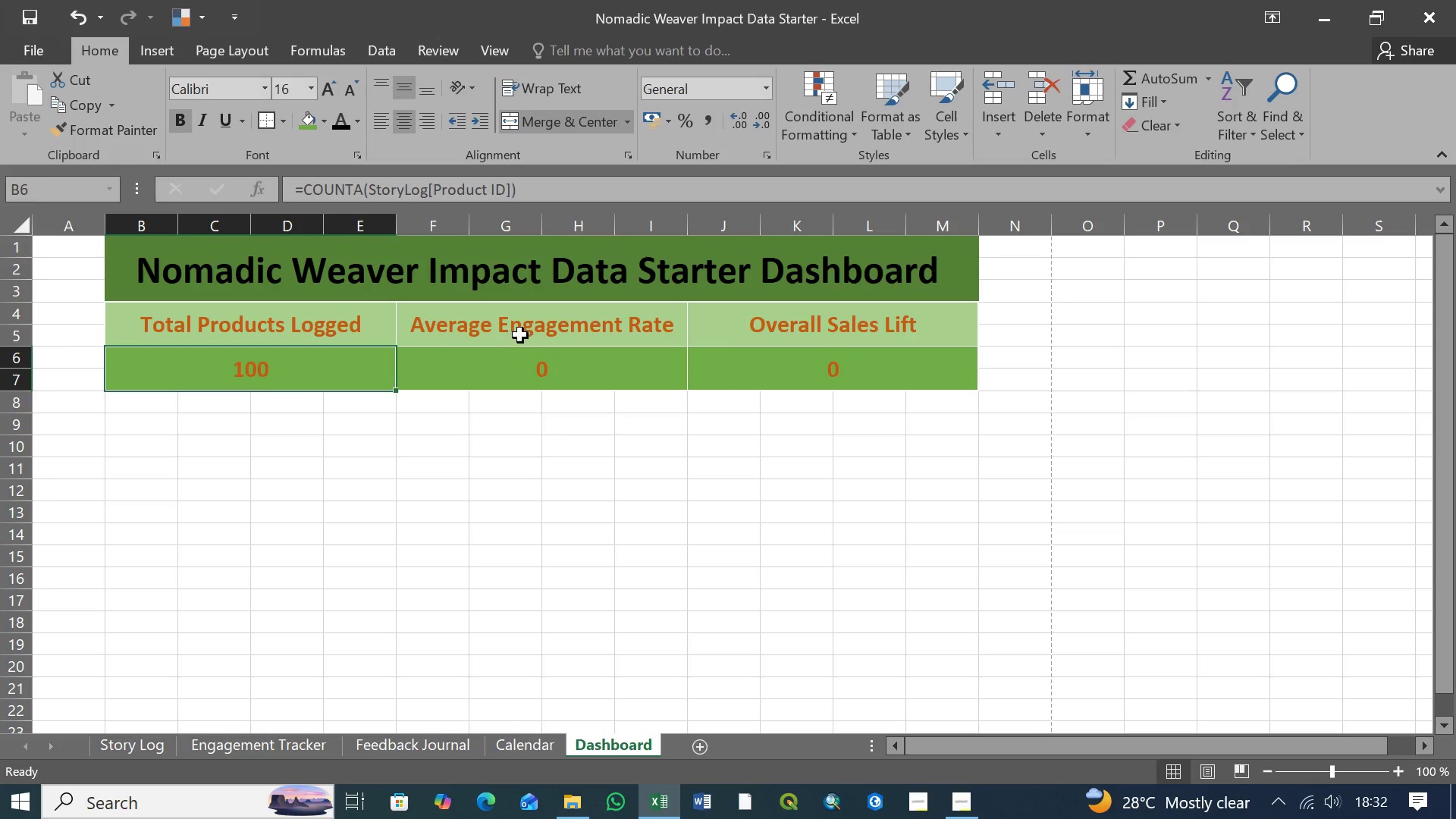 
left_click([519, 332])
 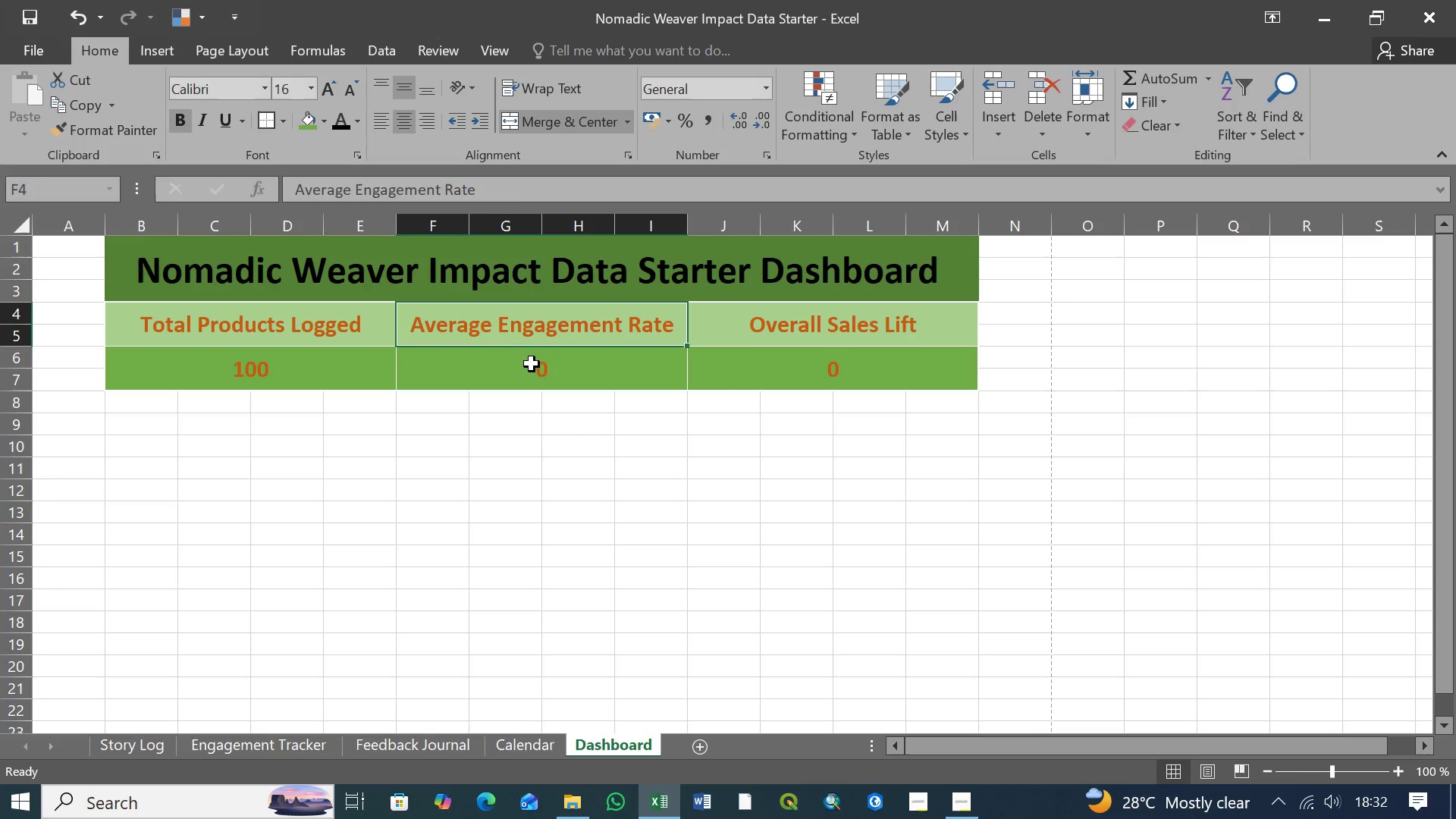 
left_click([532, 366])
 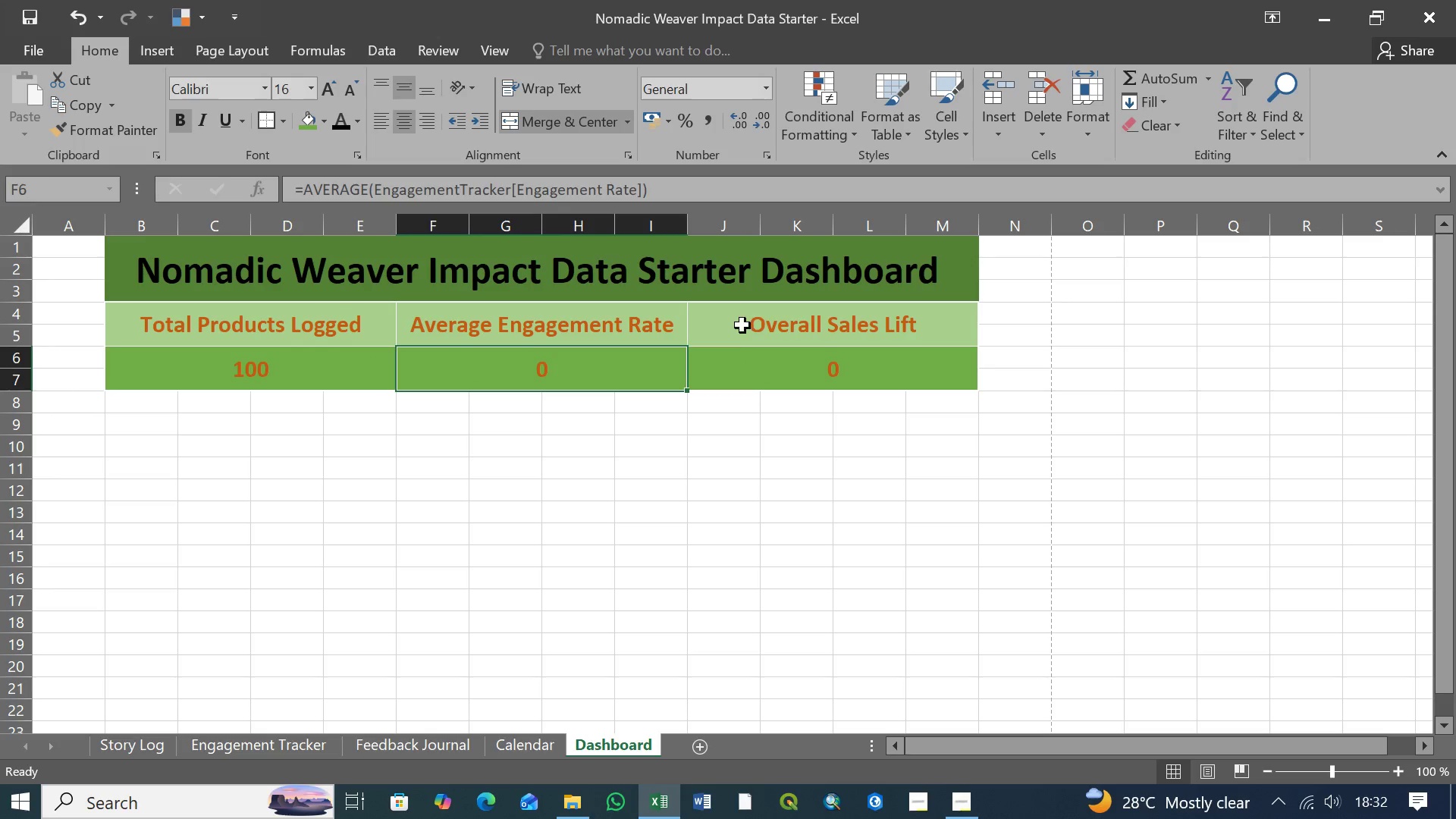 
left_click([739, 326])
 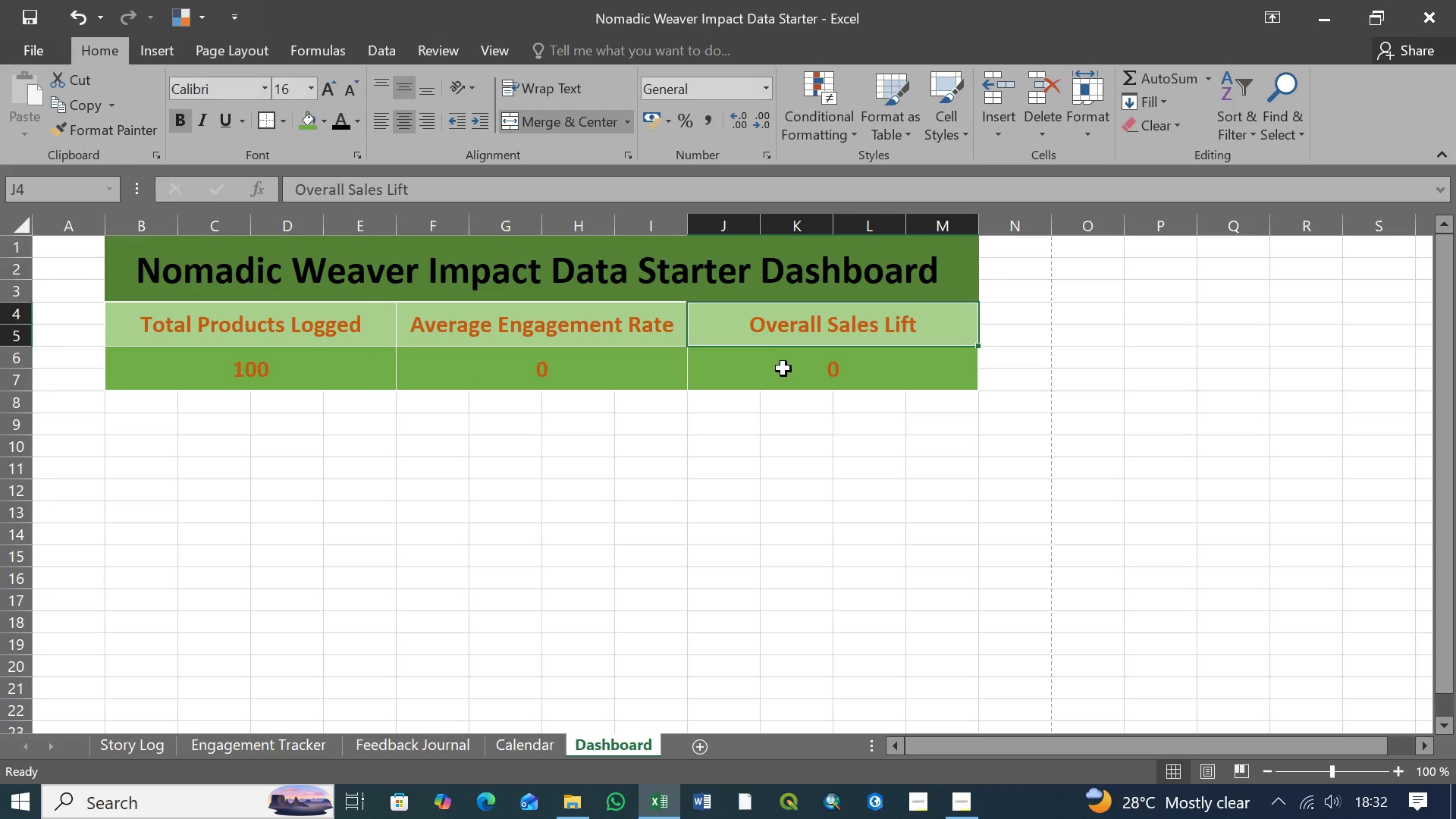 
left_click([783, 369])
 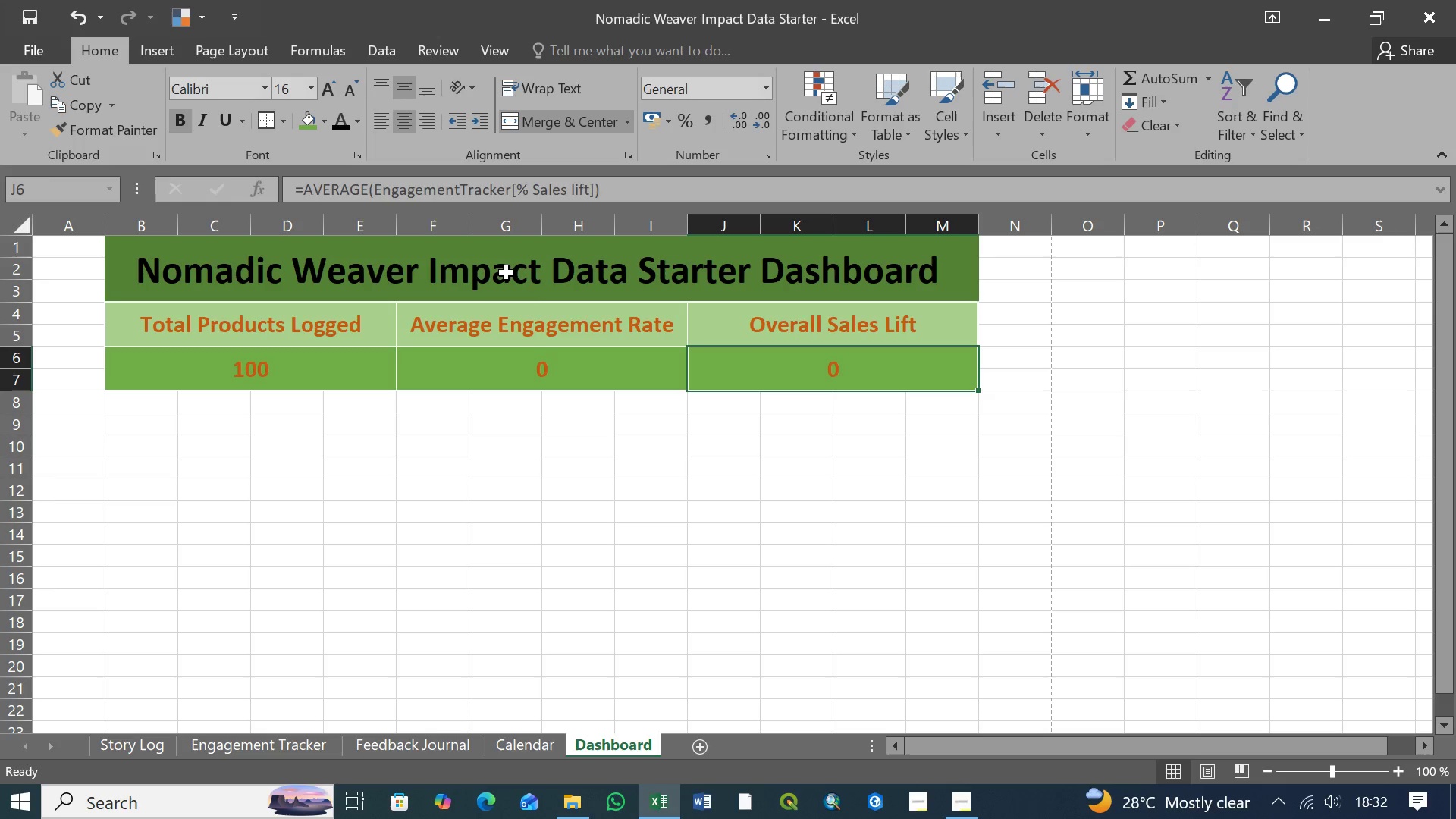 
left_click([507, 254])
 